 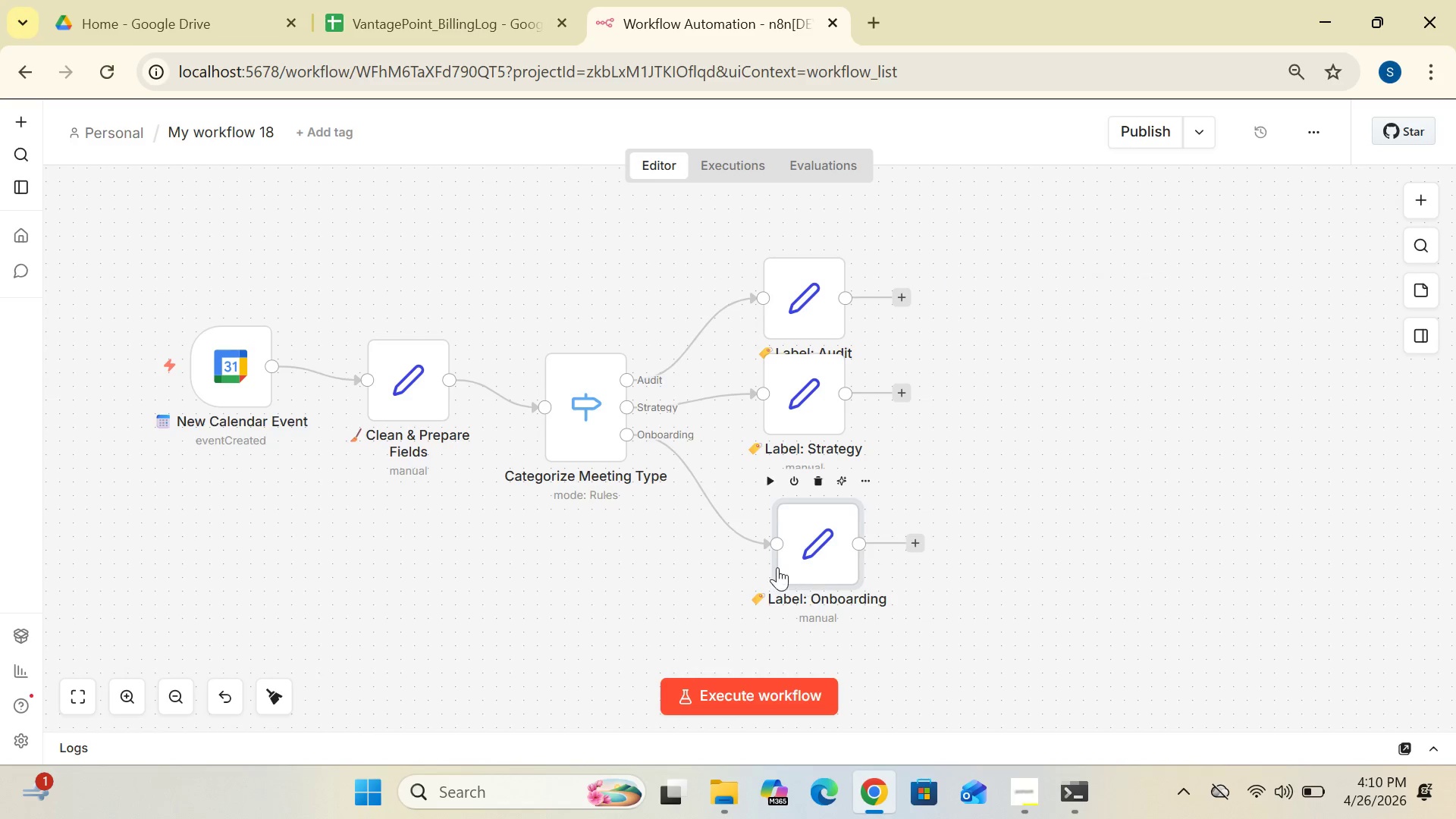 
left_click_drag(start_coordinate=[792, 397], to_coordinate=[810, 412])
 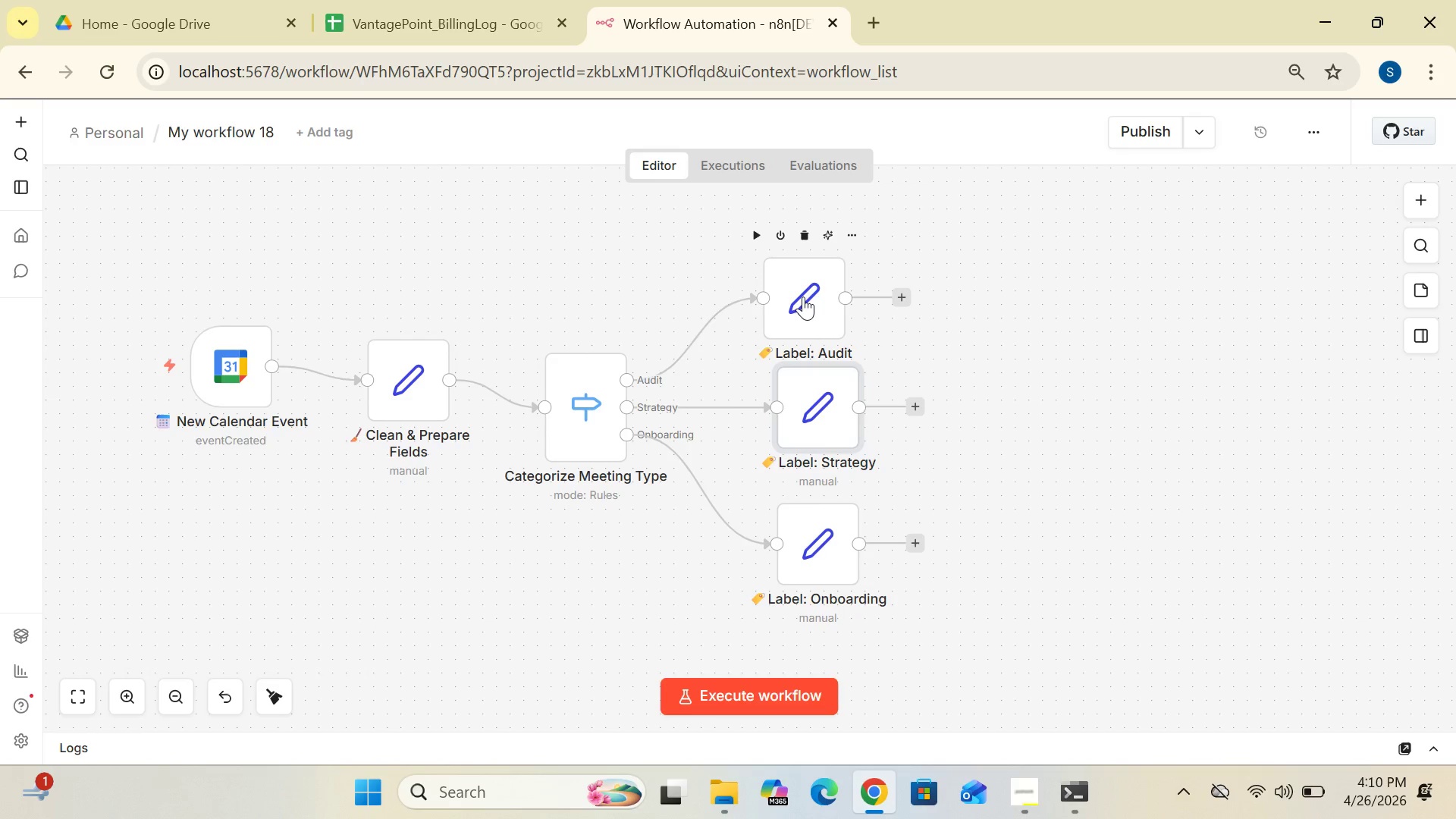 
left_click_drag(start_coordinate=[803, 297], to_coordinate=[812, 262])
 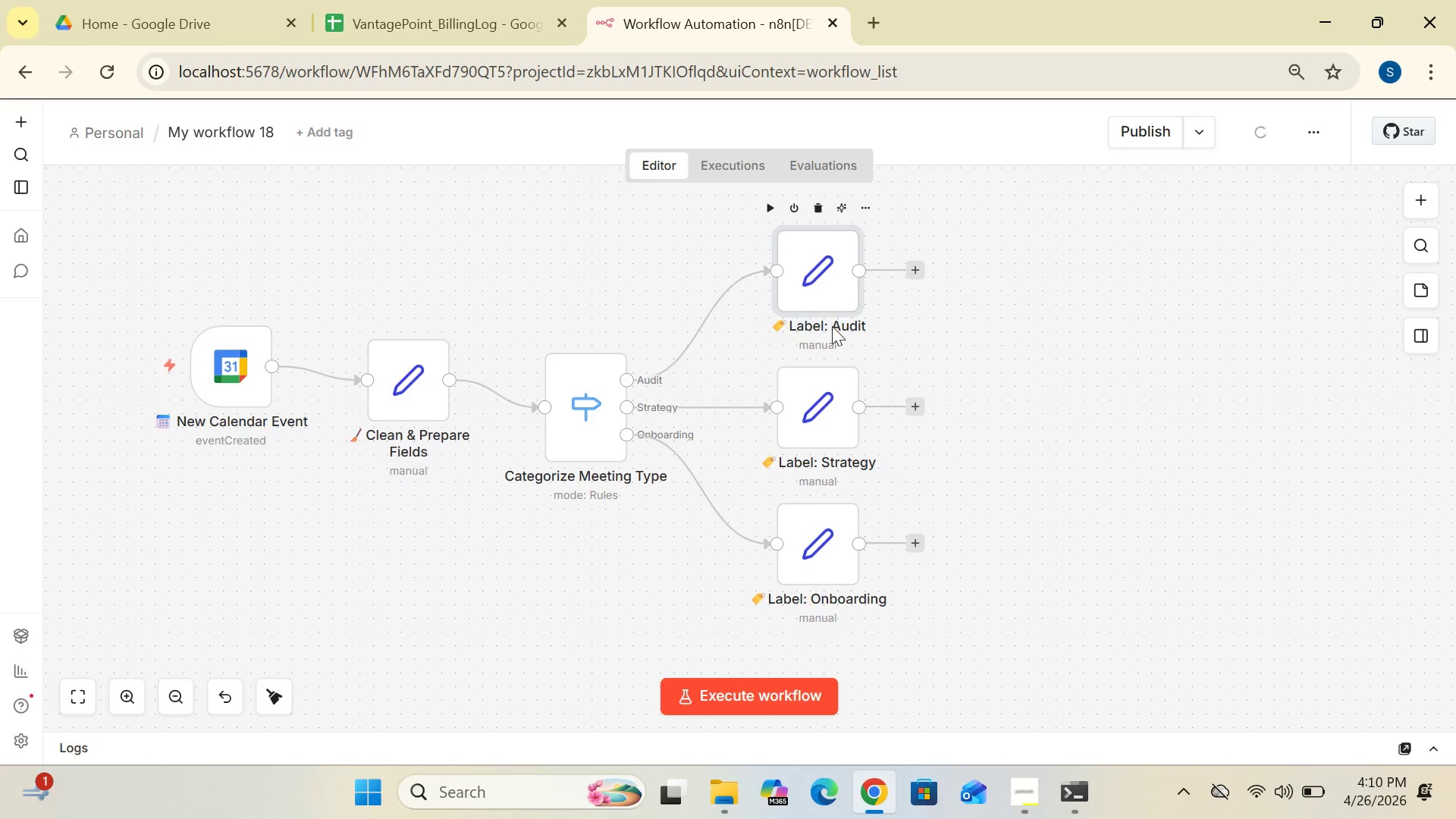 
mouse_move([824, 403])
 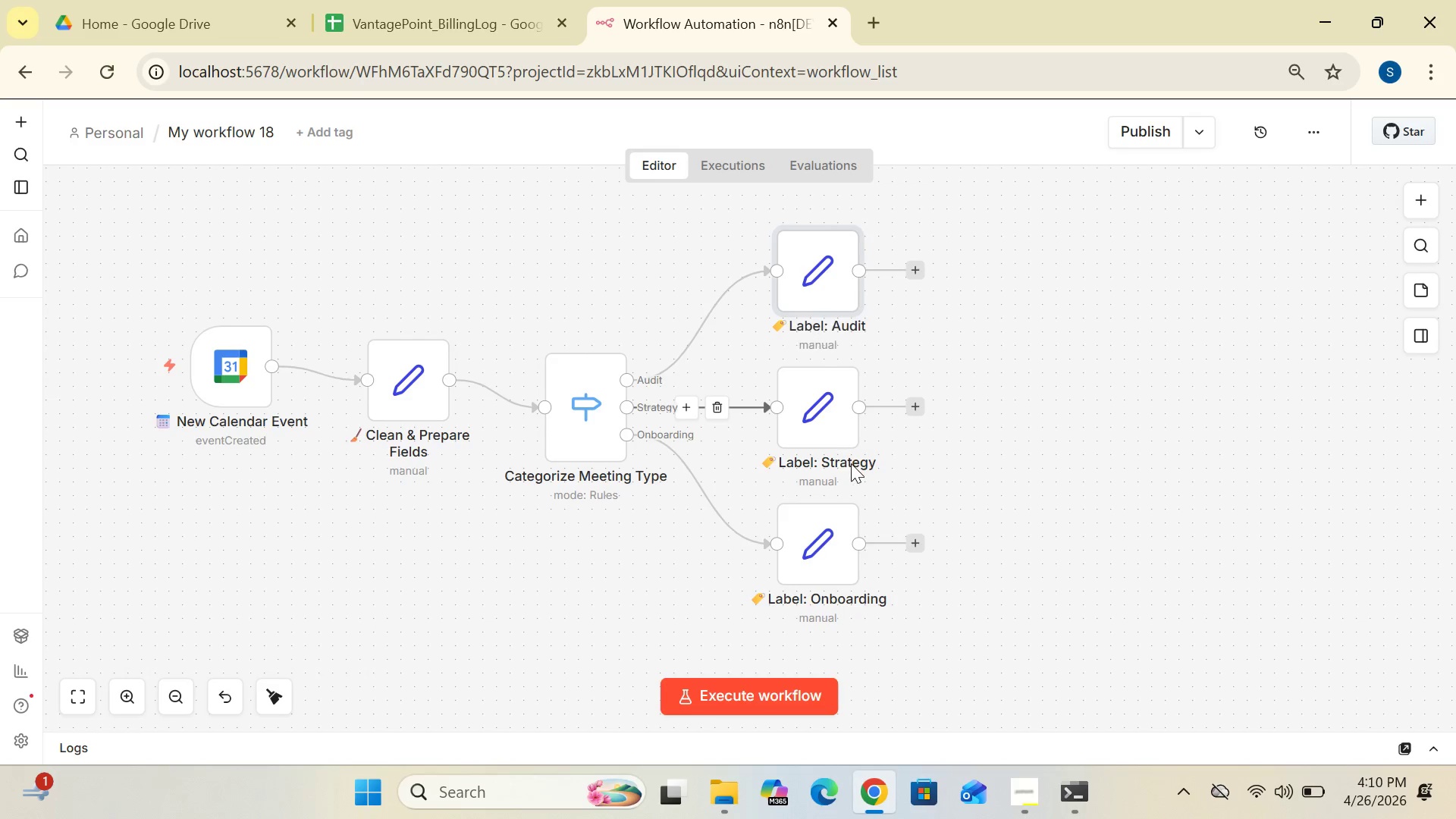 
mouse_move([879, 475])
 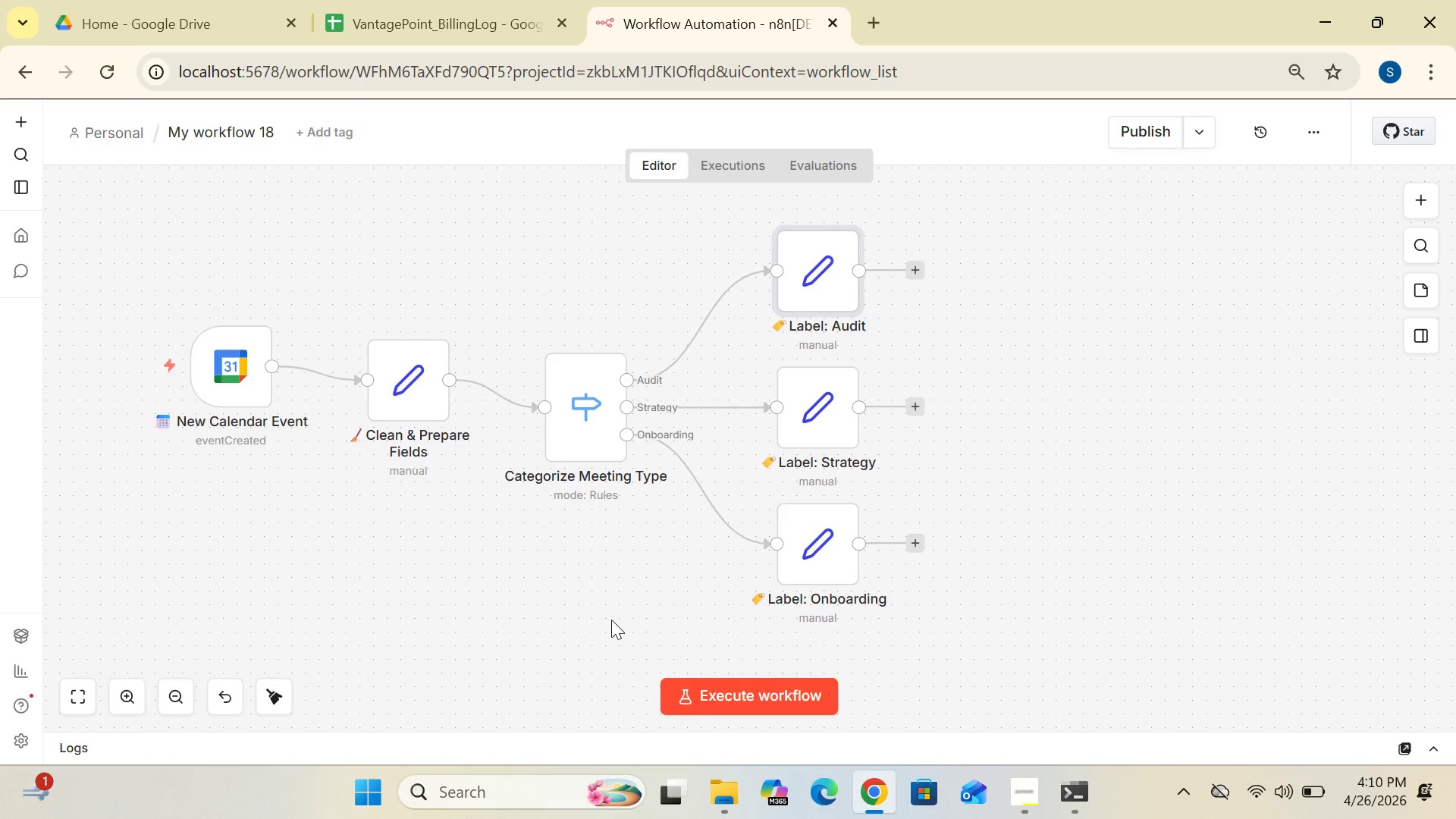 
wait(18.63)
 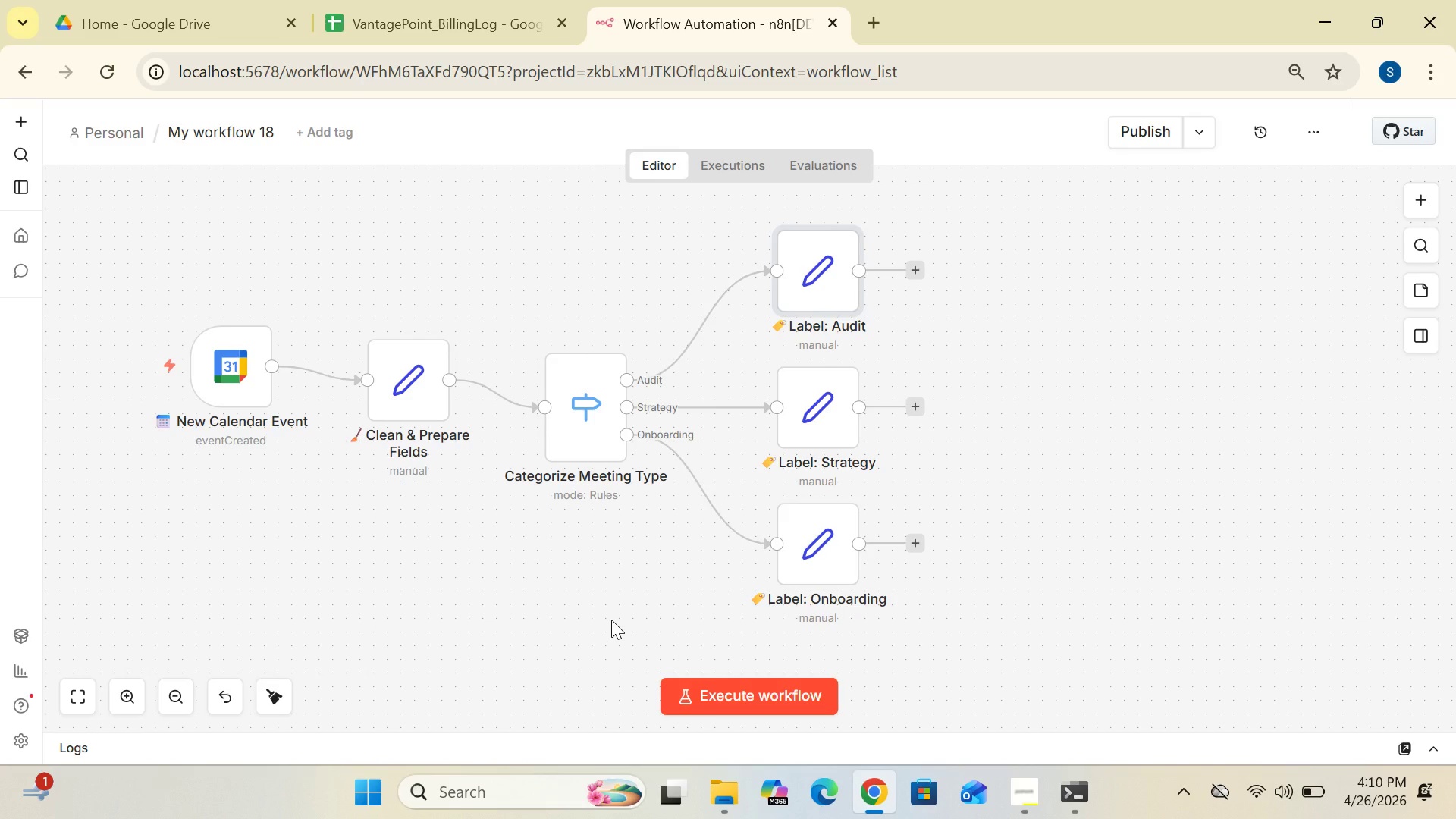 
double_click([577, 434])
 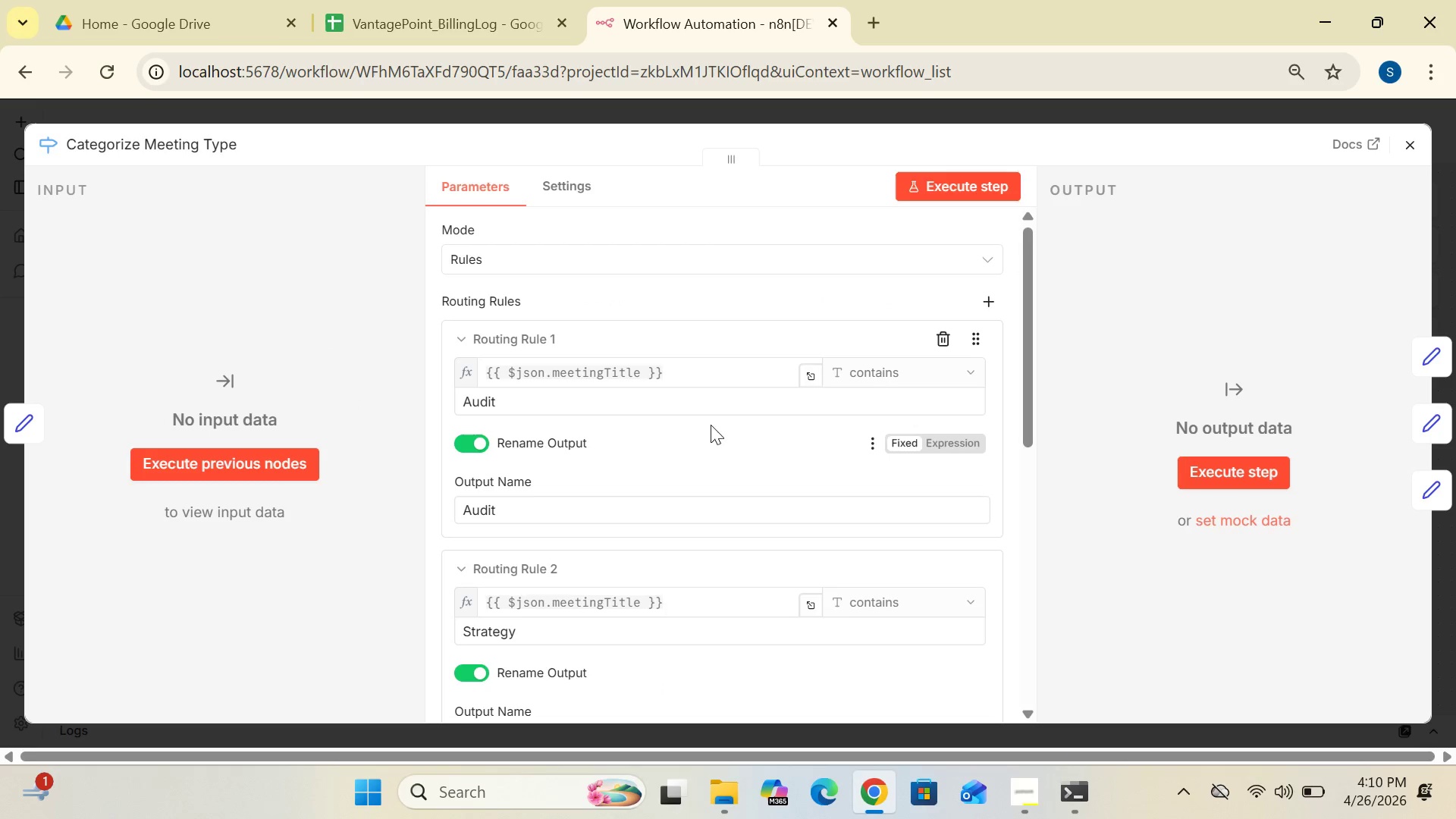 
mouse_move([858, 422])
 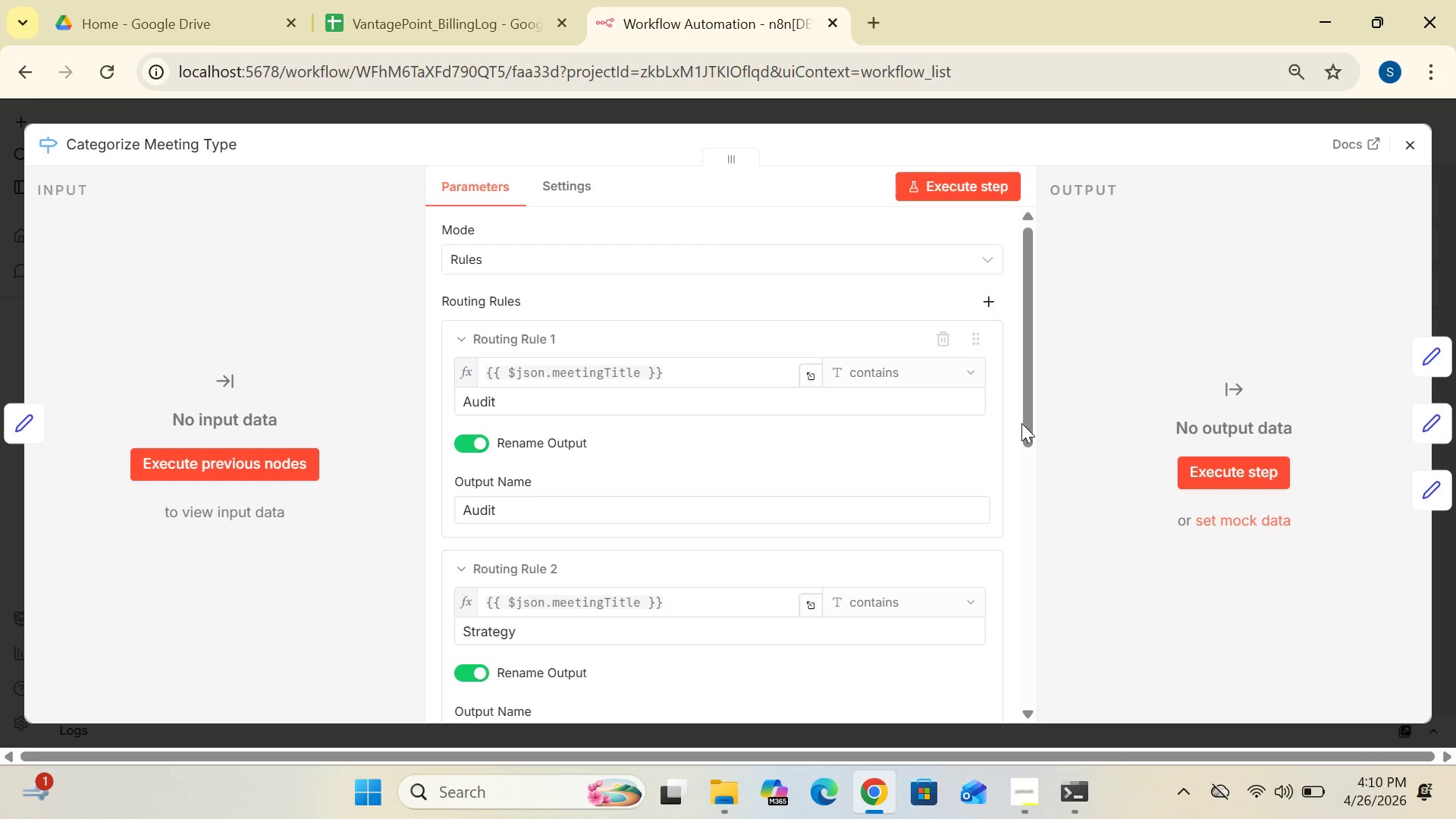 
left_click_drag(start_coordinate=[1026, 424], to_coordinate=[1160, 670])
 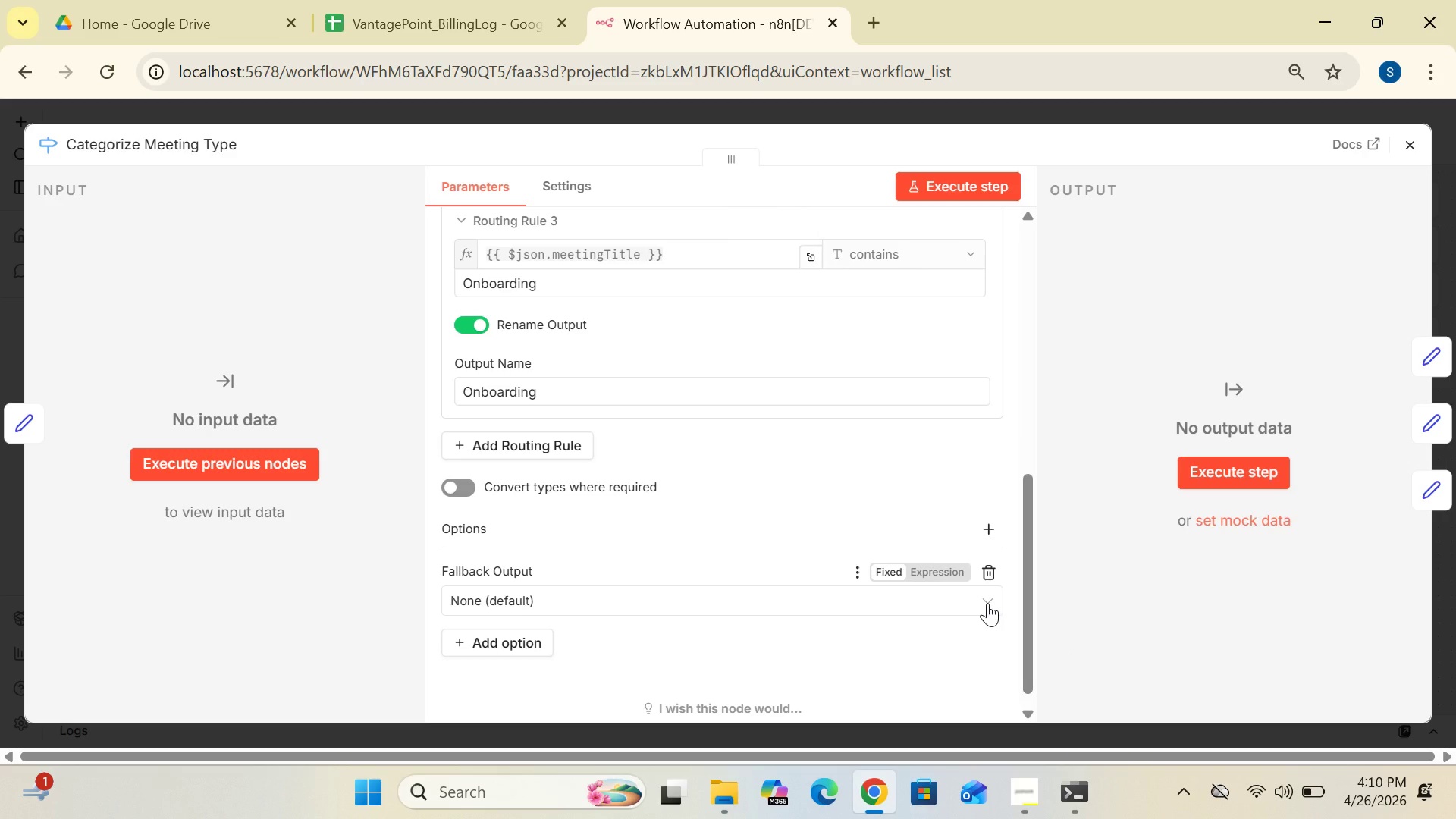 
left_click([987, 603])
 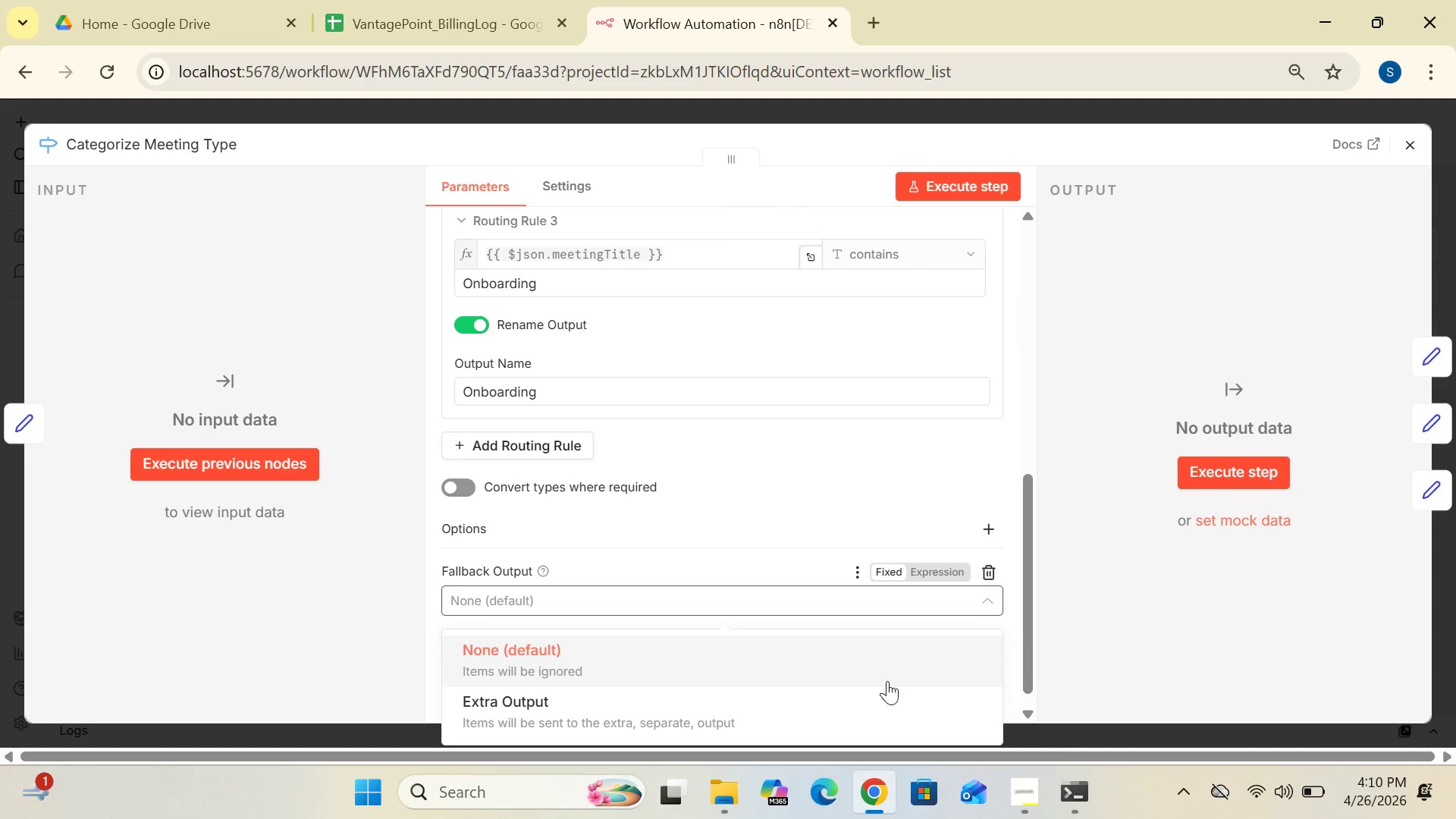 
left_click([871, 711])
 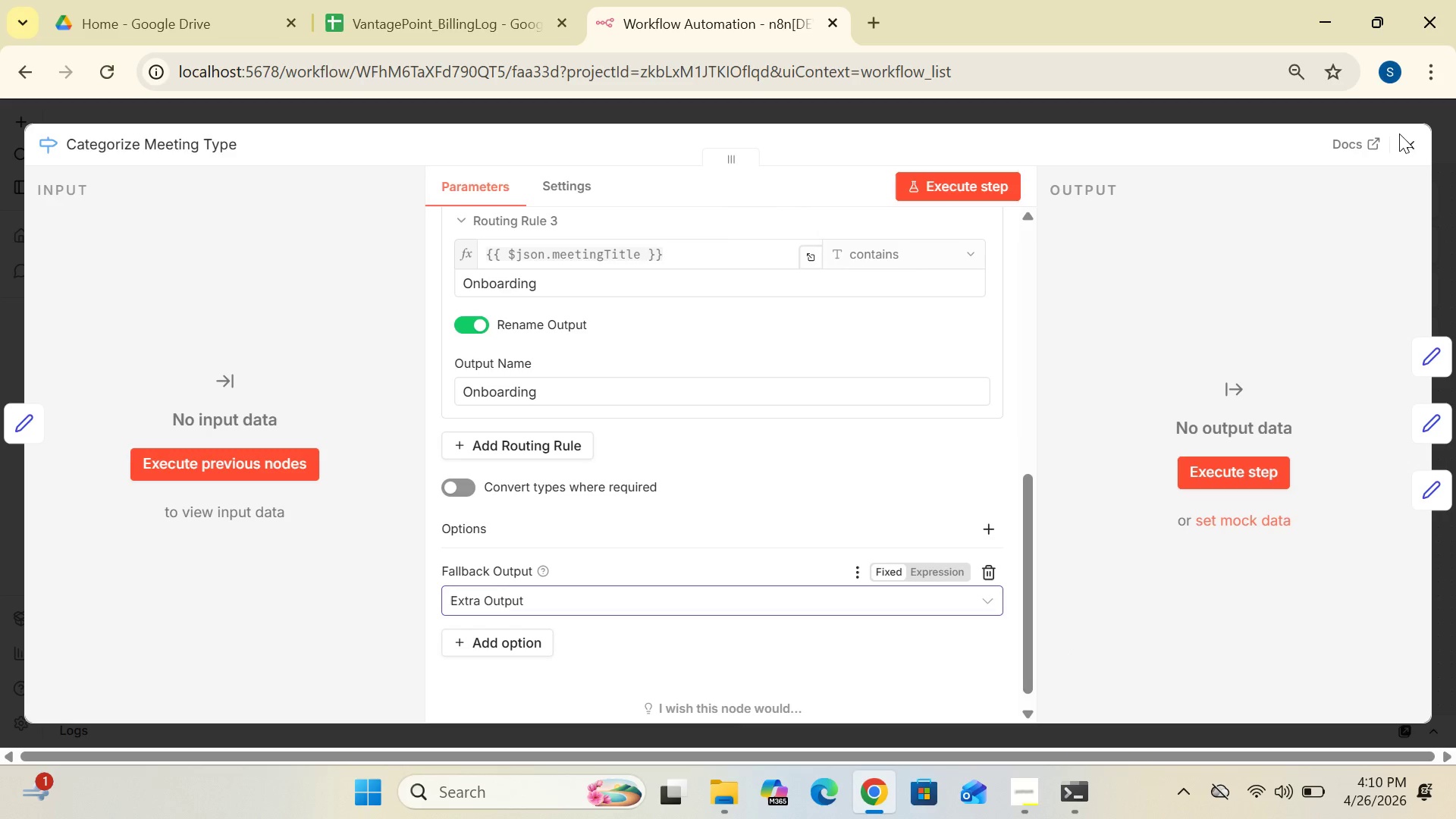 
left_click([1412, 141])
 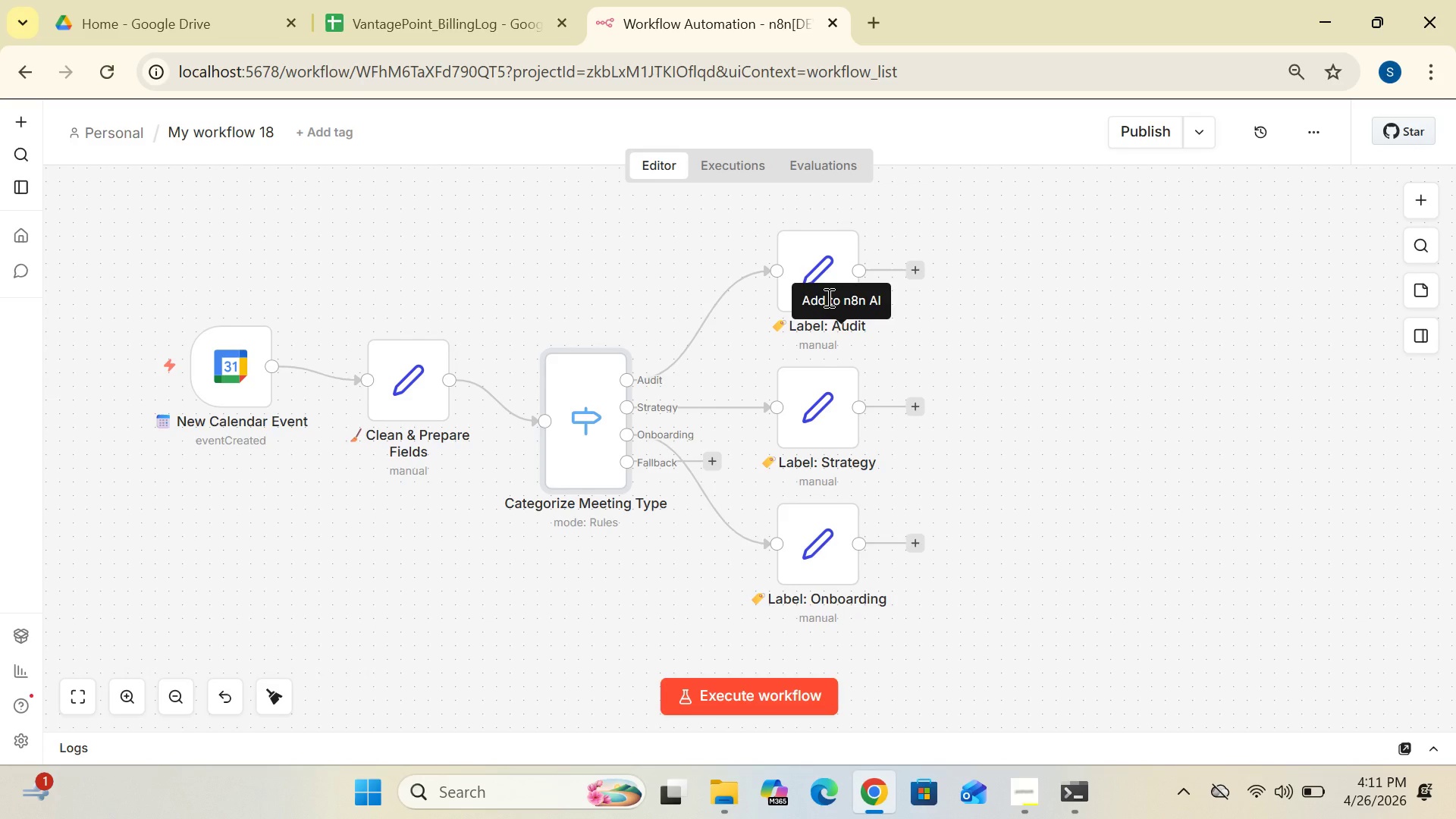 
wait(5.22)
 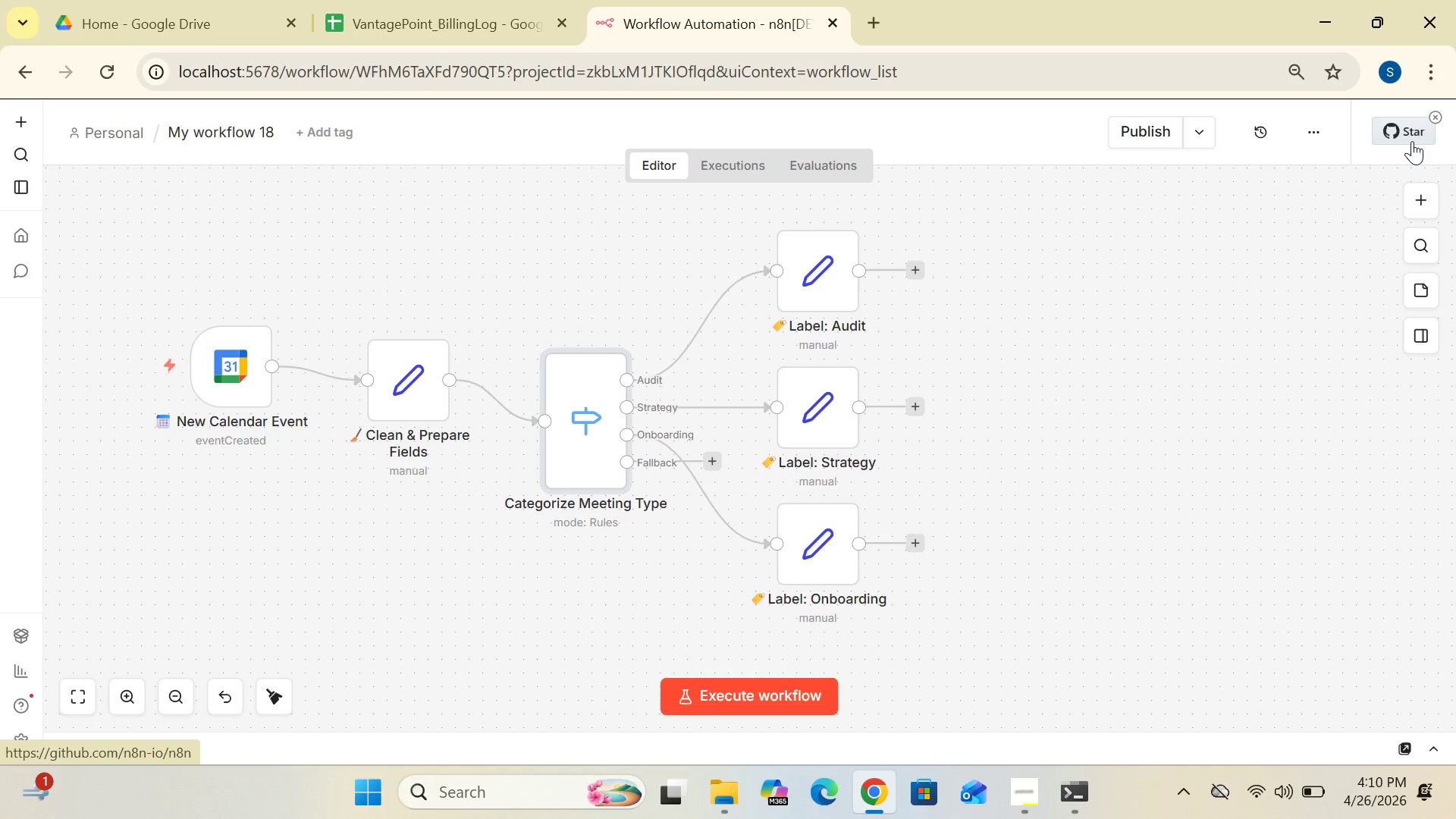 
left_click_drag(start_coordinate=[816, 265], to_coordinate=[839, 214])
 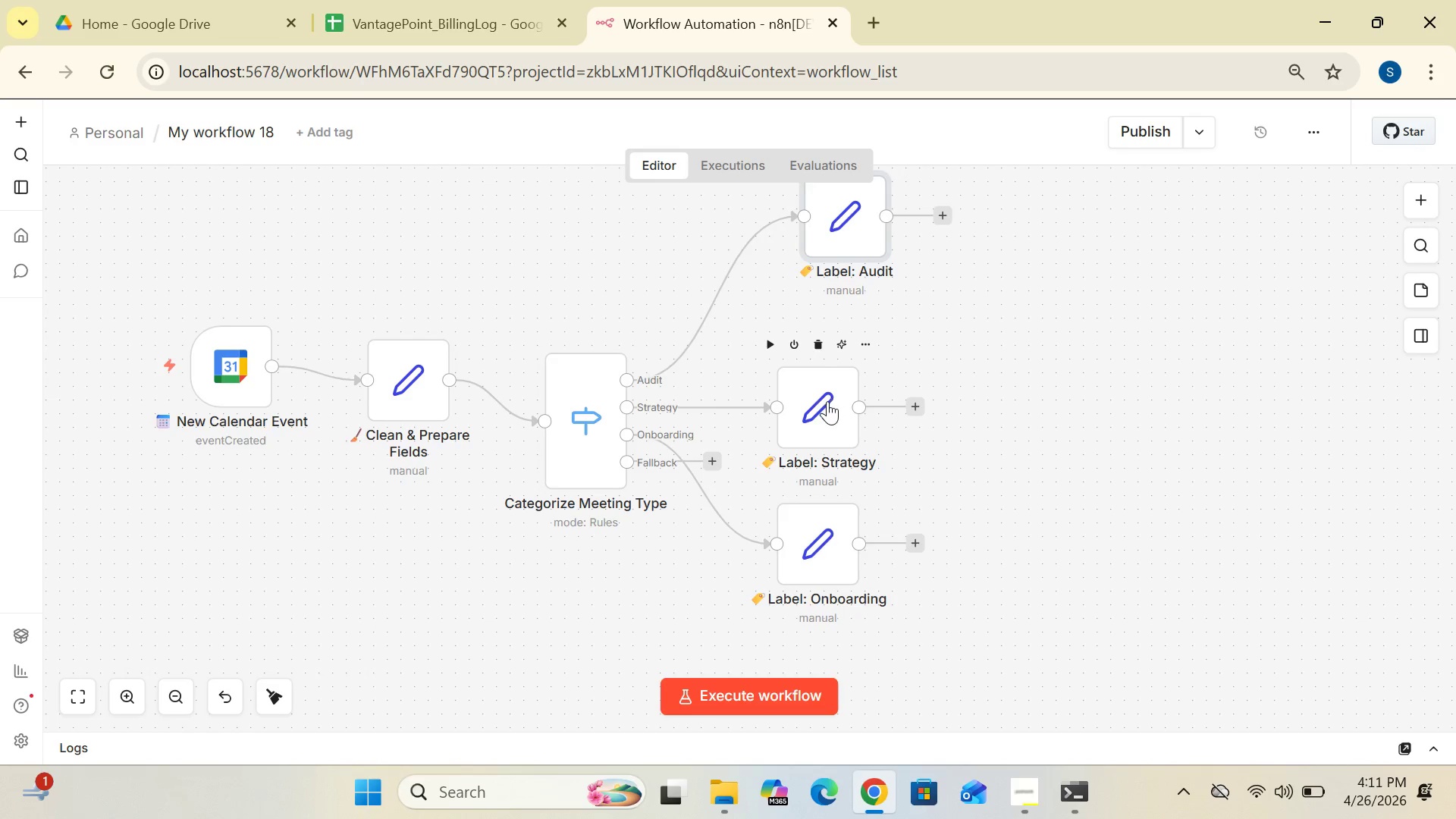 
left_click_drag(start_coordinate=[824, 405], to_coordinate=[856, 334])
 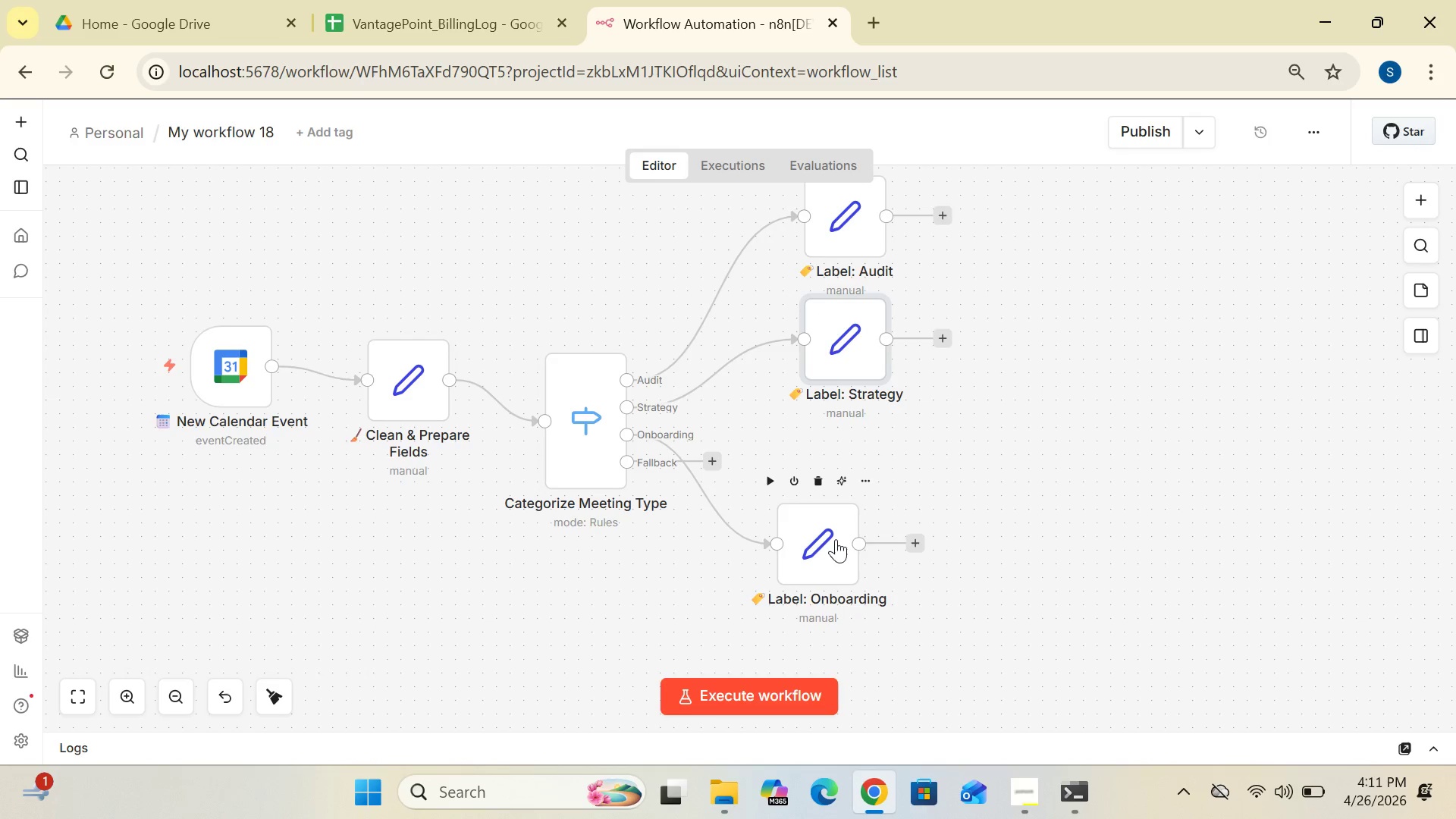 
left_click_drag(start_coordinate=[833, 542], to_coordinate=[897, 448])
 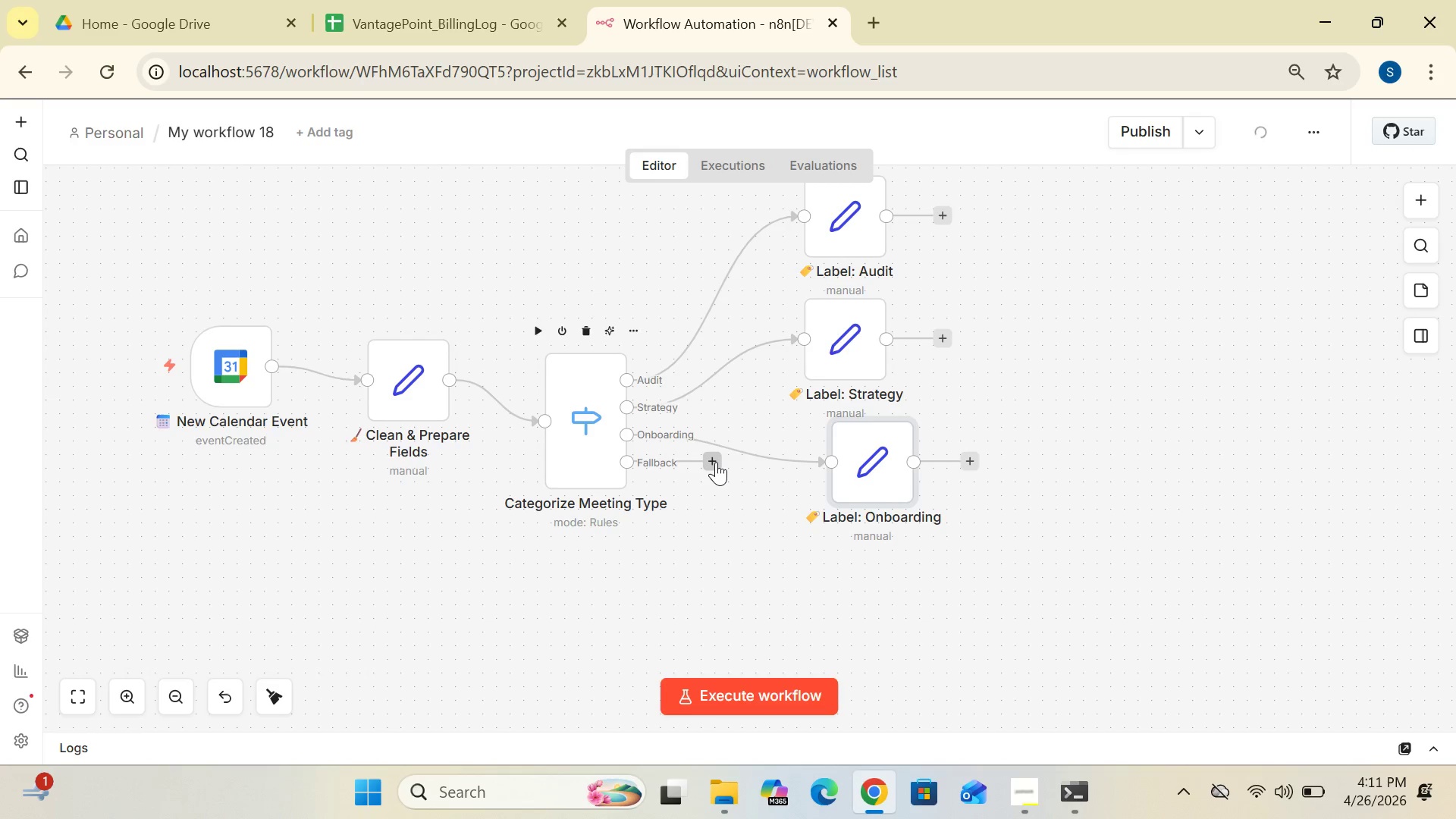 
left_click([716, 462])
 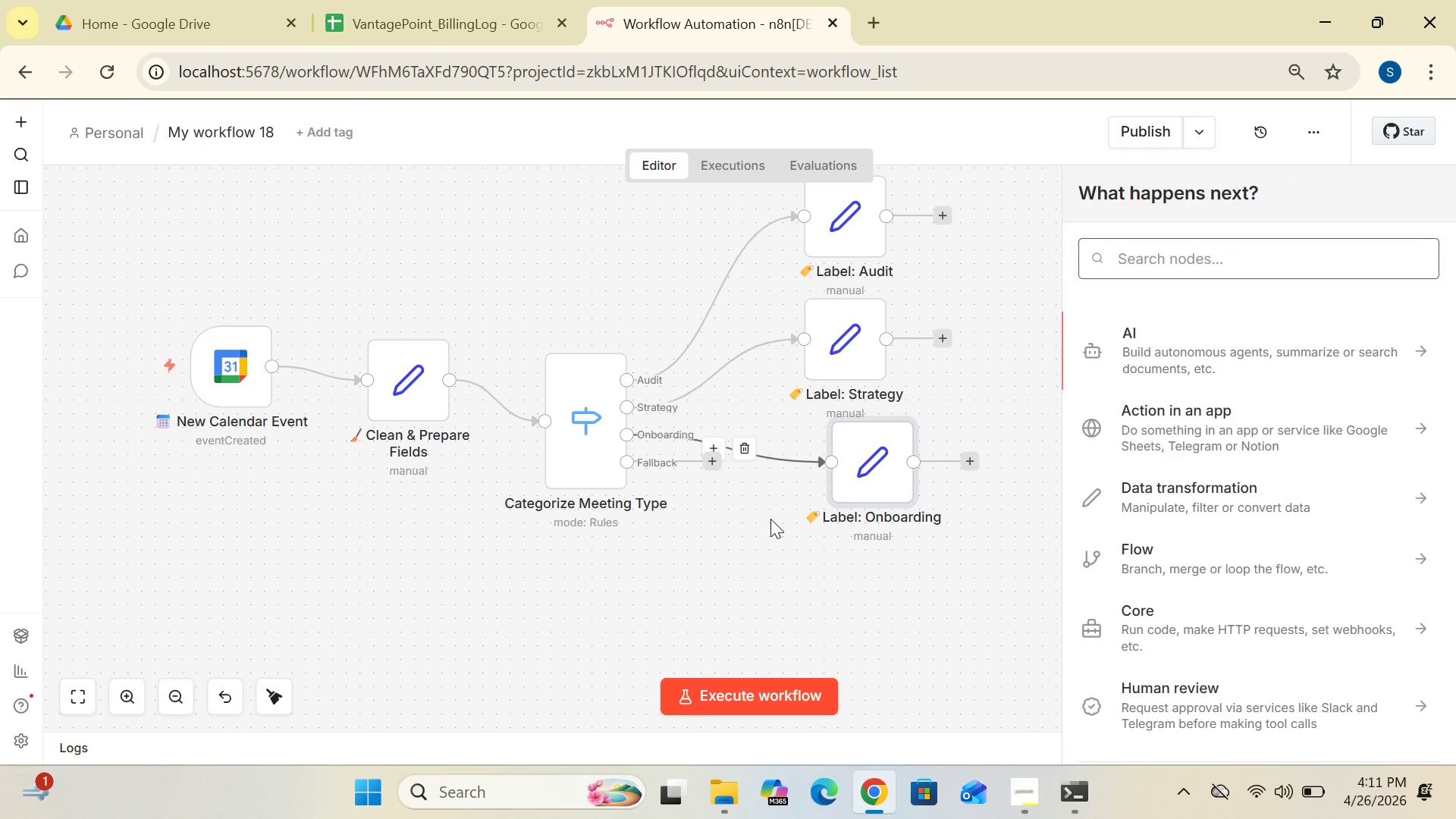 
type(edit)
 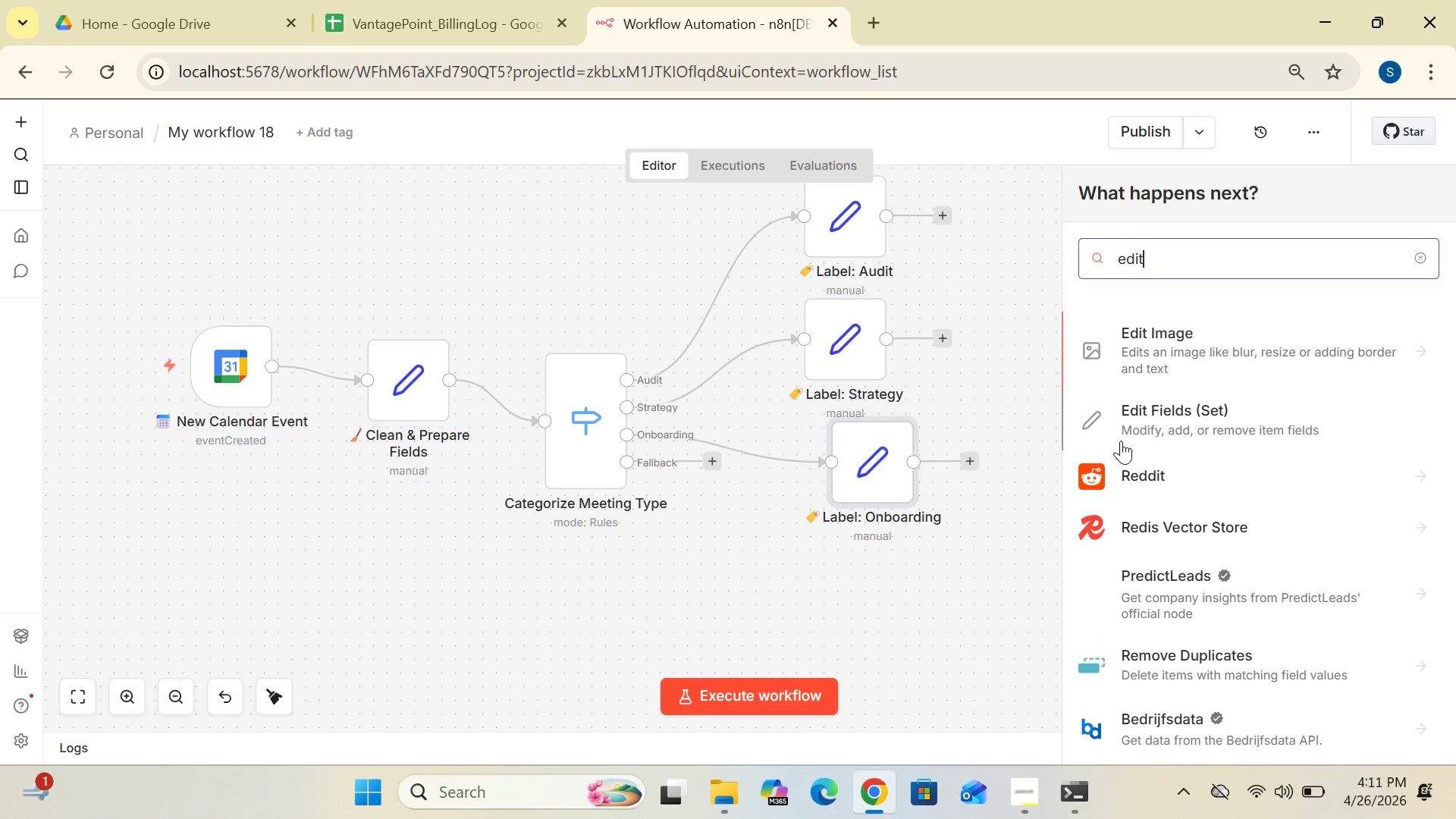 
left_click([1172, 407])
 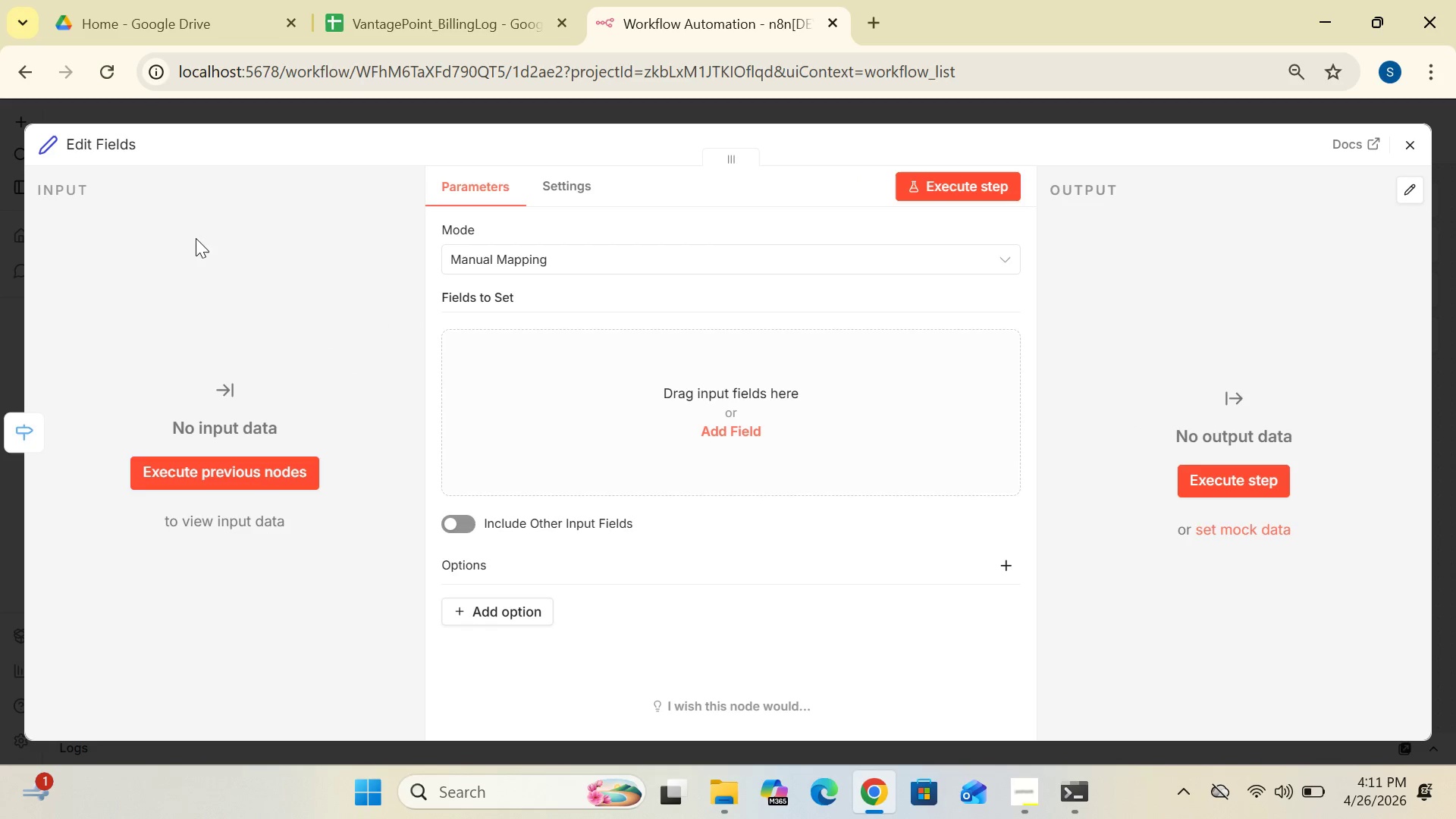 
left_click([113, 143])
 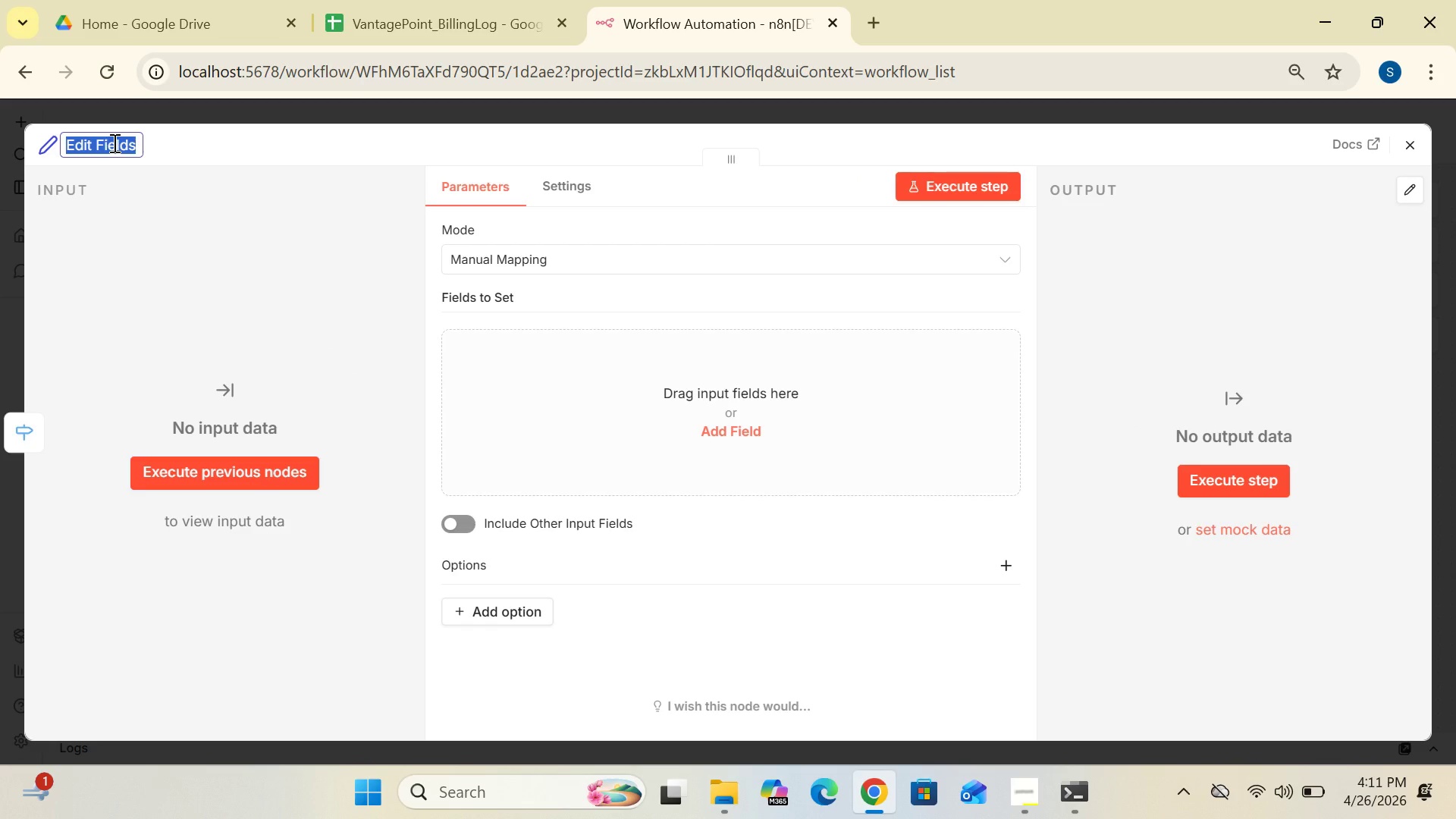 
key(Delete)
 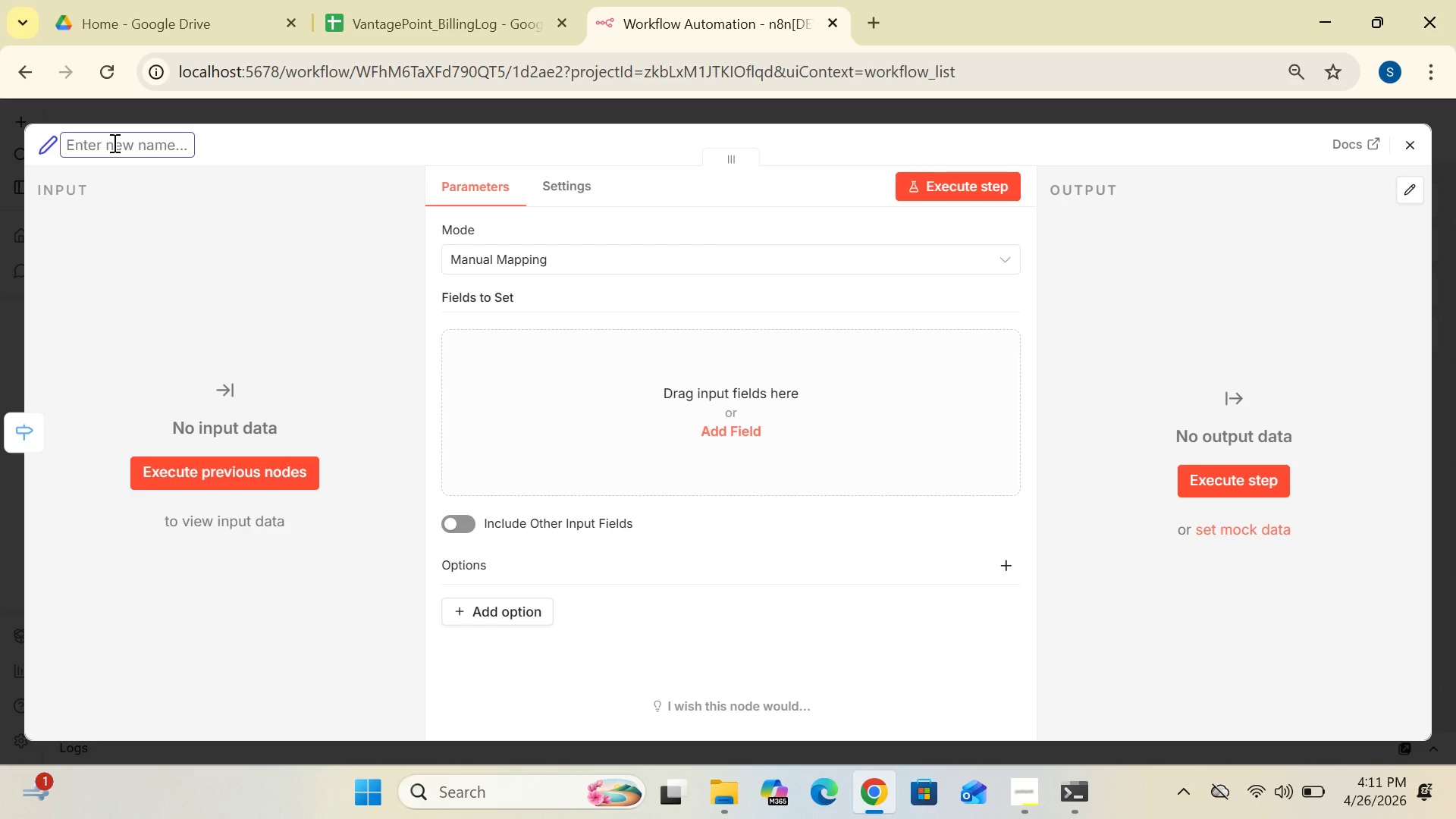 
hold_key(key=MetaLeft, duration=0.59)
 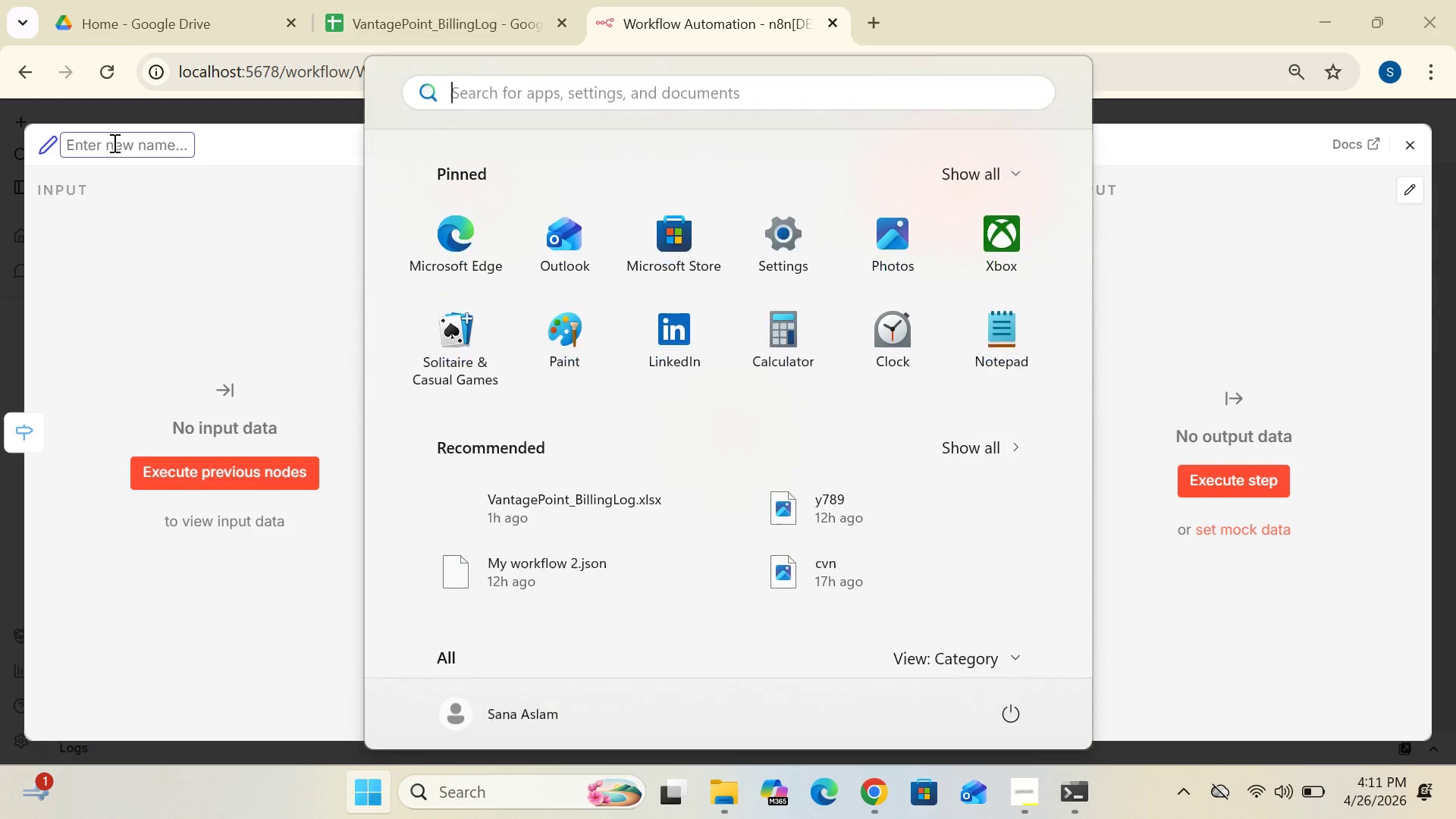 
key(Meta+MetaLeft)
 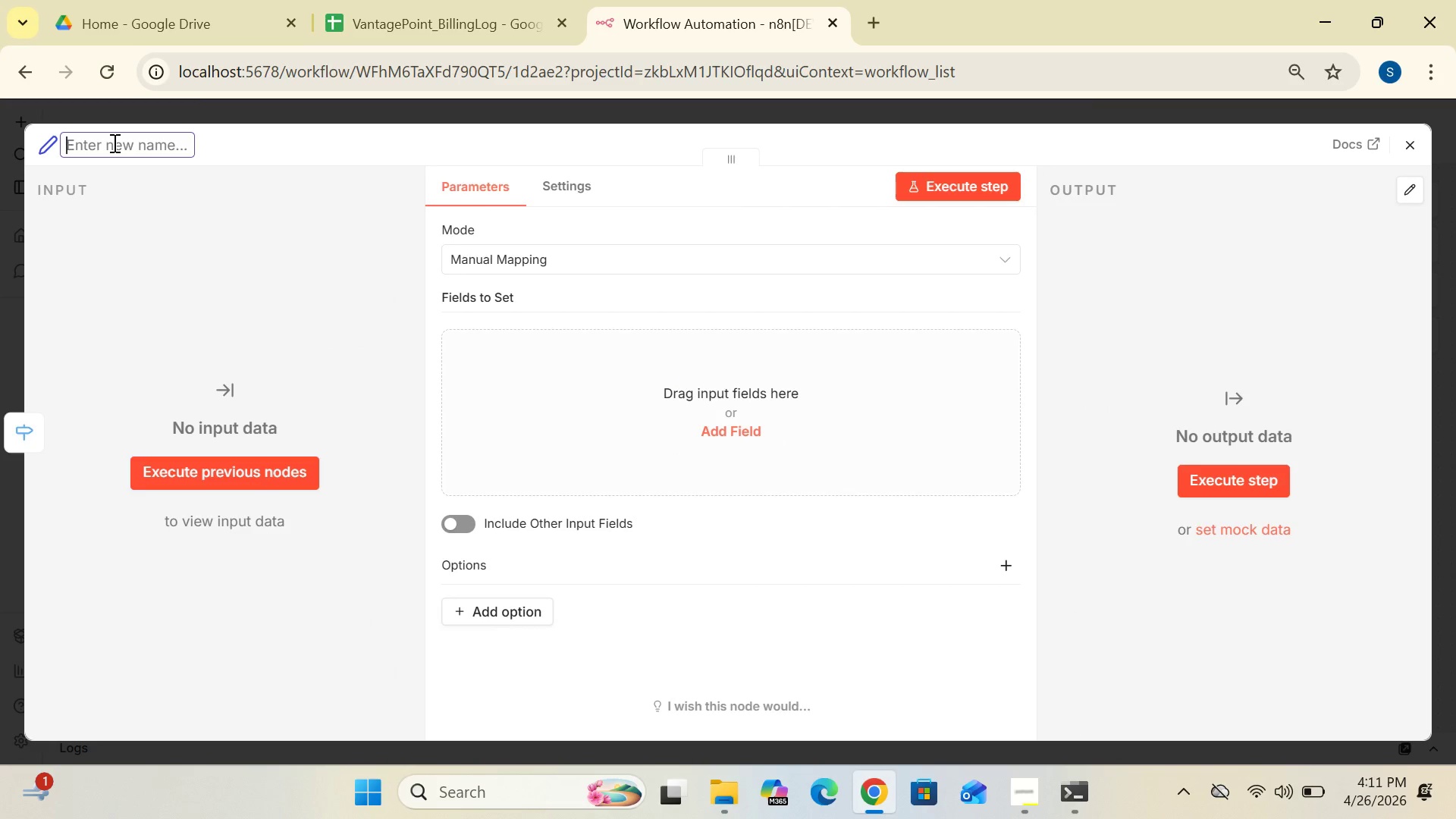 
hold_key(key=MetaLeft, duration=0.89)
 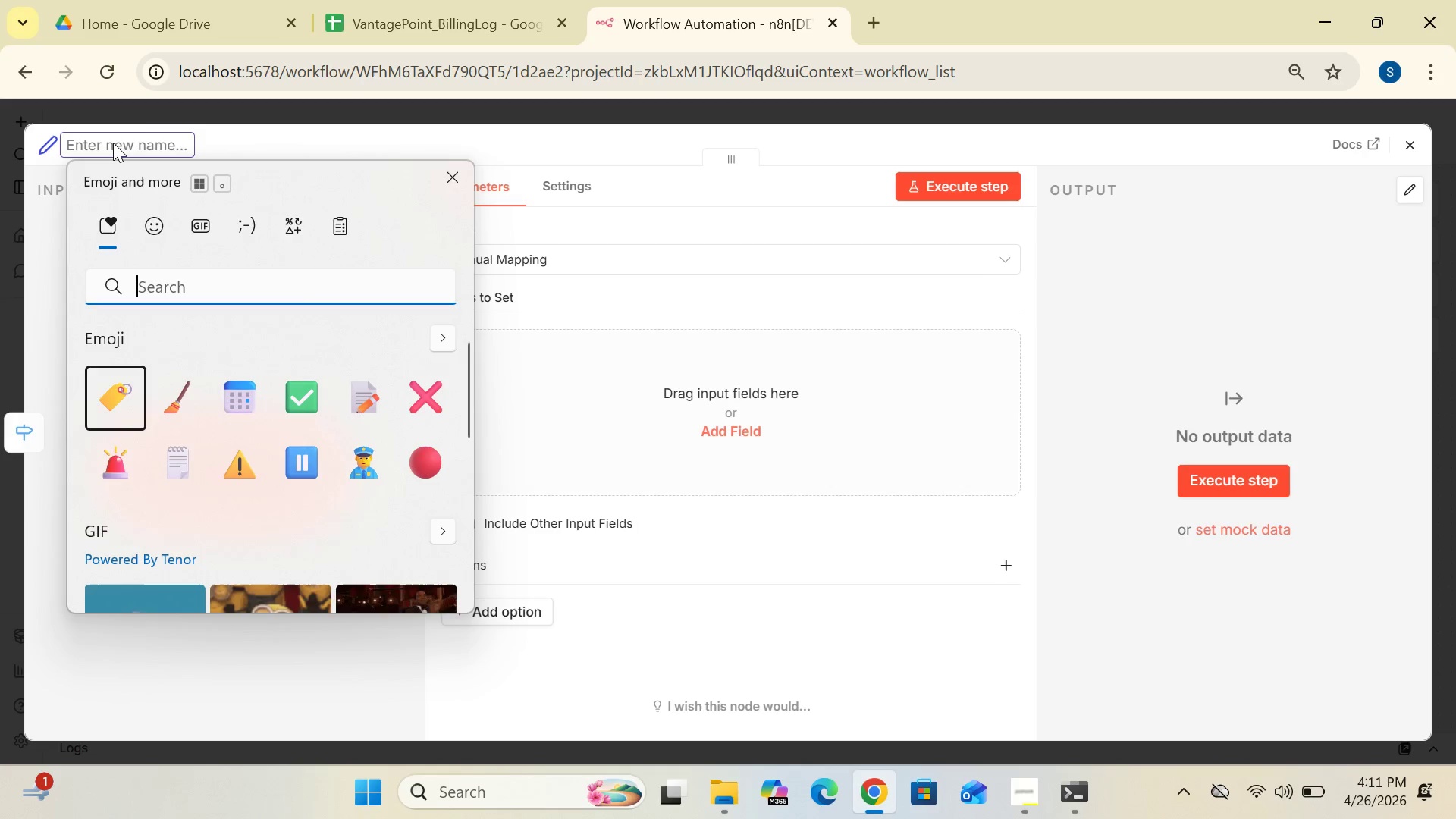 
hold_key(key=Period, duration=0.36)
 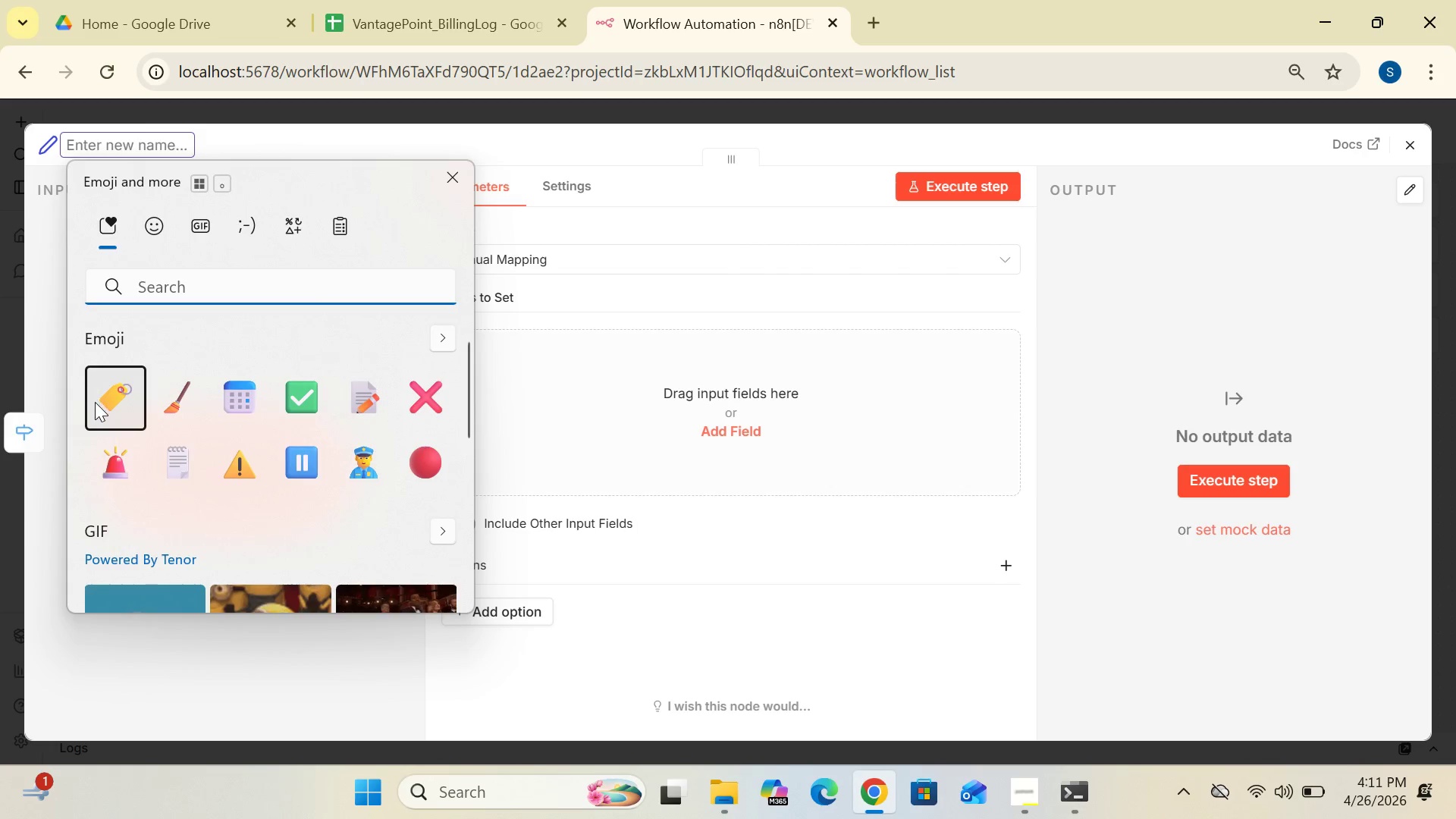 
left_click([95, 400])
 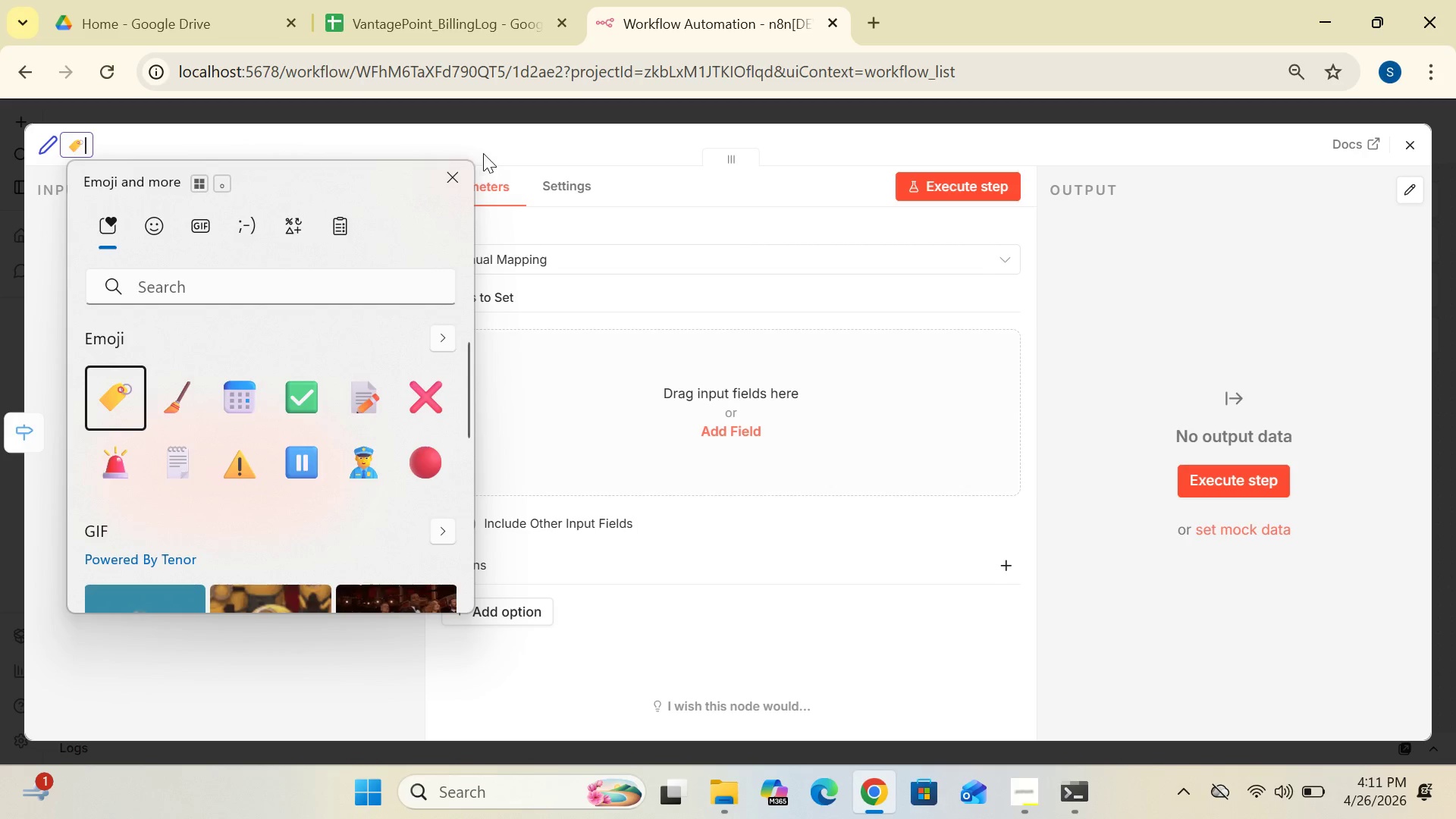 
left_click([459, 172])
 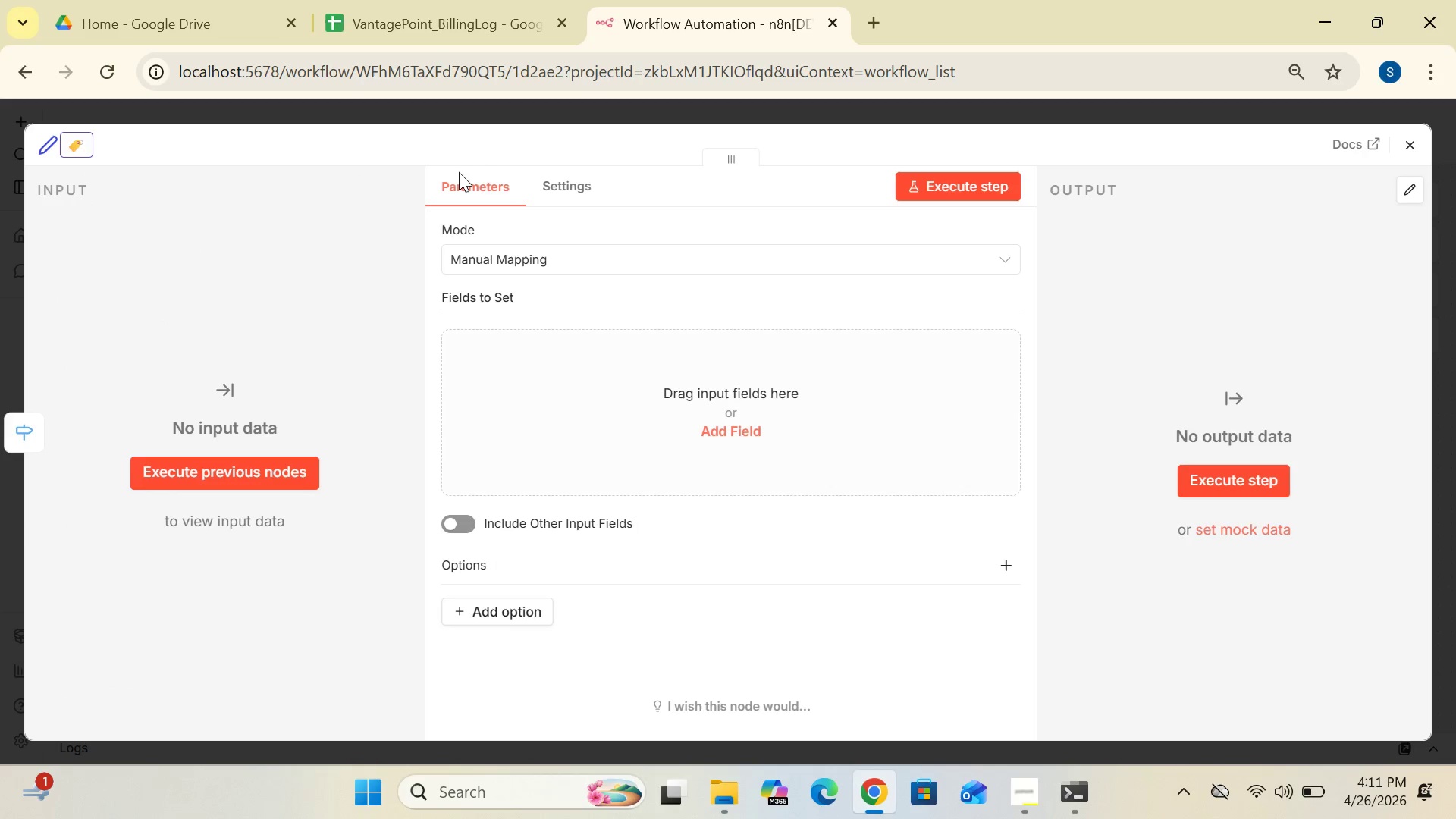 
key(CapsLock)
 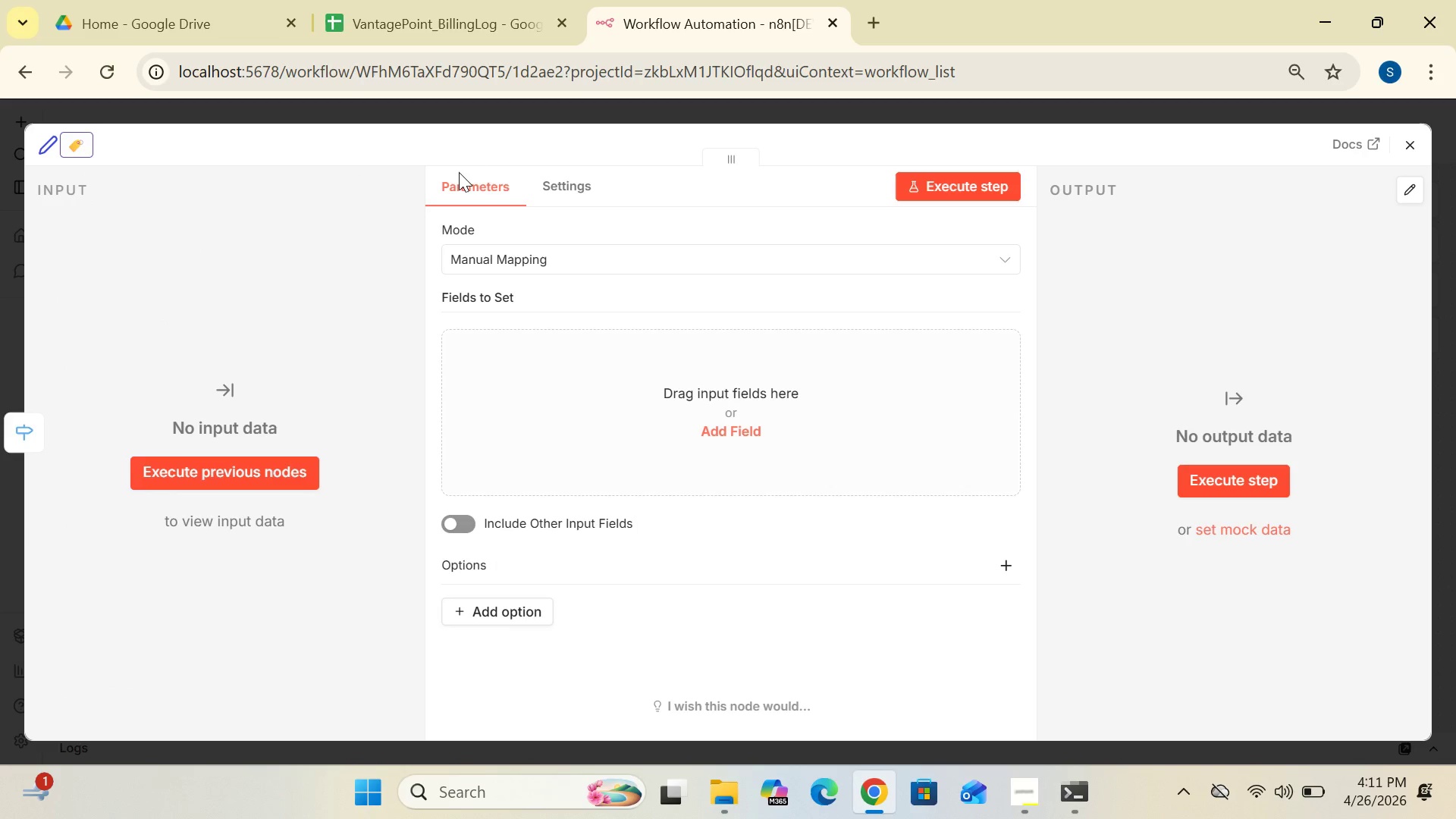 
key(L)
 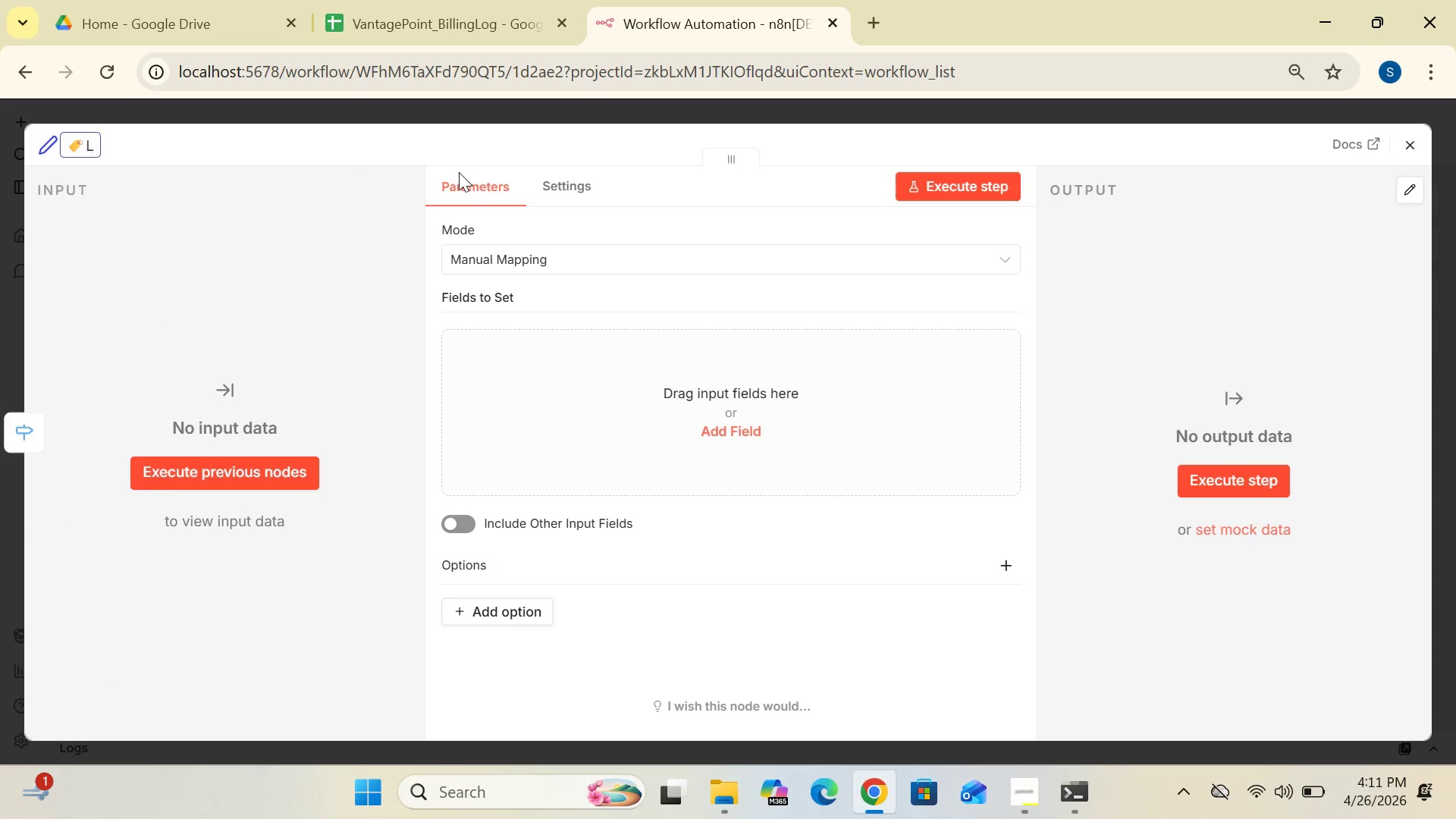 
key(CapsLock)
 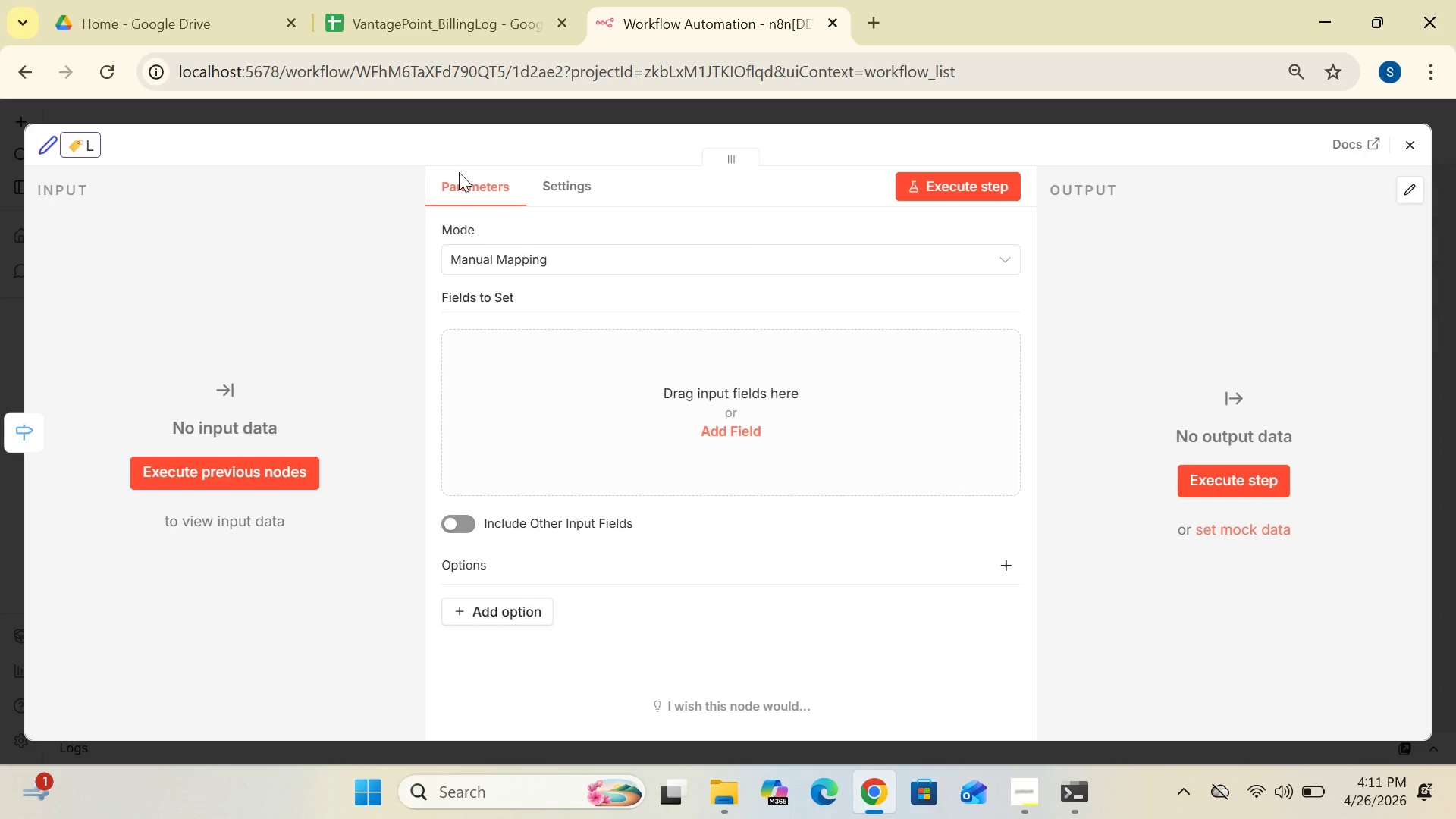 
key(A)
 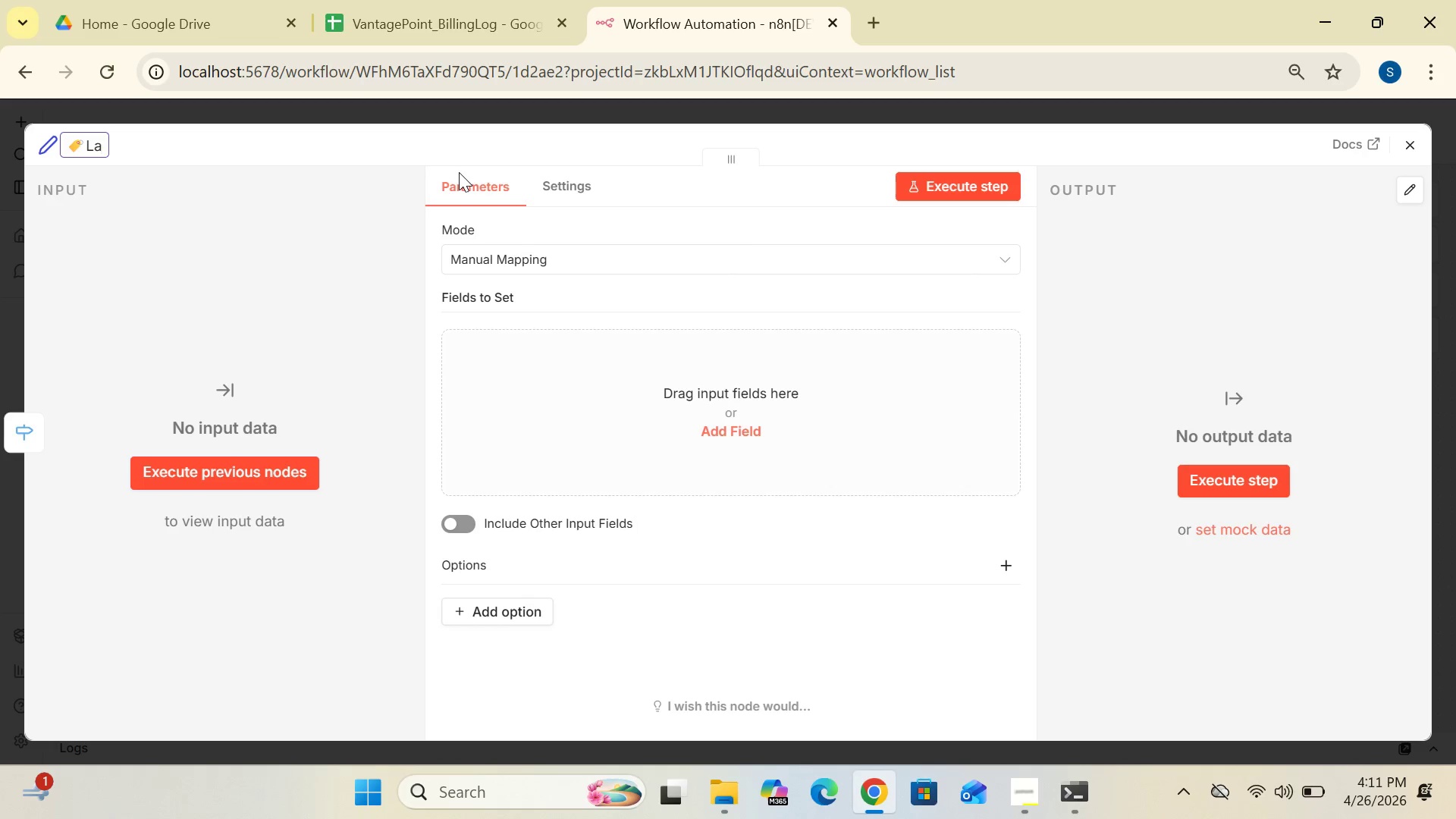 
type(bel: Manual Review)
 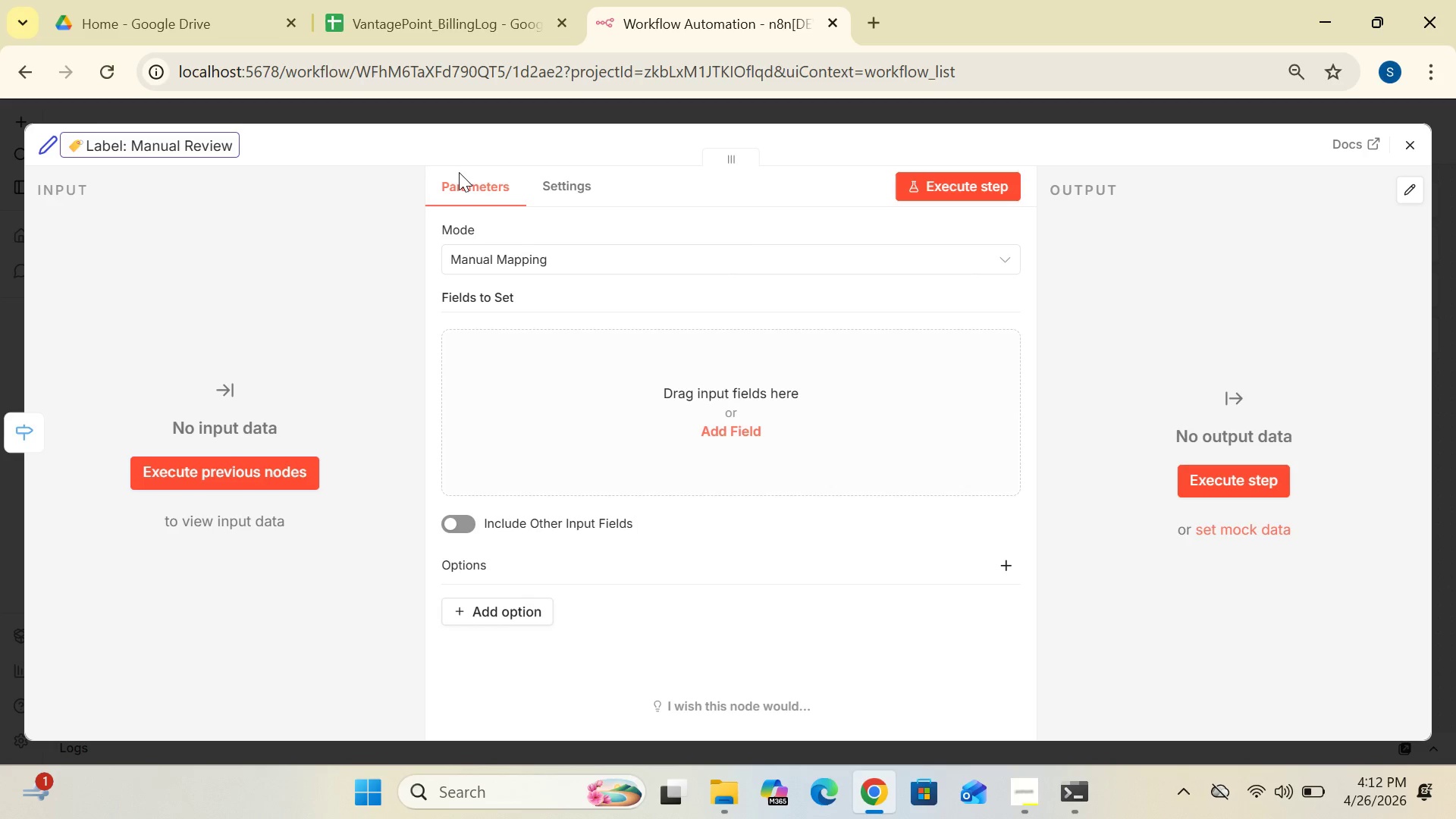 
wait(9.19)
 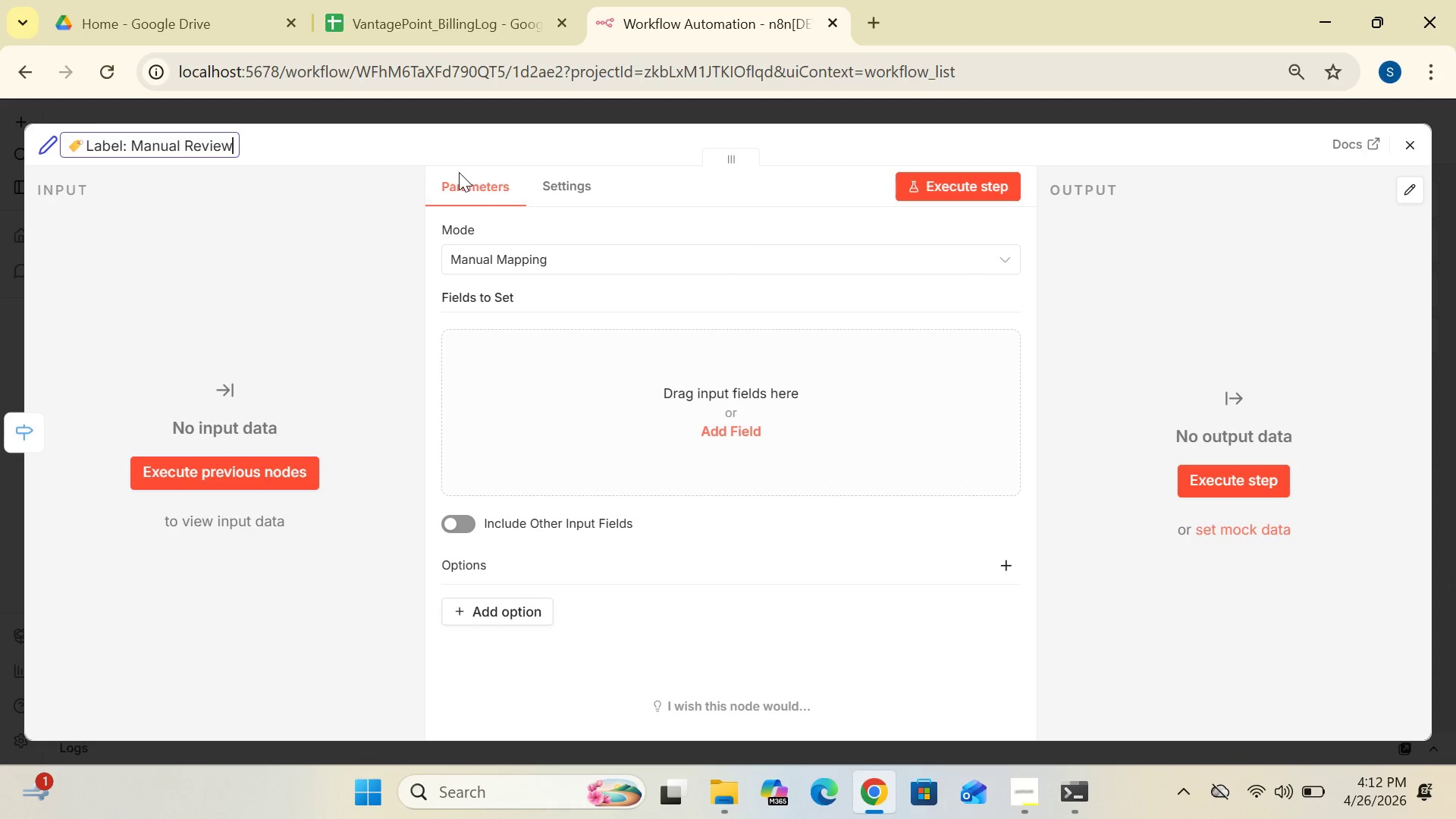 
left_click([742, 427])
 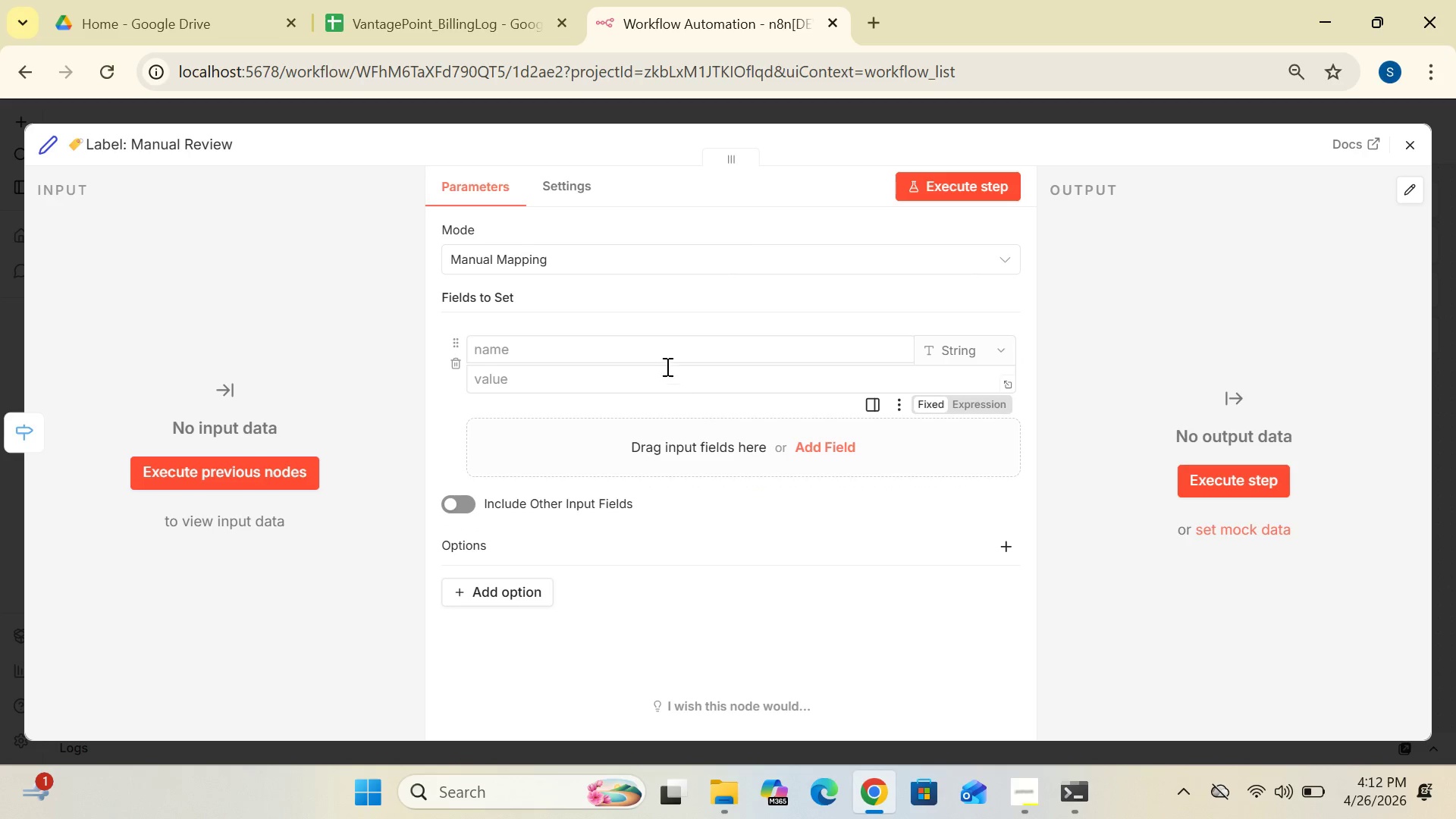 
left_click([654, 352])
 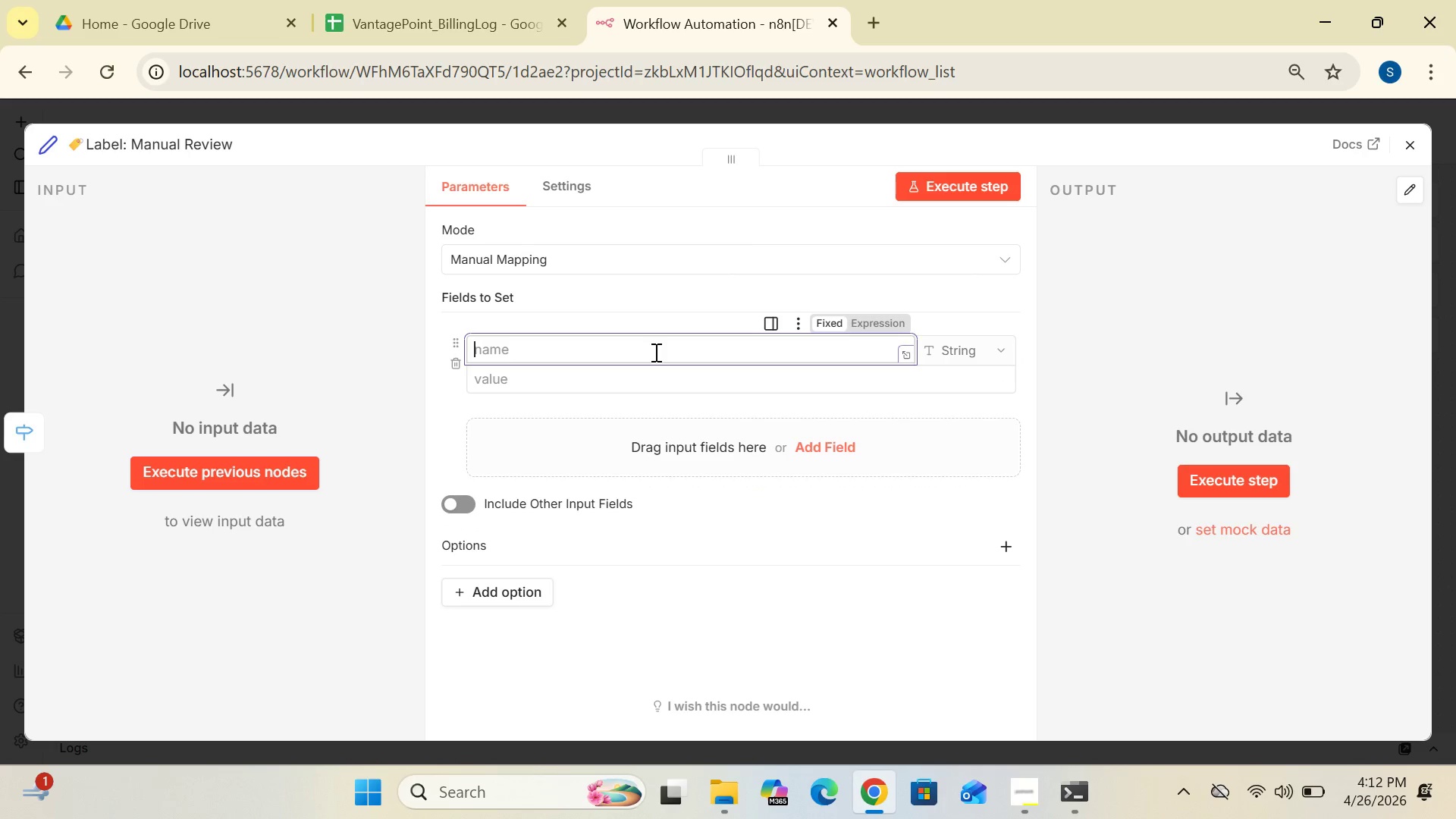 
type(category)
 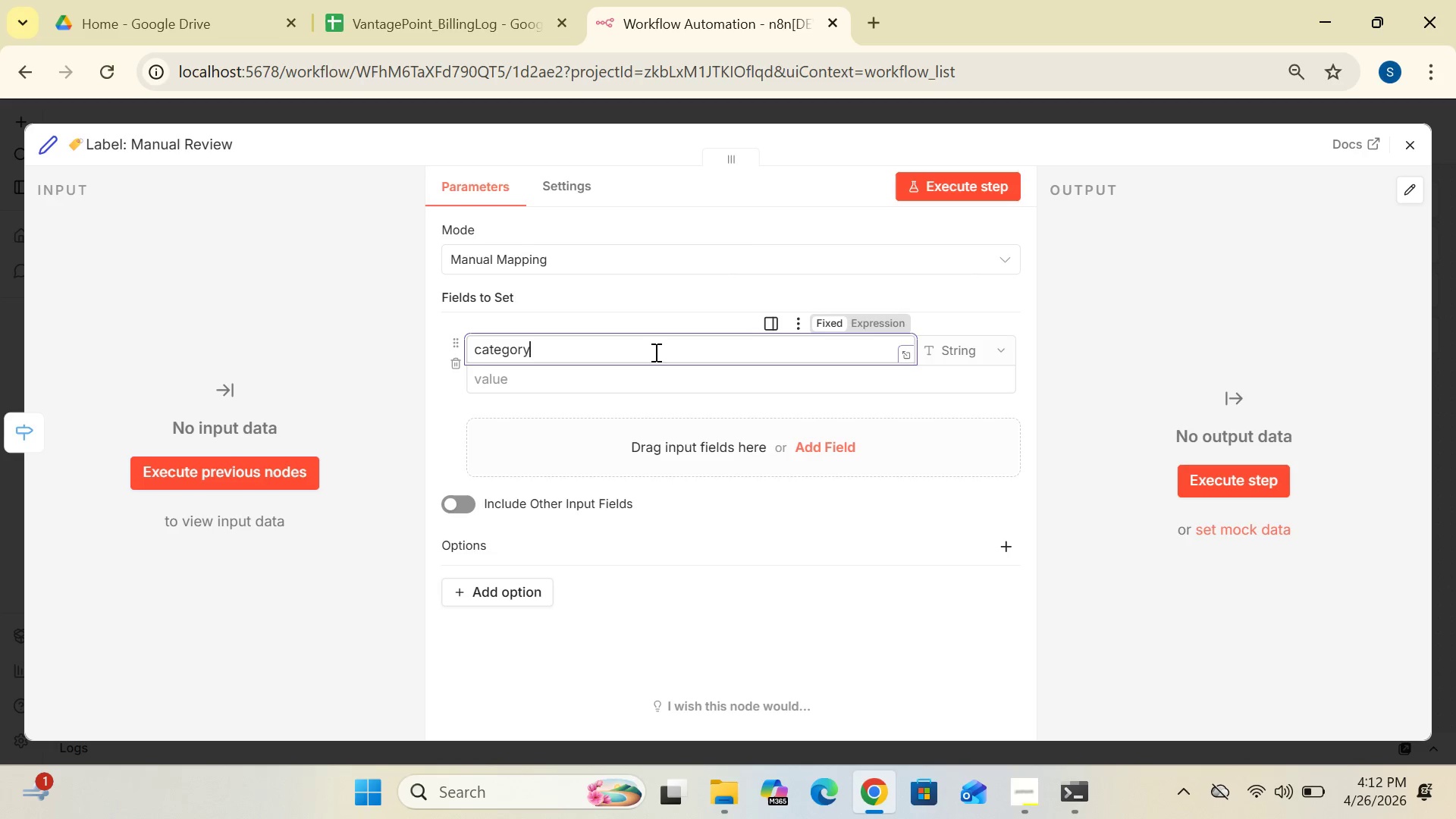 
left_click([610, 384])
 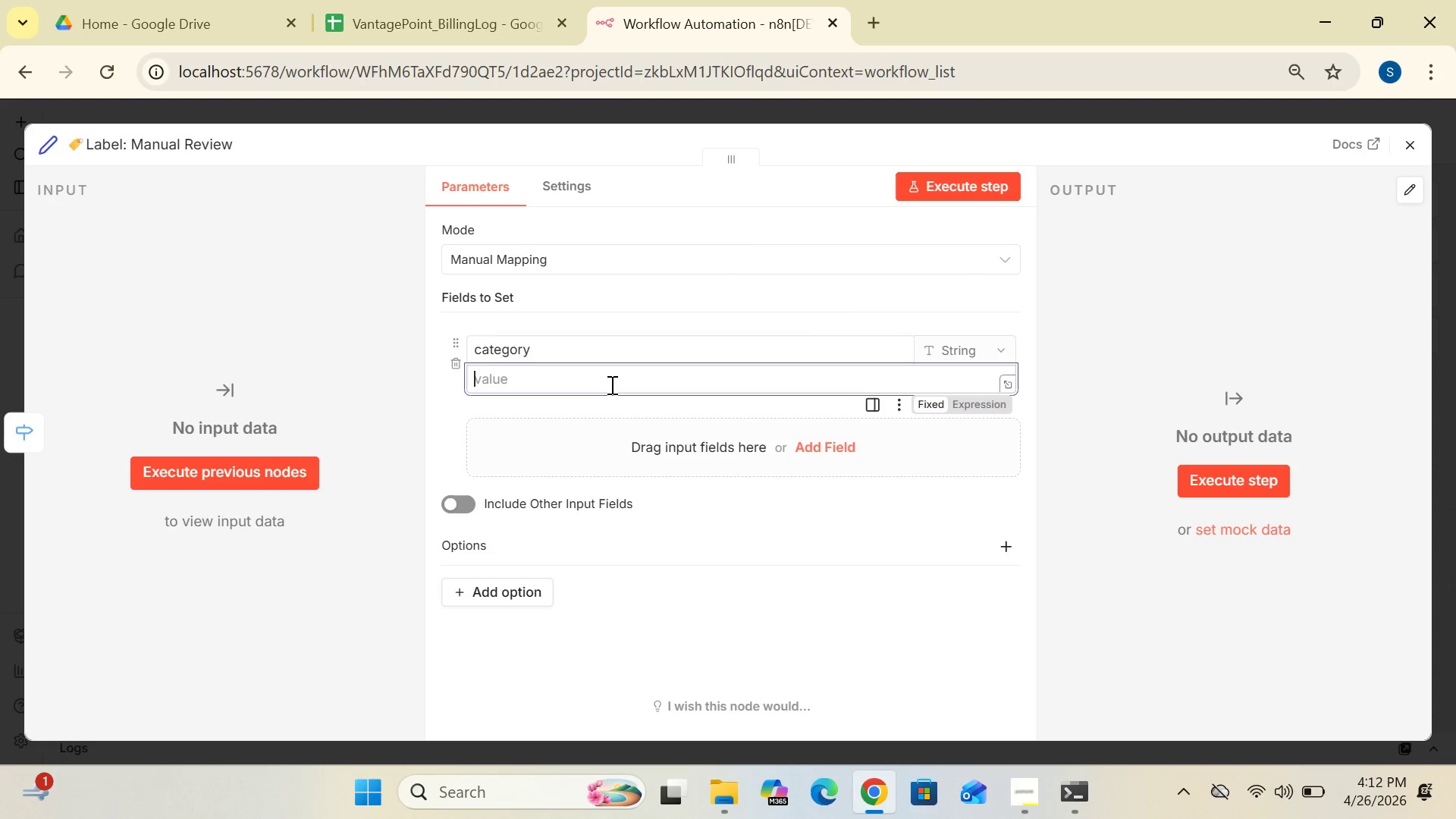 
type(Manual Review)
 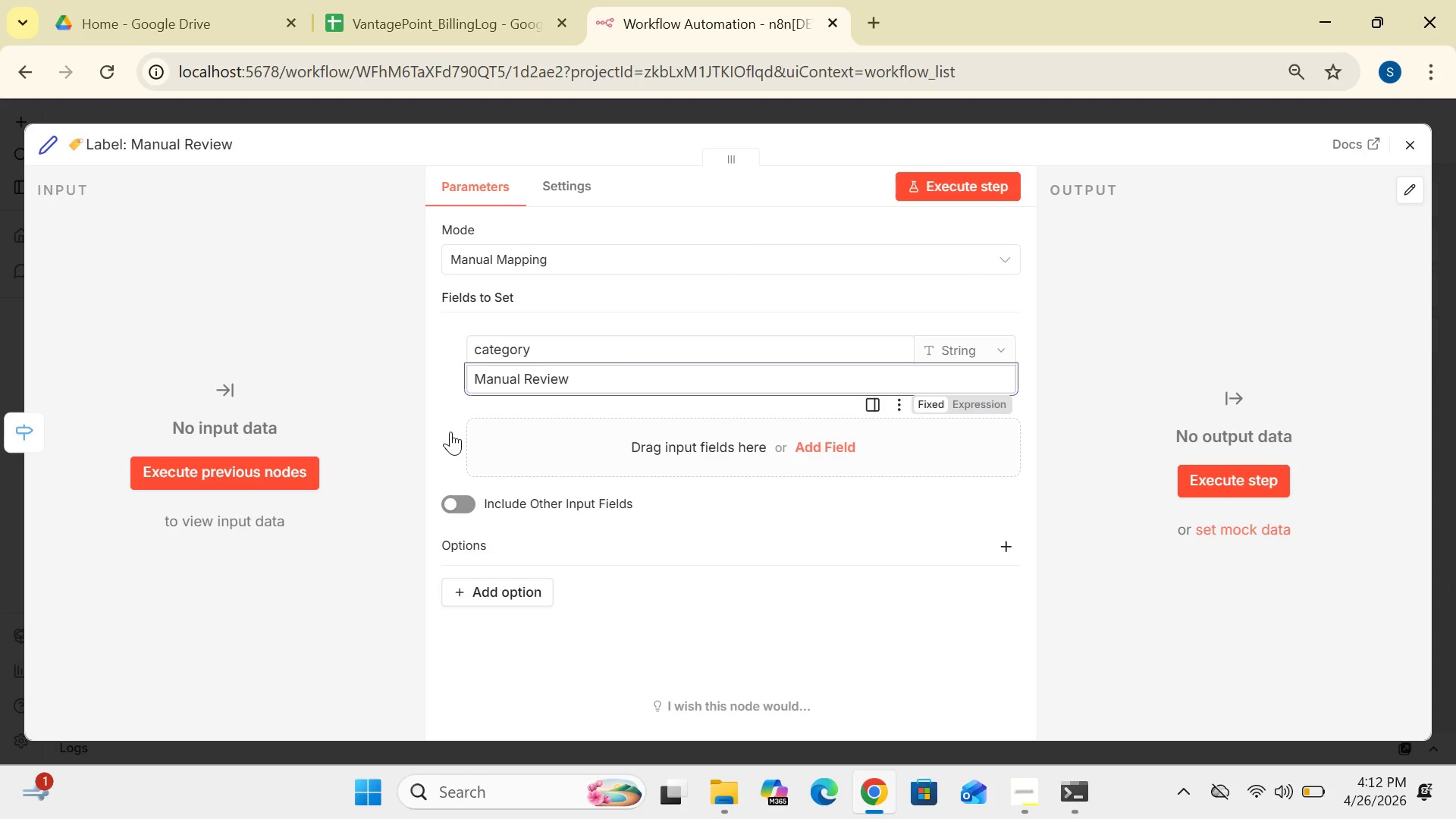 
wait(9.02)
 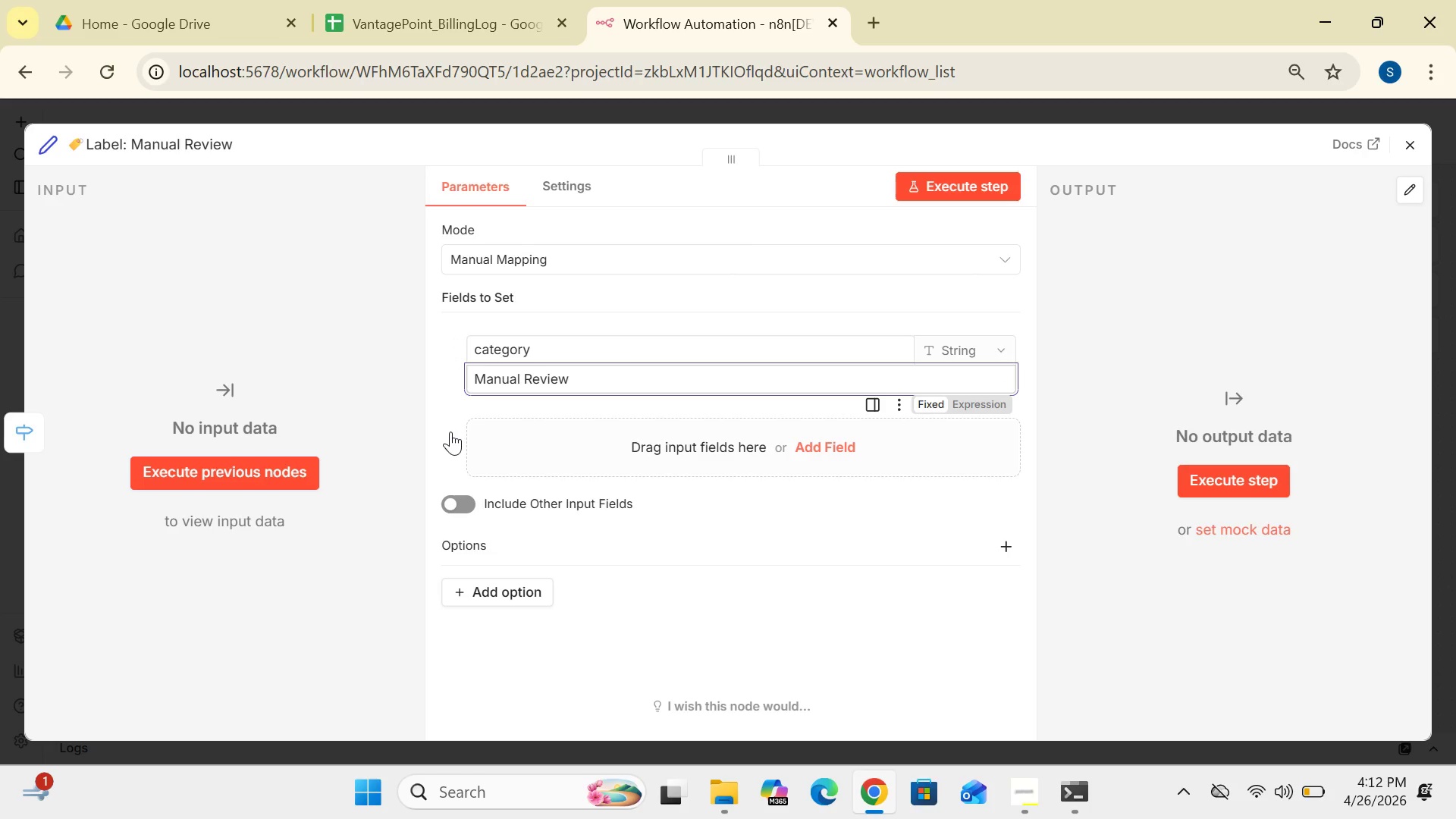 
left_click([592, 408])
 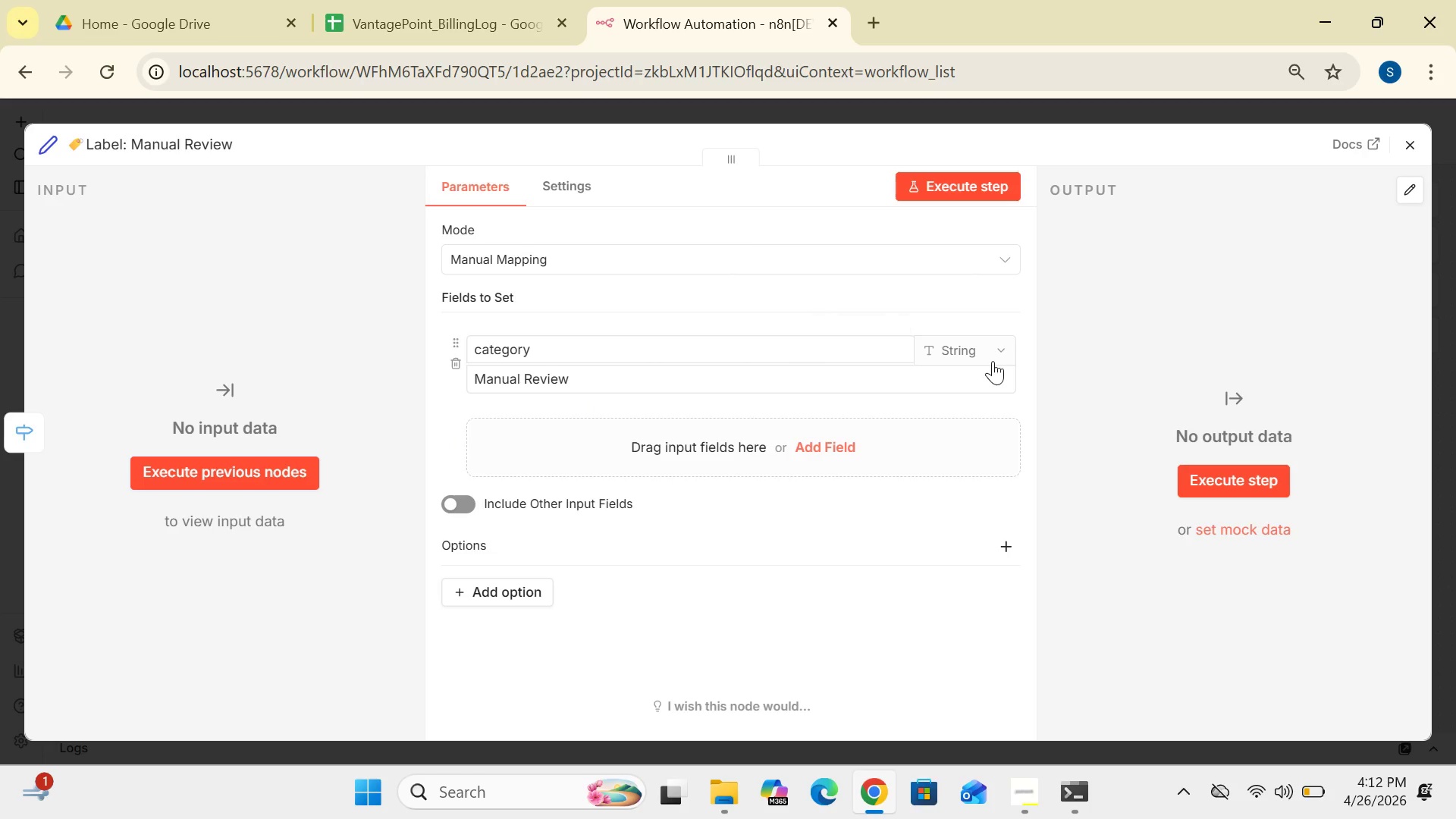 
left_click([993, 343])
 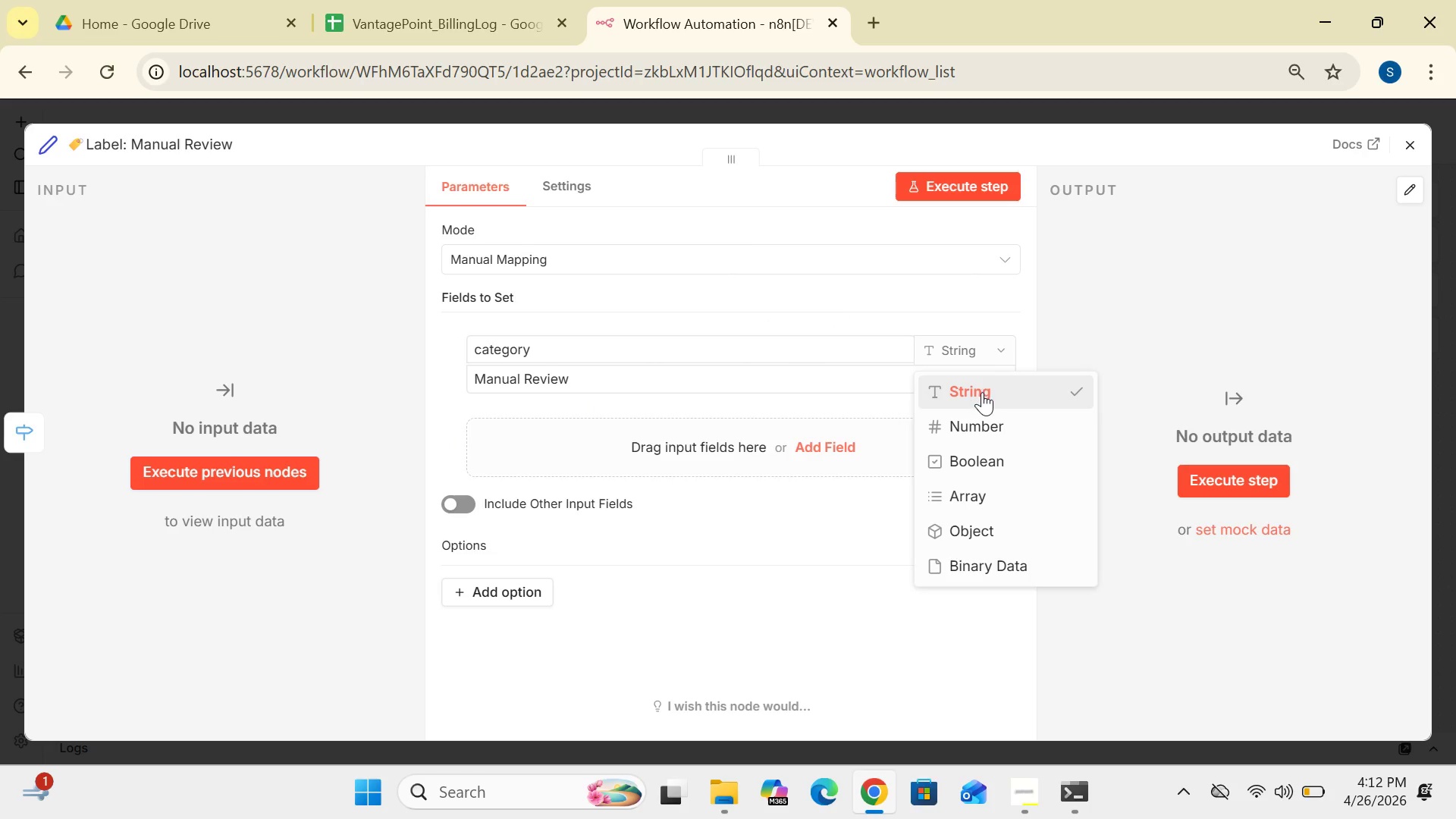 
left_click([982, 393])
 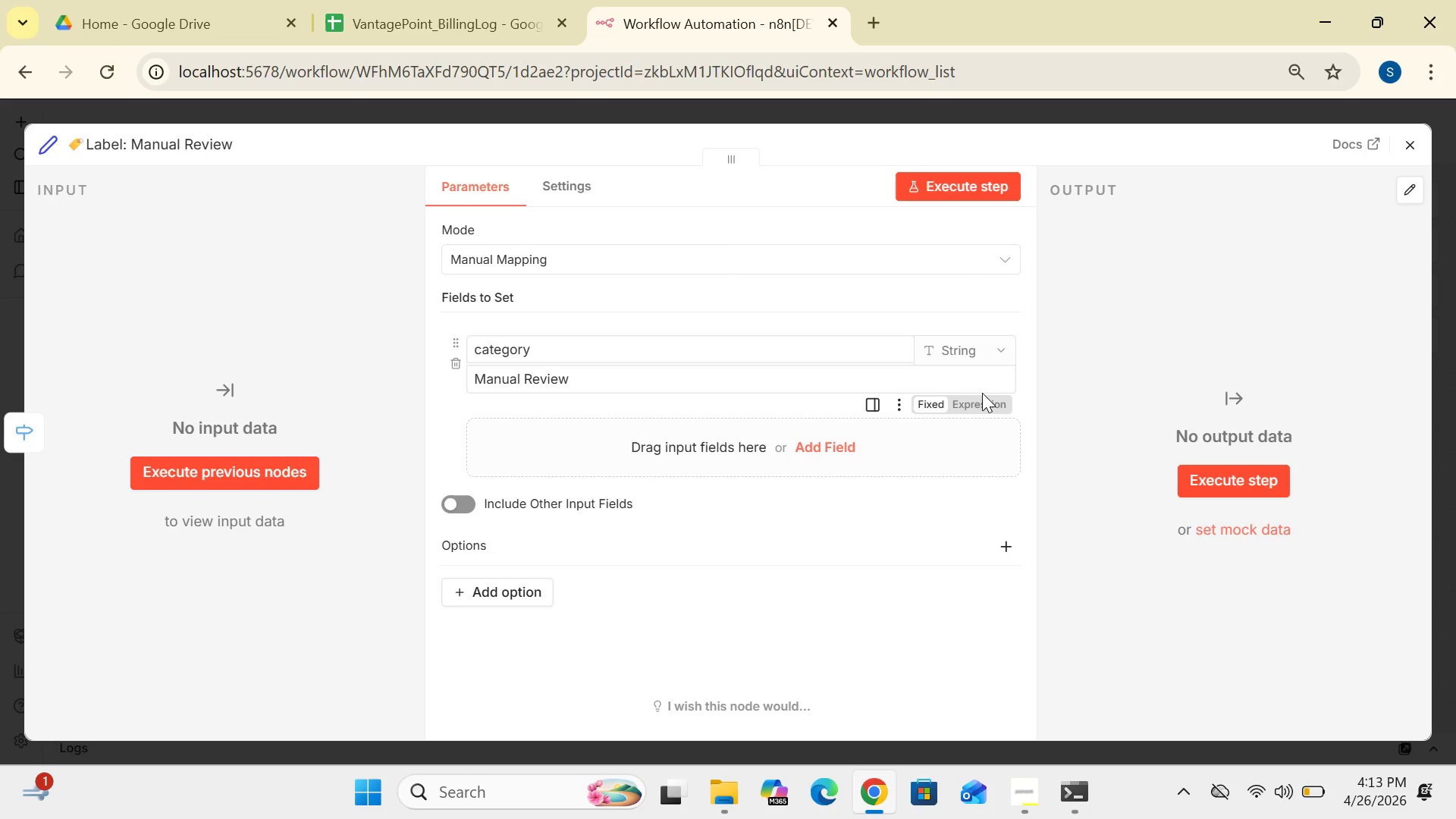 
wait(32.89)
 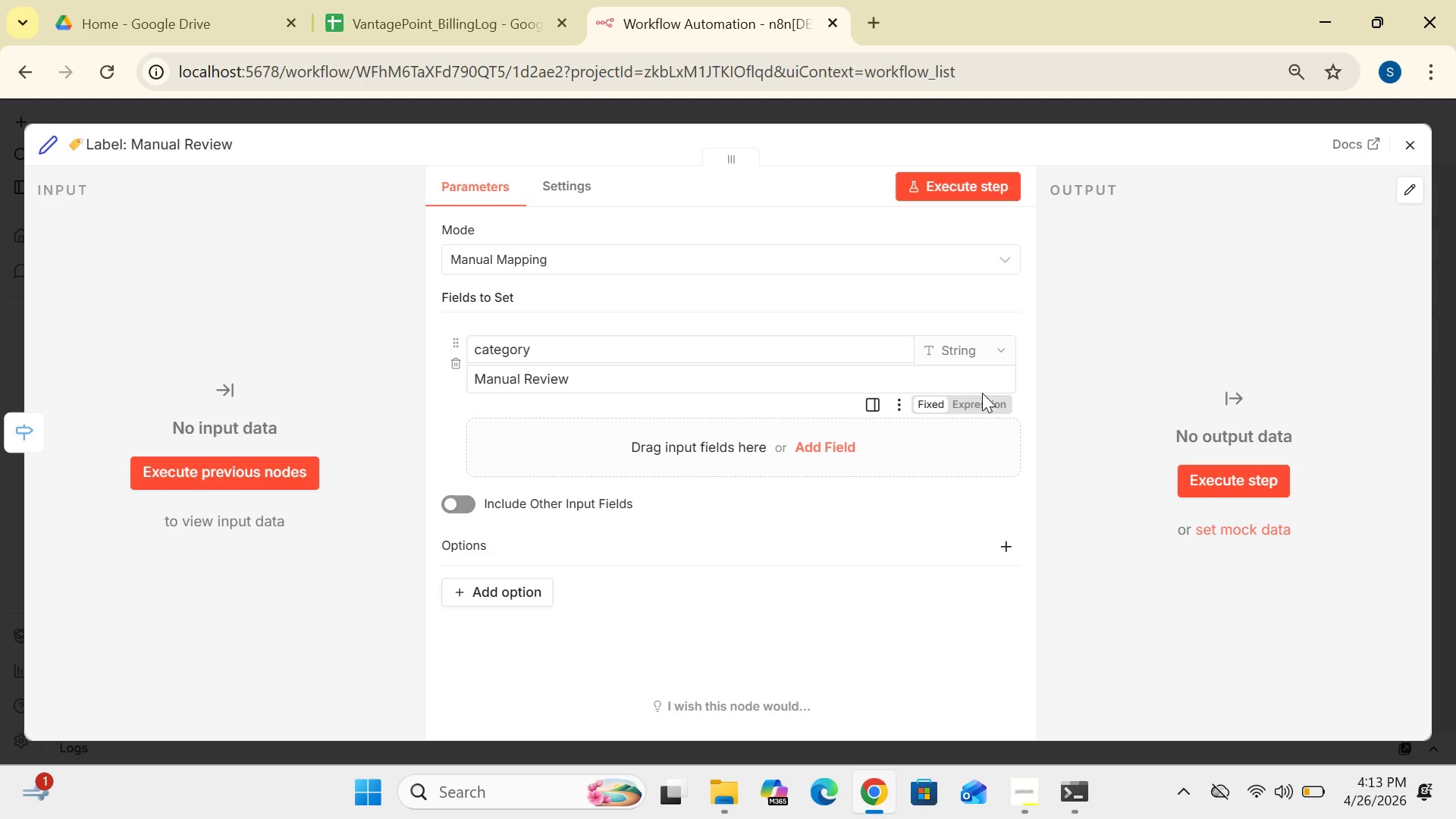 
left_click([1416, 136])
 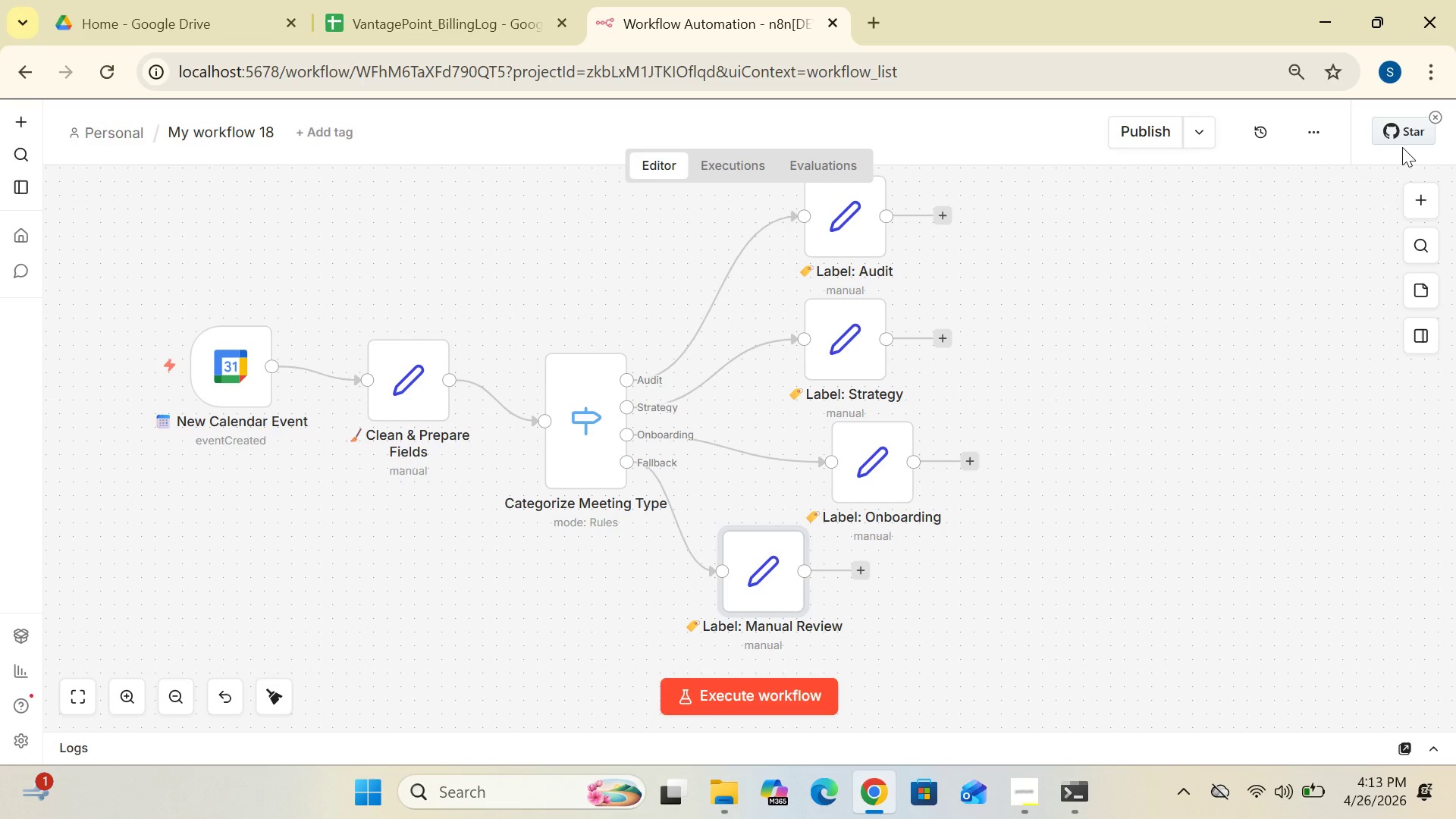 
wait(24.95)
 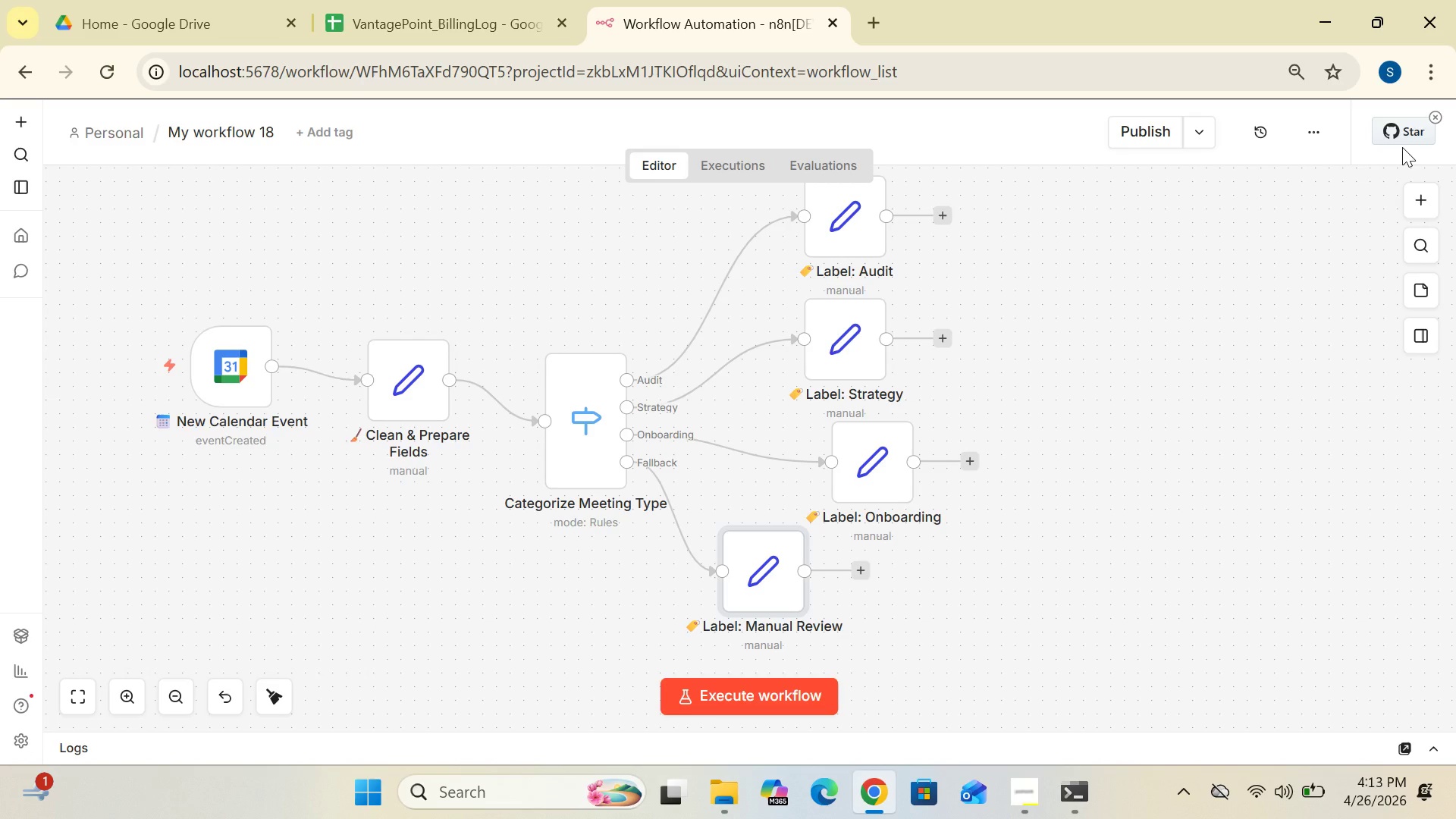 
left_click([946, 211])
 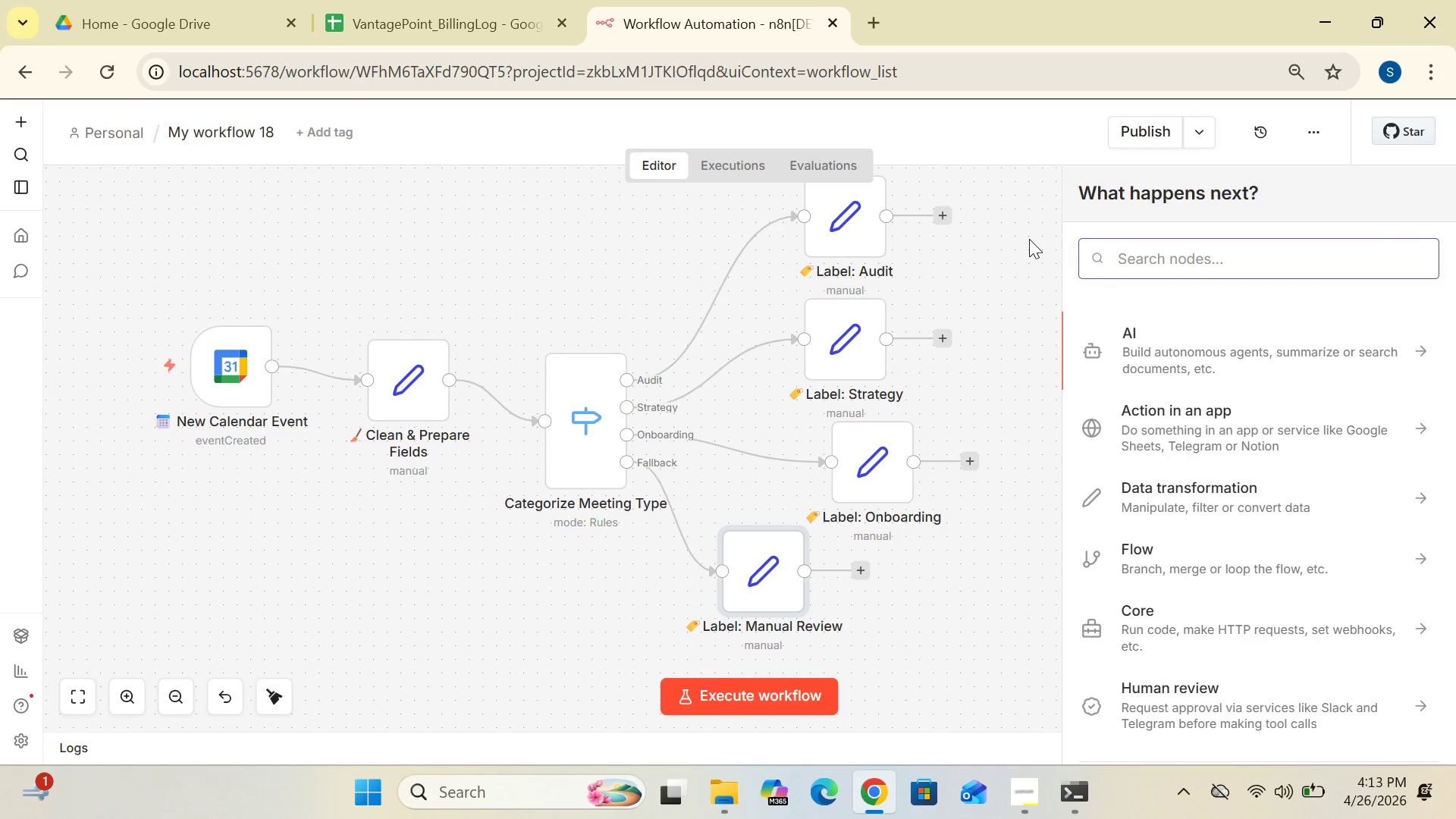 
type(Gmail)
 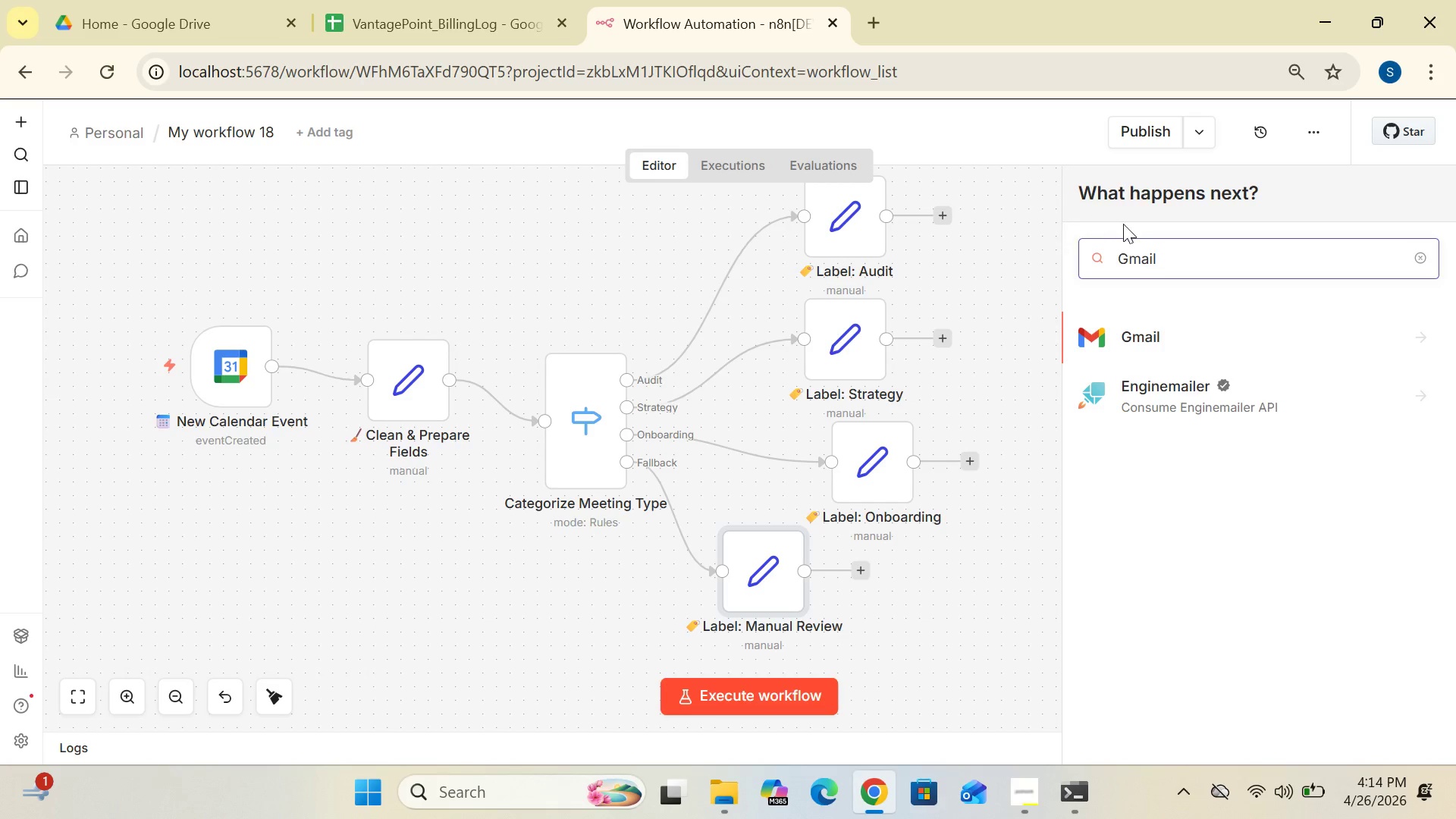 
wait(5.08)
 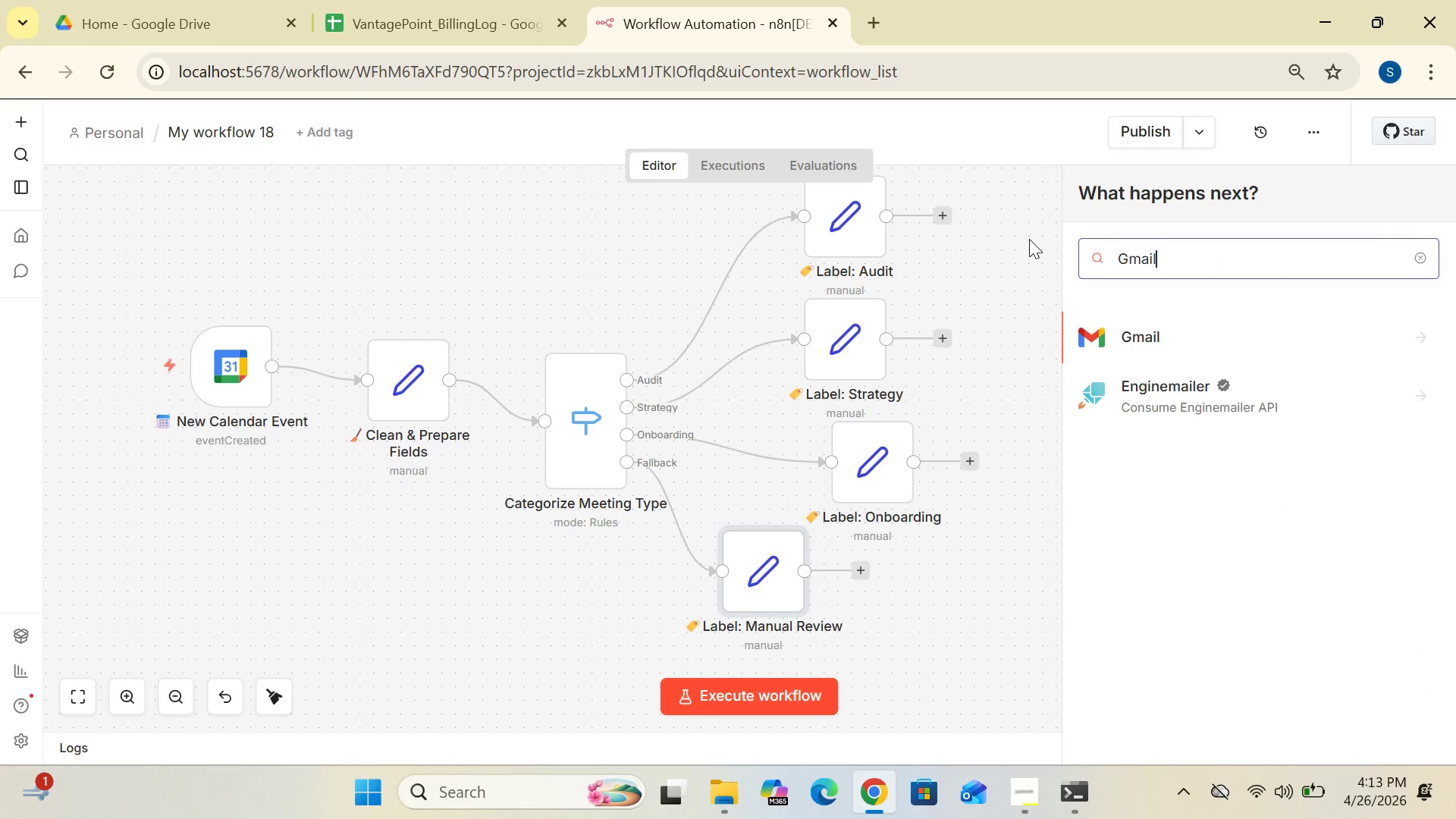 
left_click([1147, 331])
 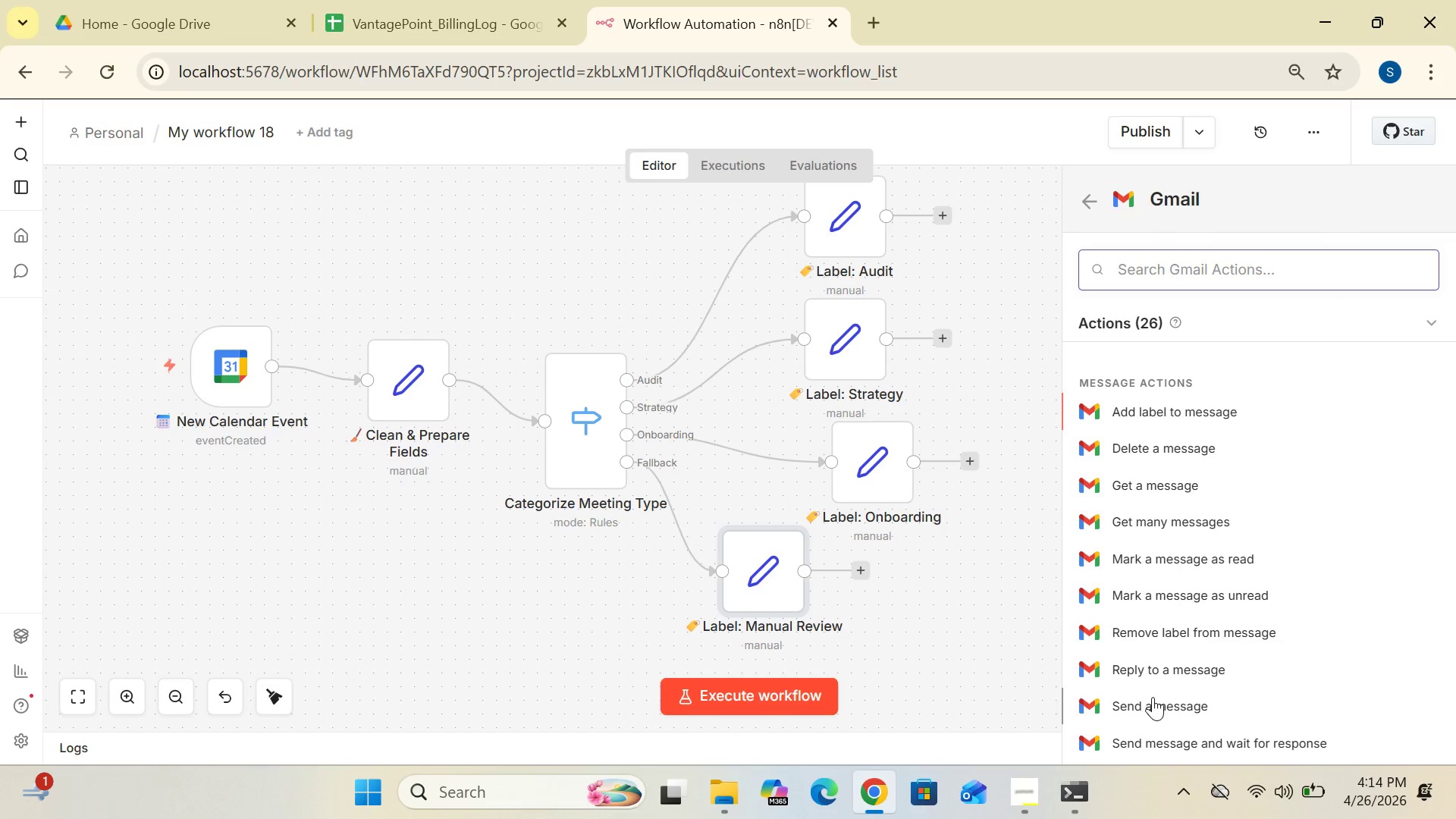 
left_click([1153, 697])
 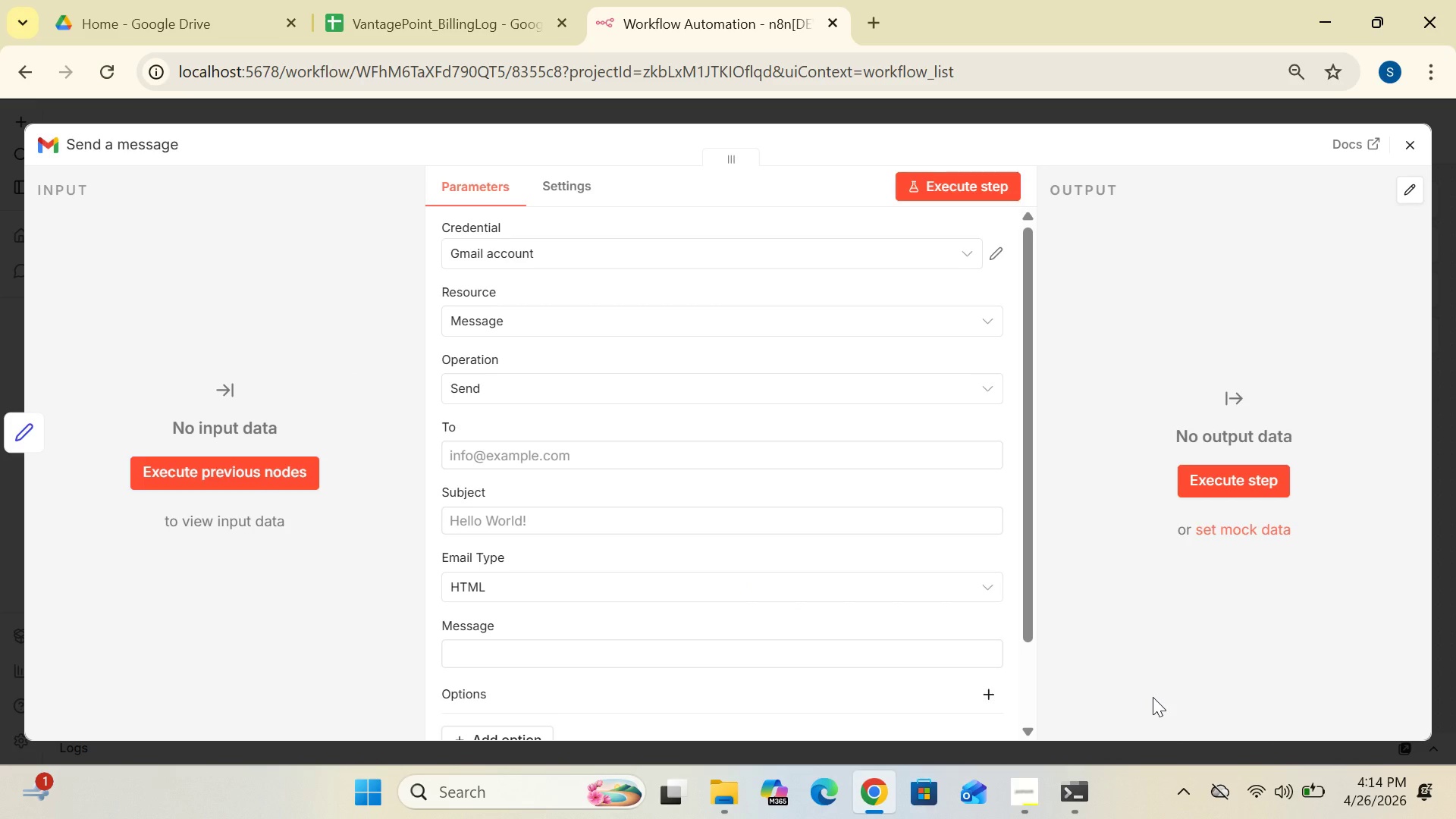 
wait(11.52)
 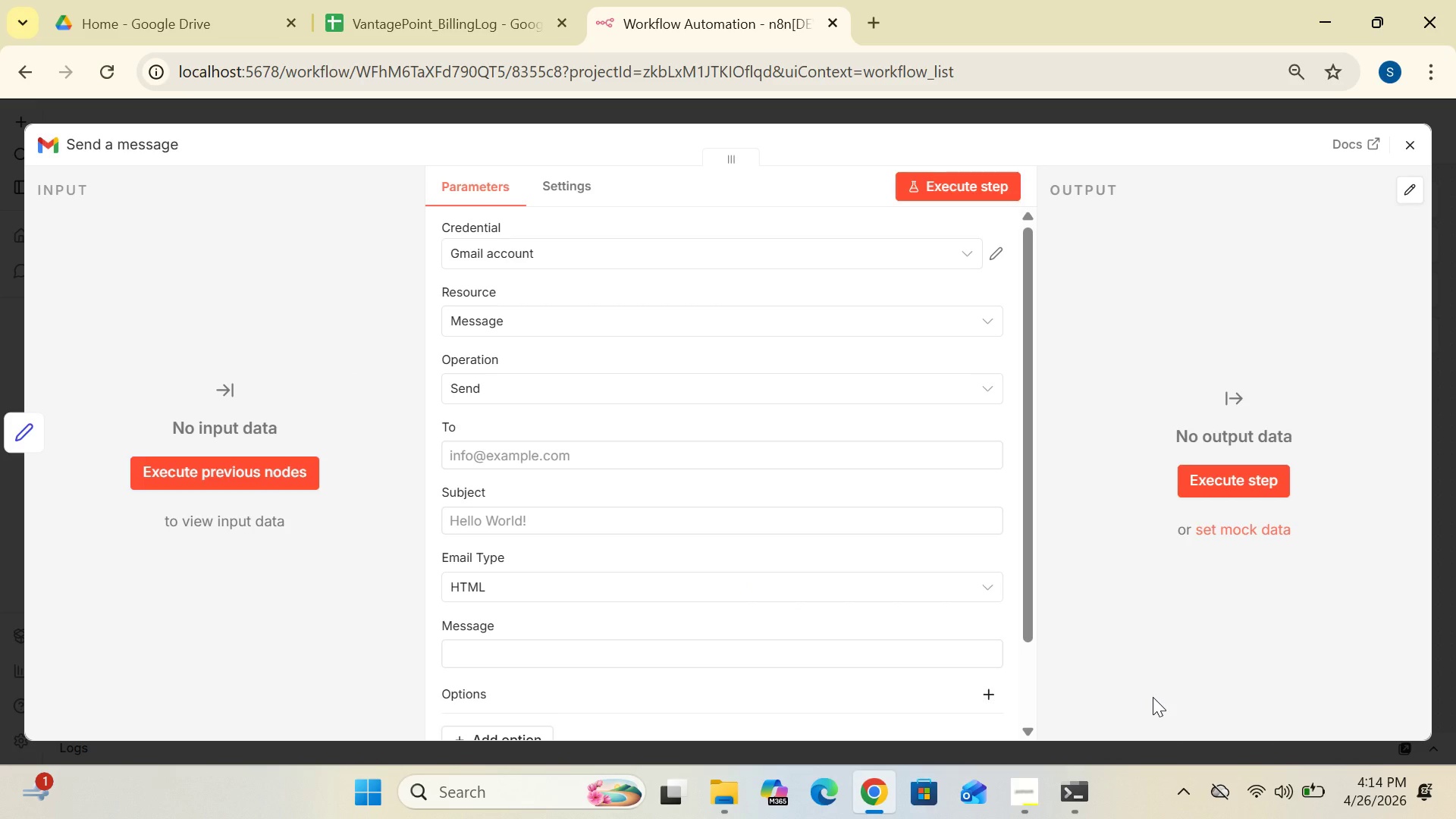 
left_click([559, 450])
 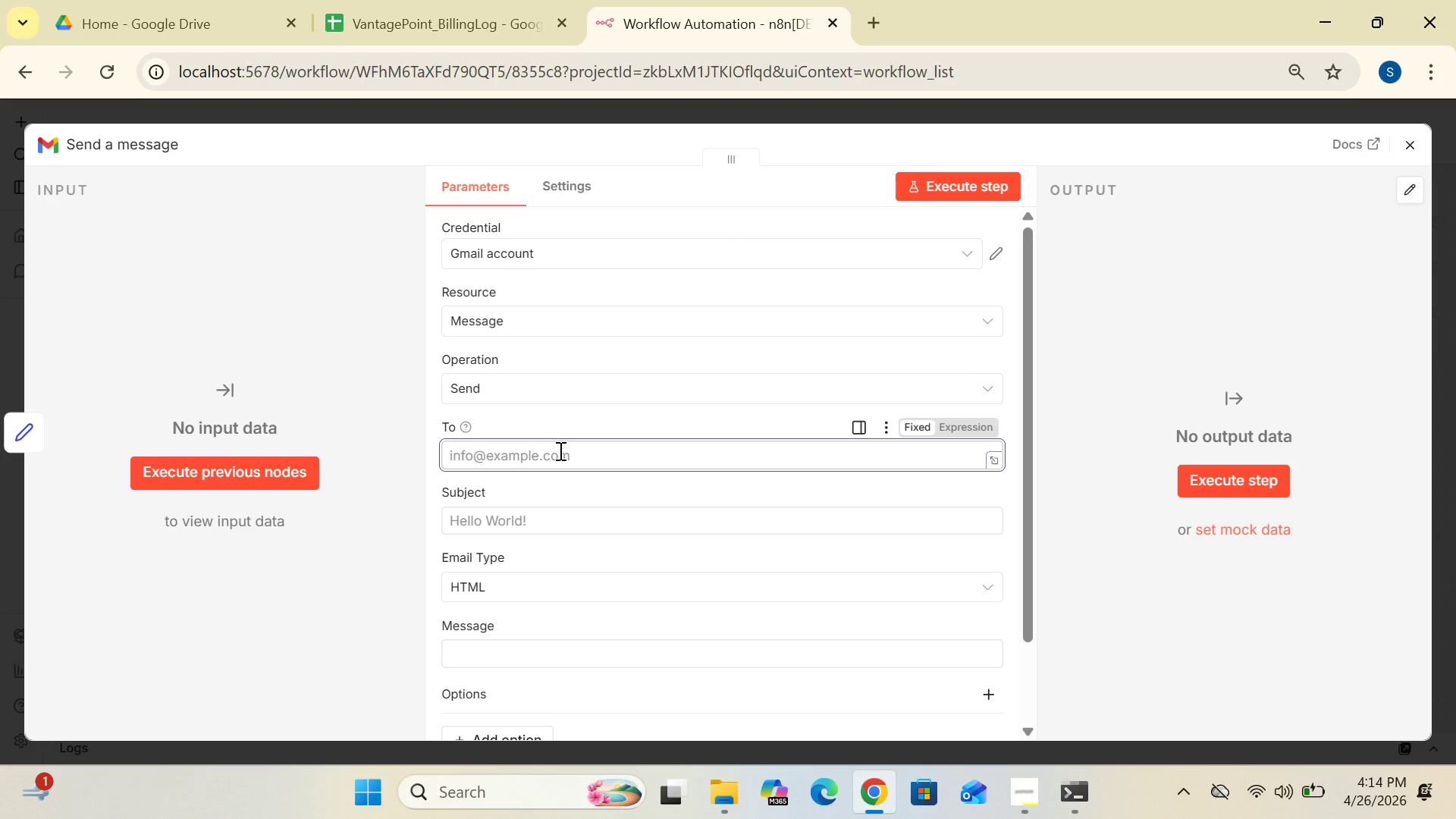 
wait(7.81)
 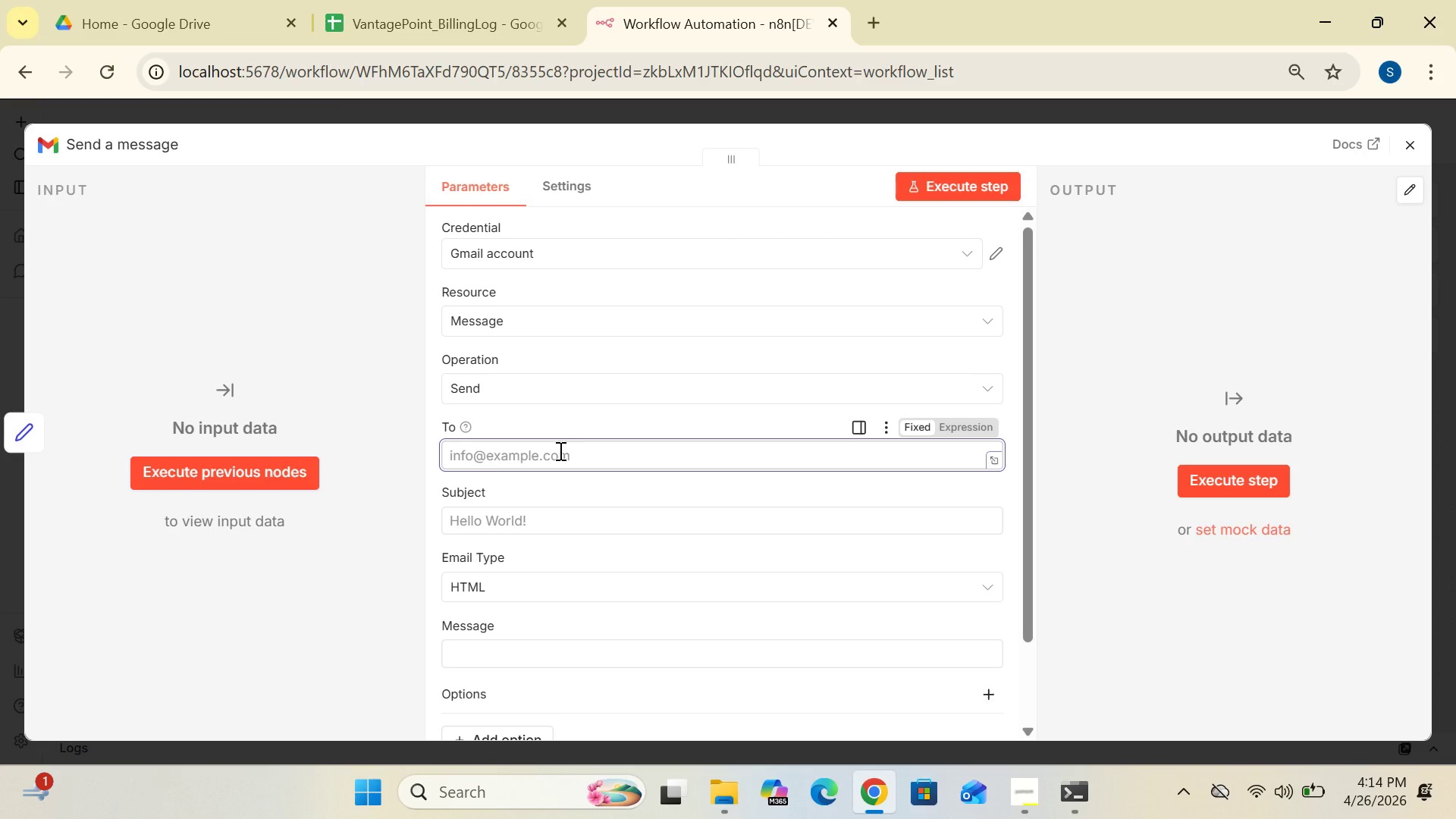 
type(sanabasra00009@)
 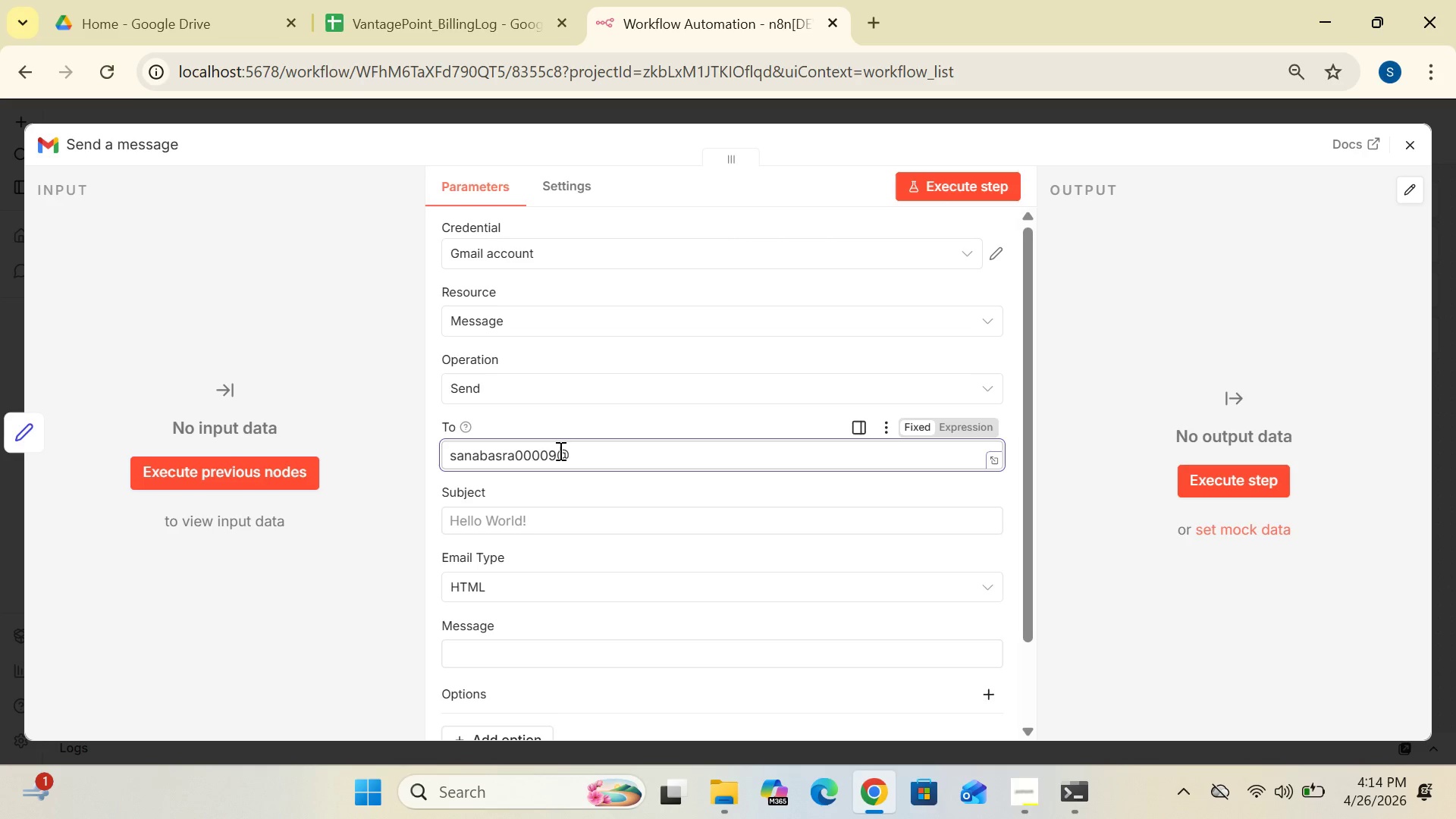 
type(gmail.com)
 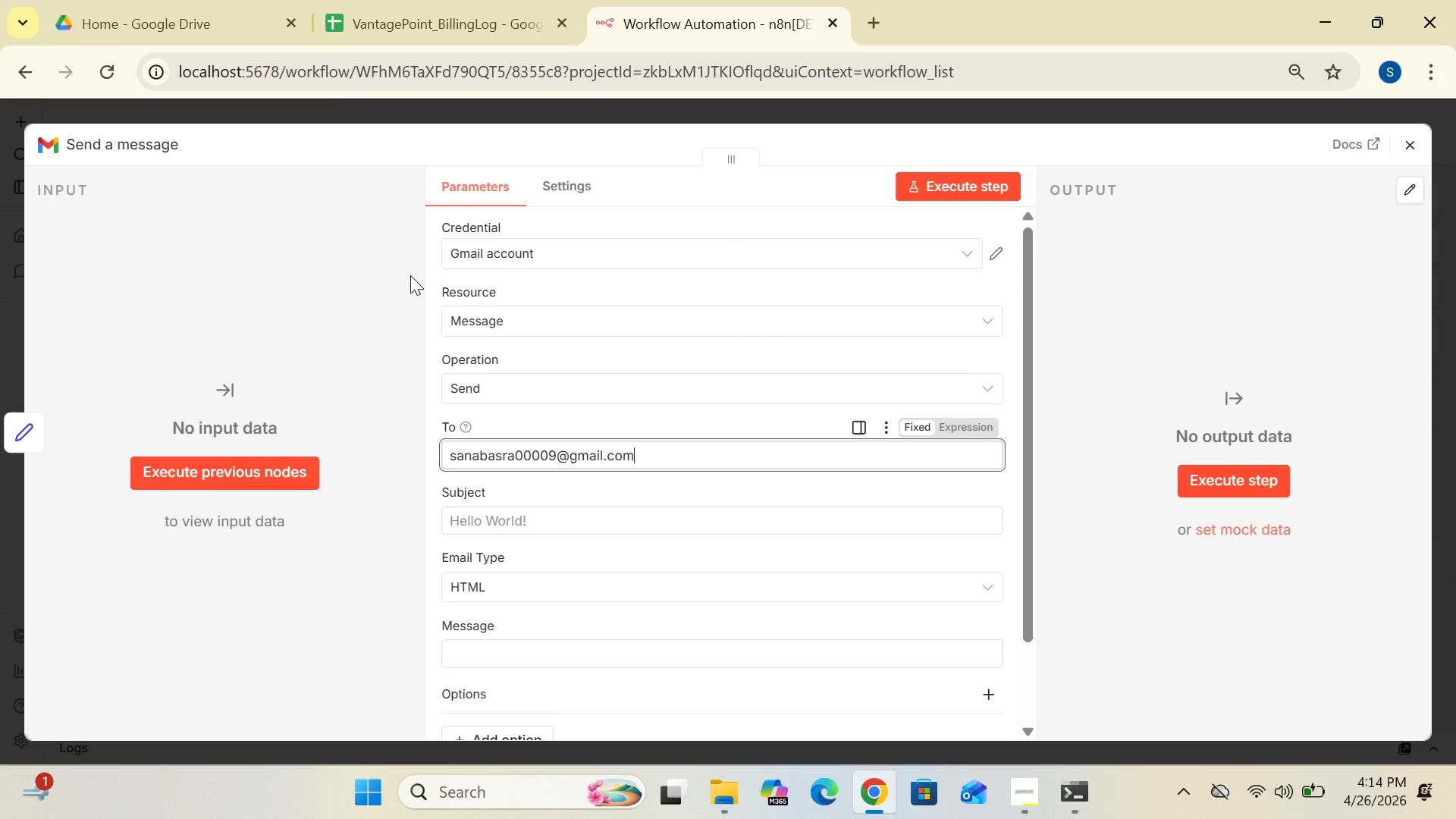 
left_click([500, 312])
 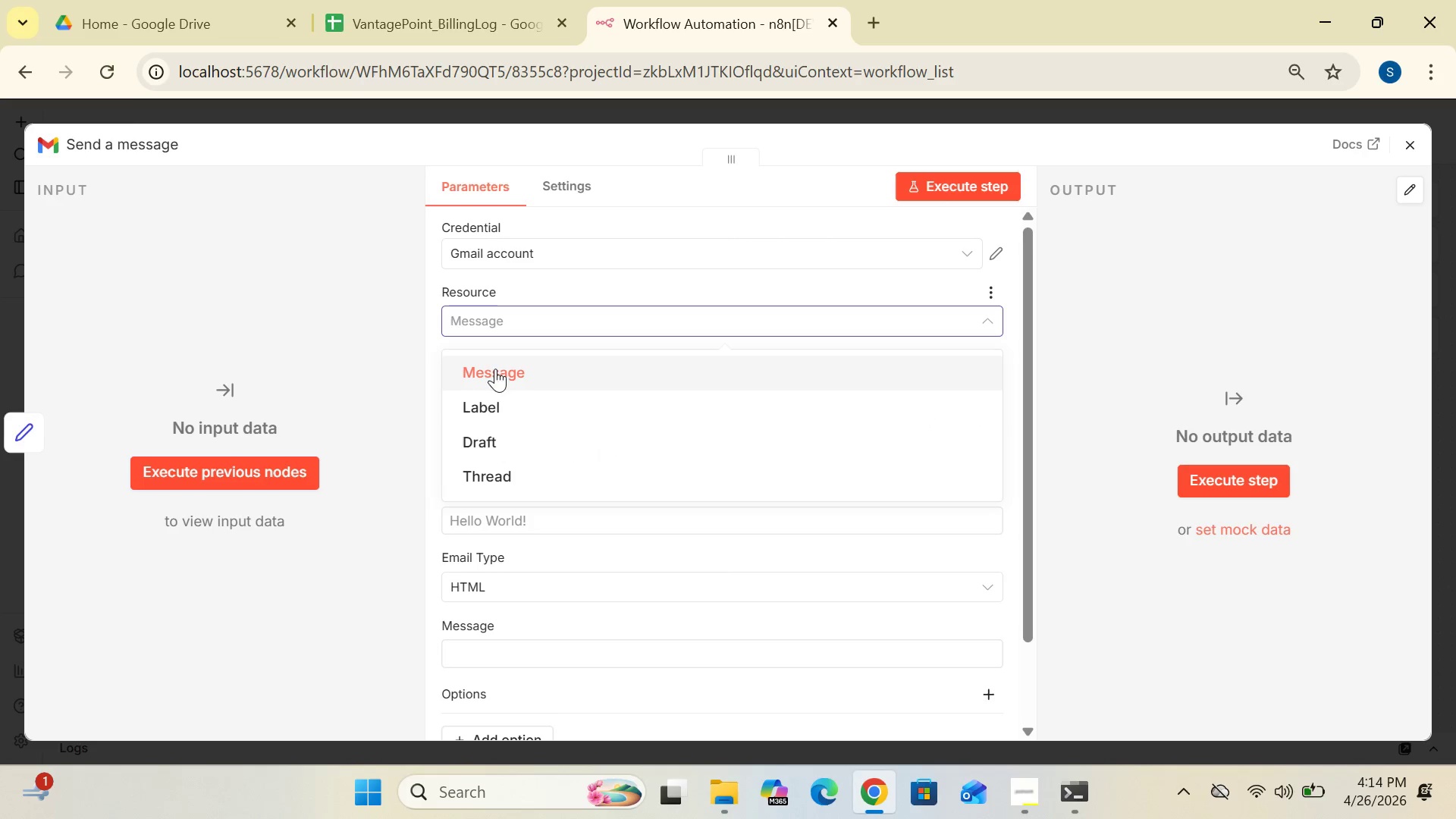 
left_click([493, 380])
 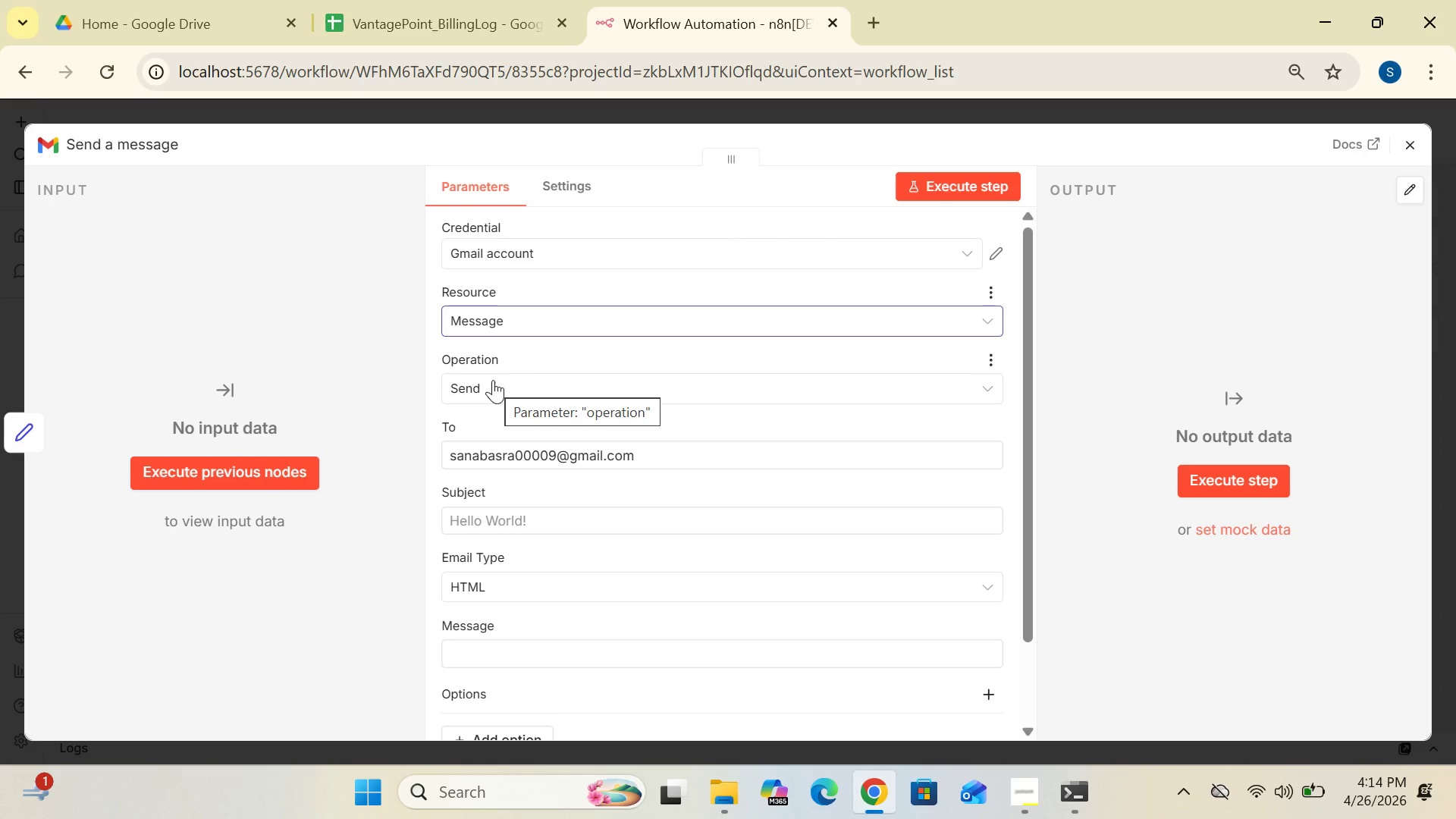 
left_click([493, 380])
 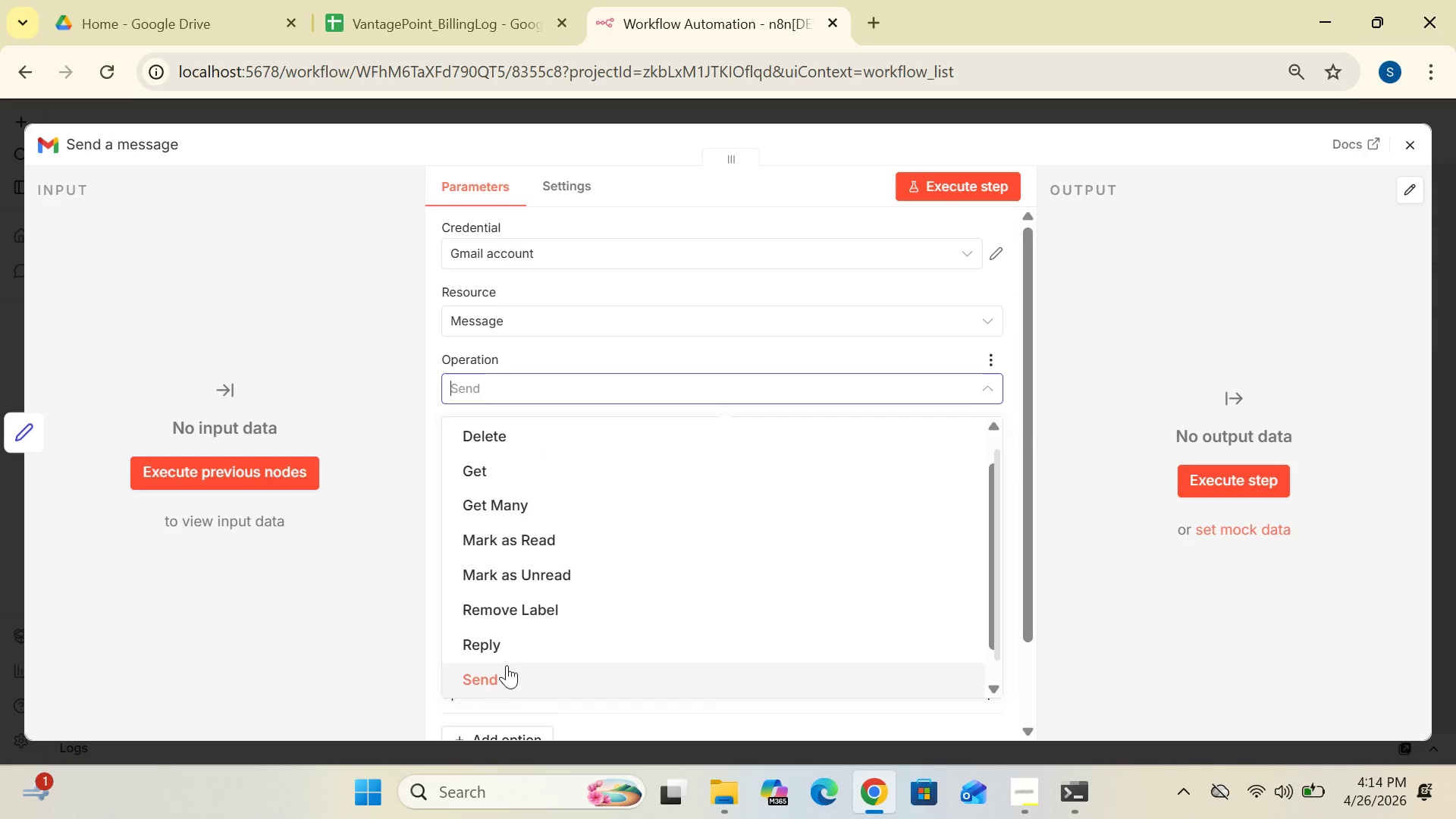 
left_click([504, 674])
 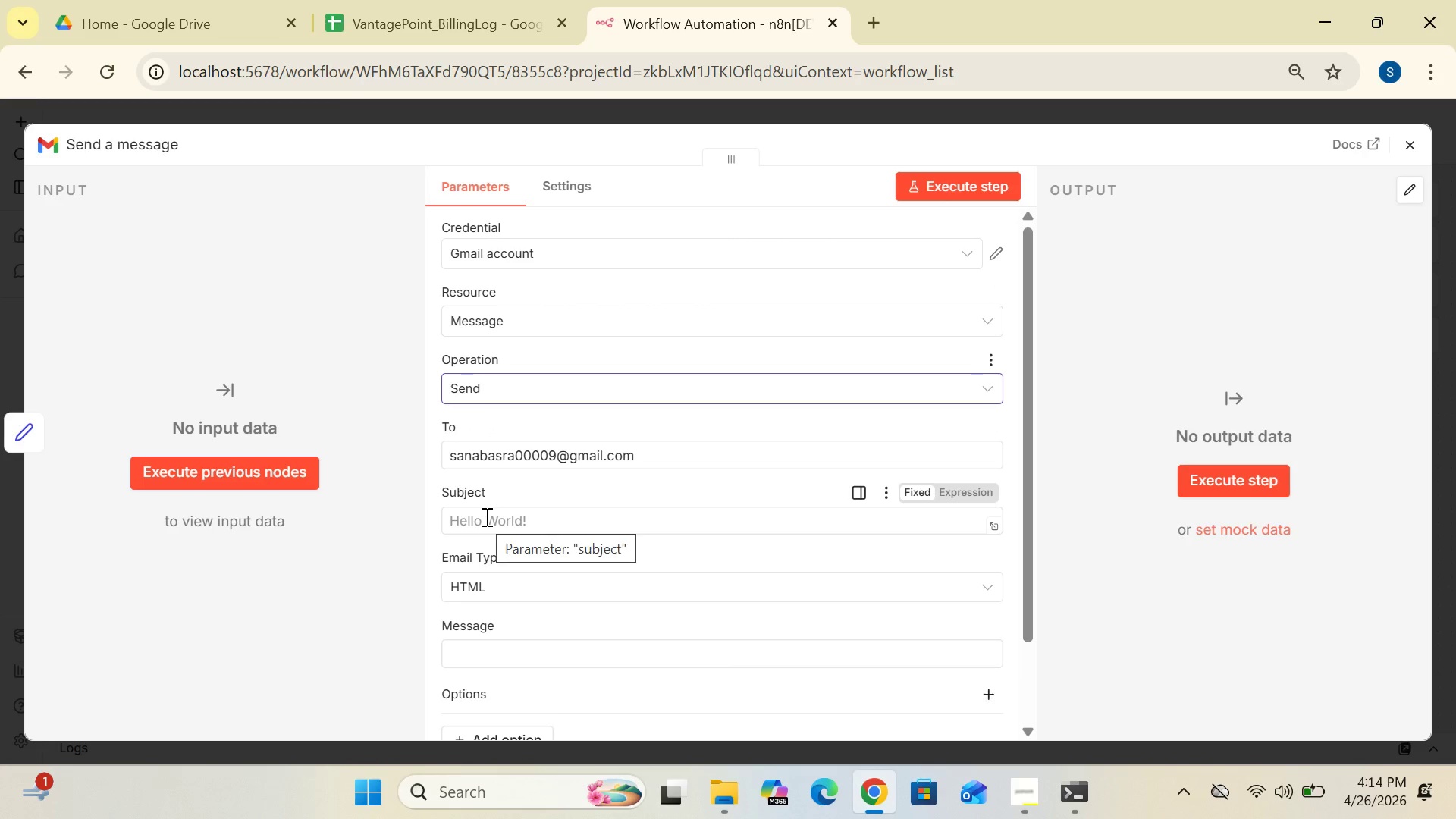 
left_click([485, 516])
 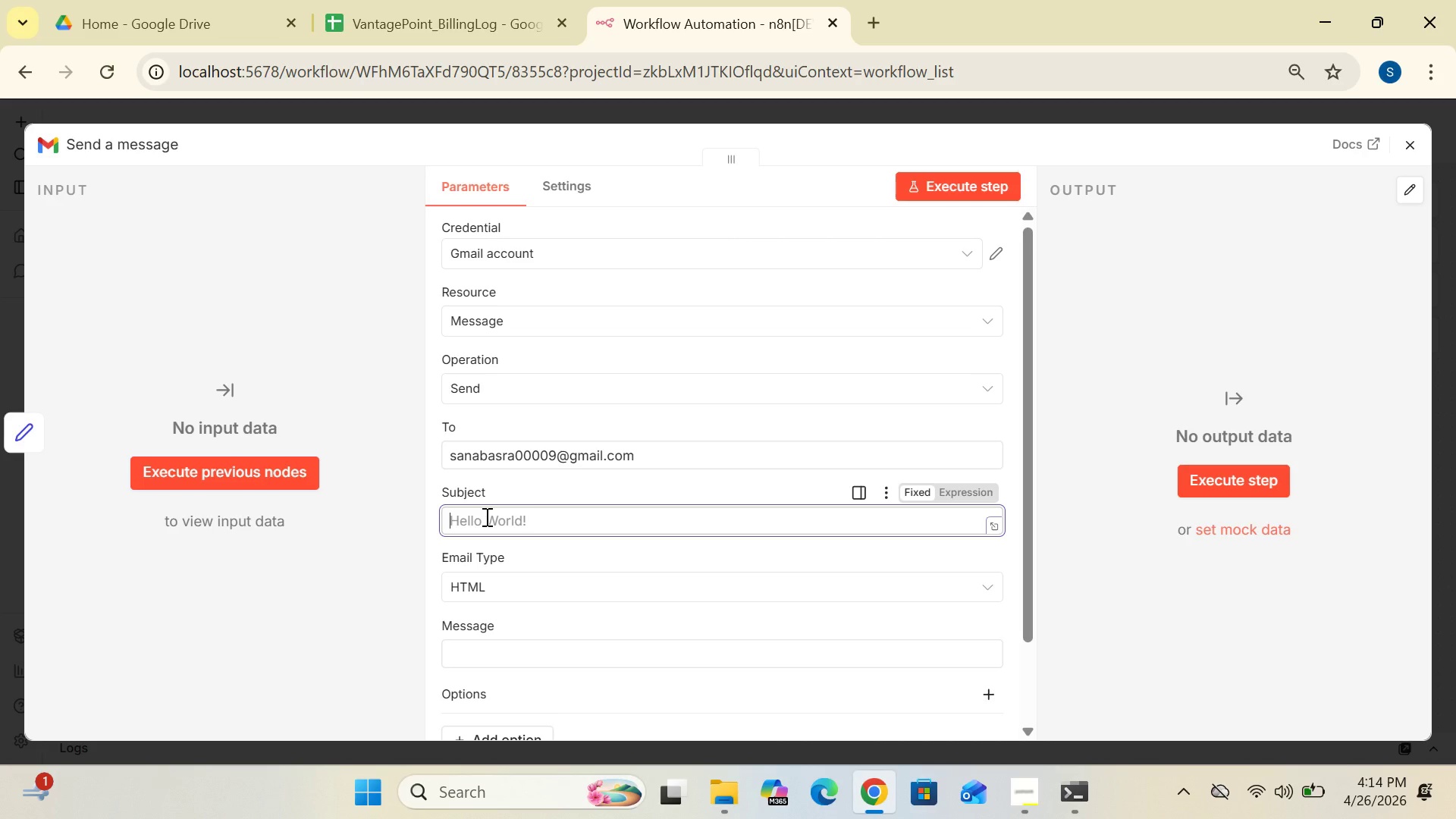 
type(Upcoming)
 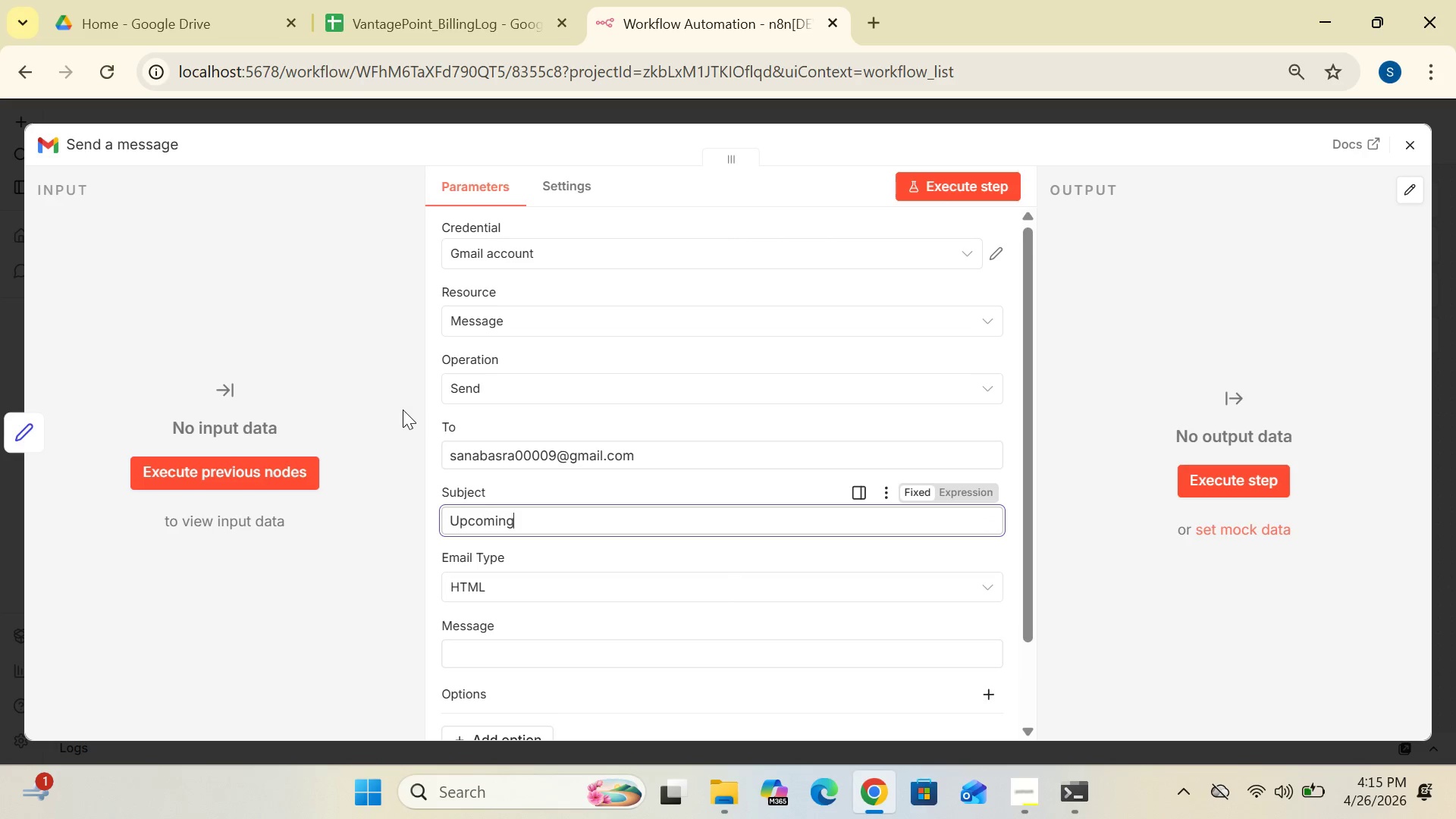 
type( Audit)
 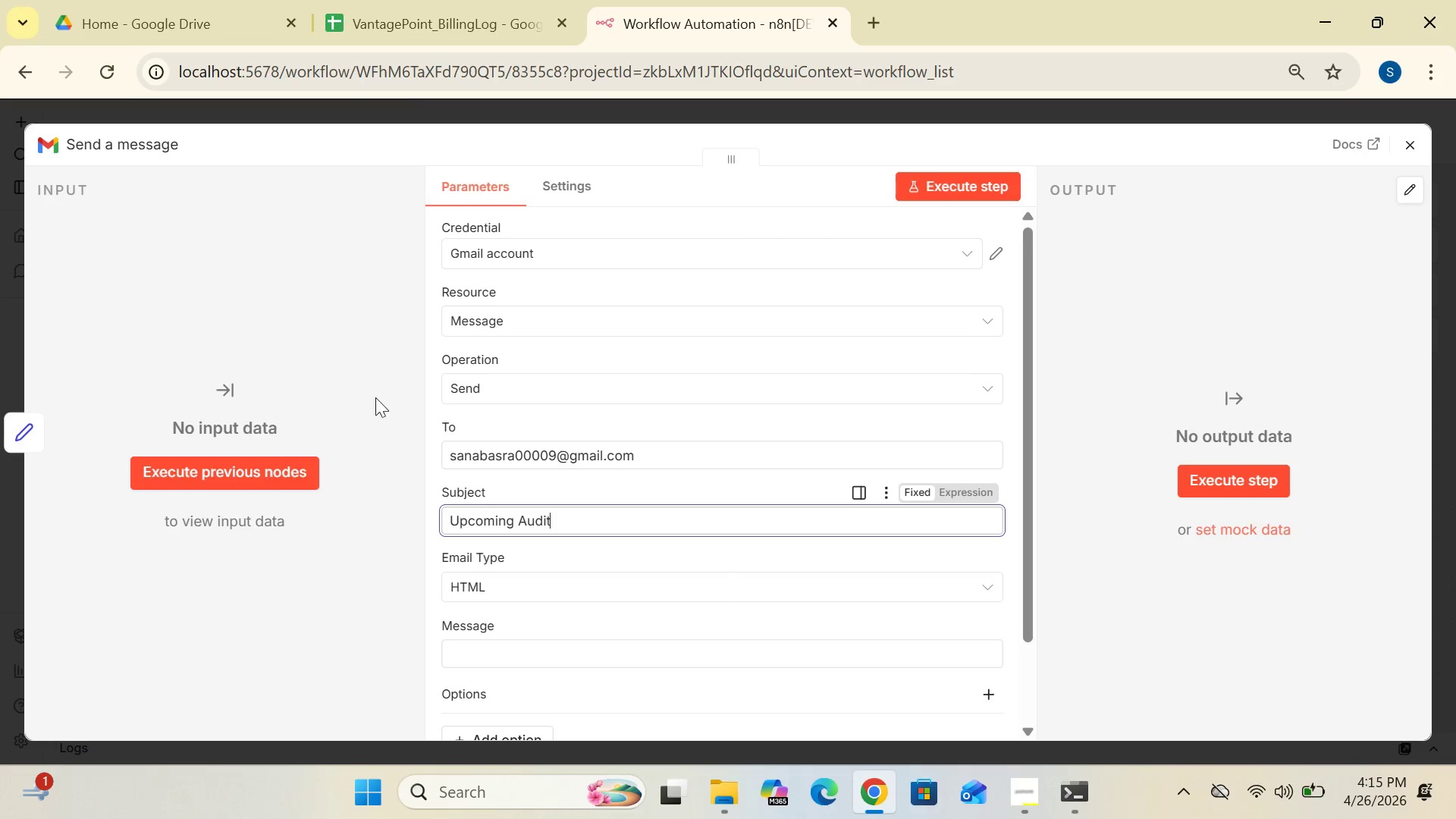 
type( Meeting - Document Checklist)
 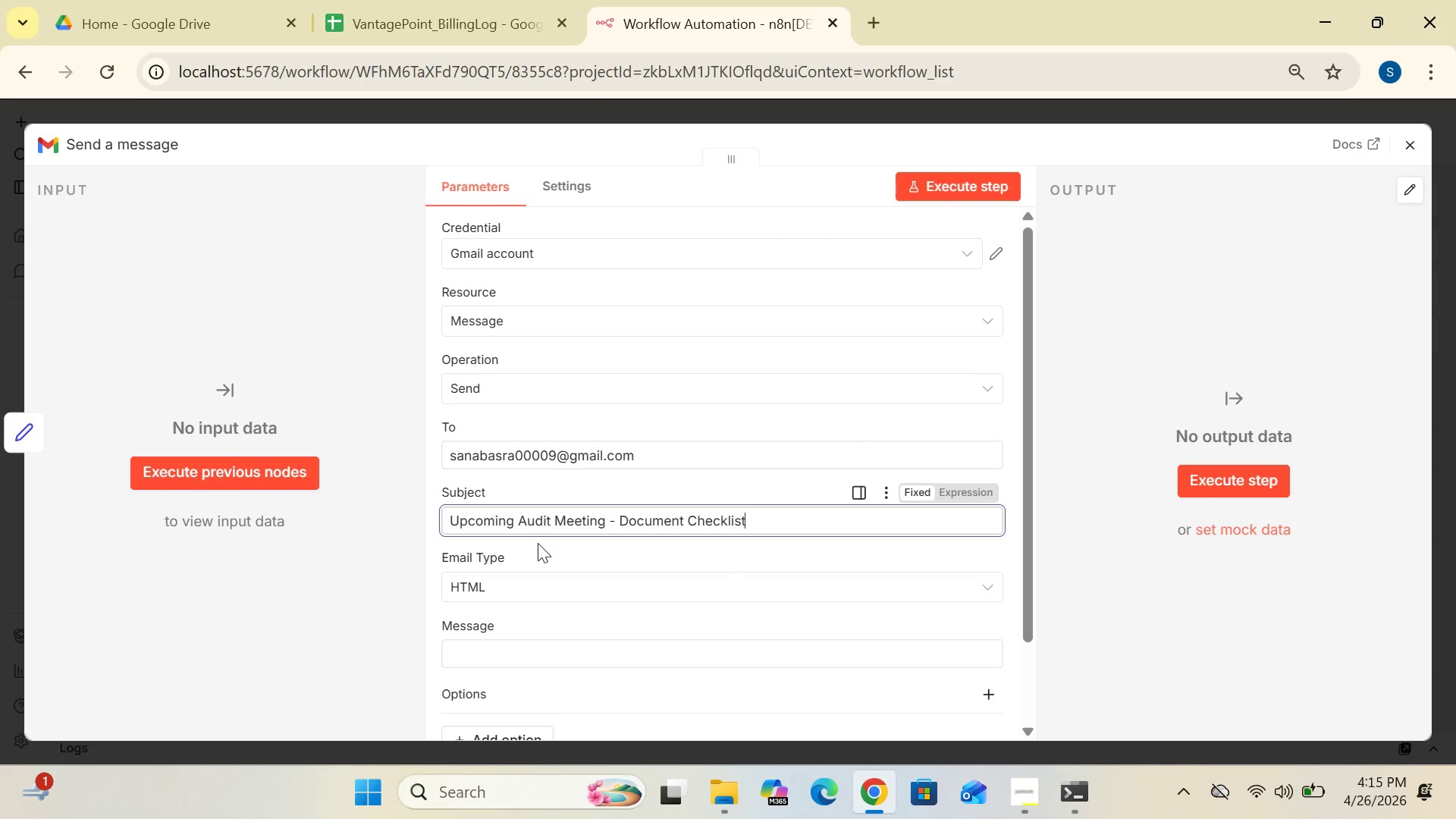 
wait(6.0)
 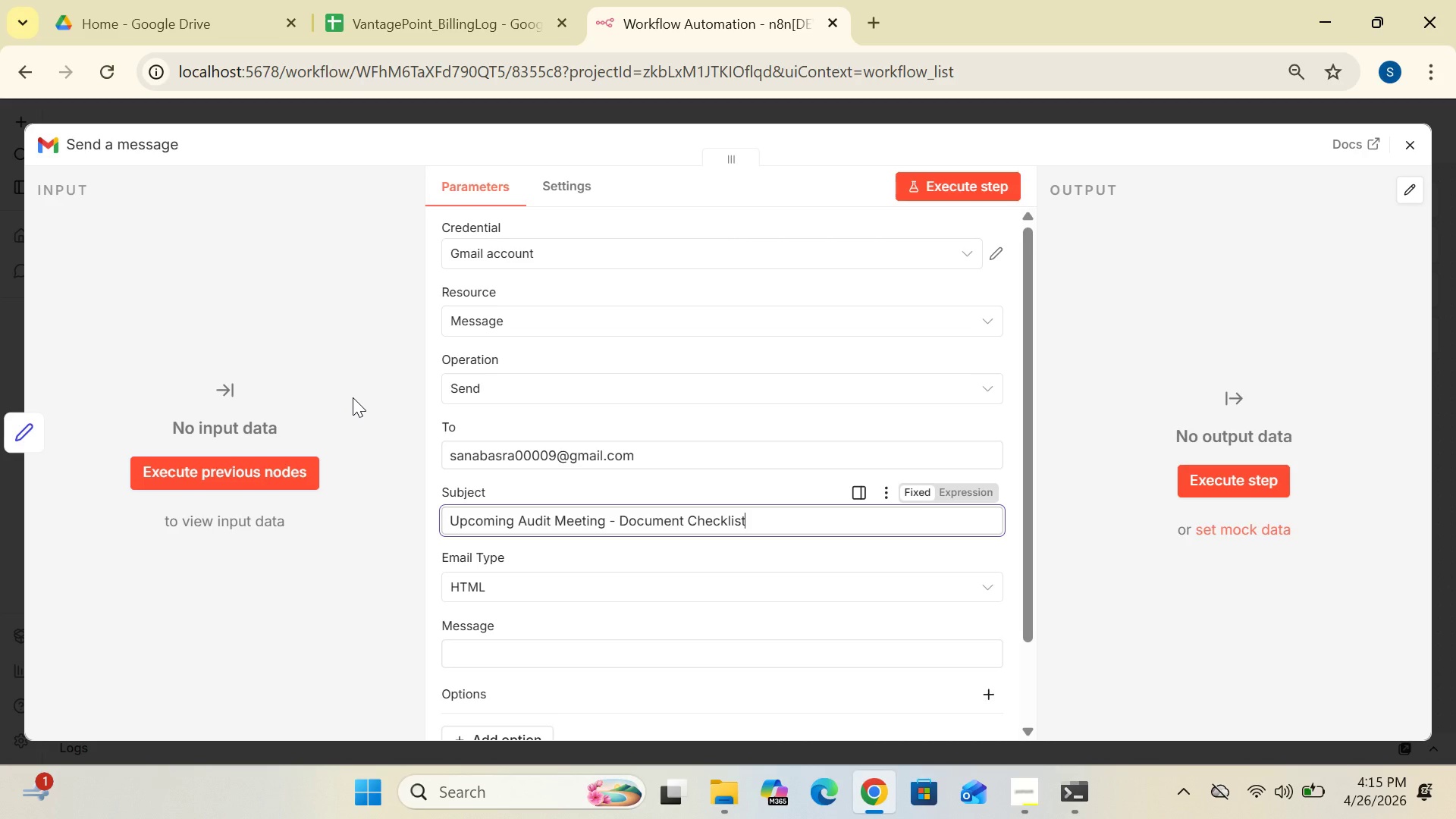 
left_click_drag(start_coordinate=[1025, 454], to_coordinate=[1032, 580])
 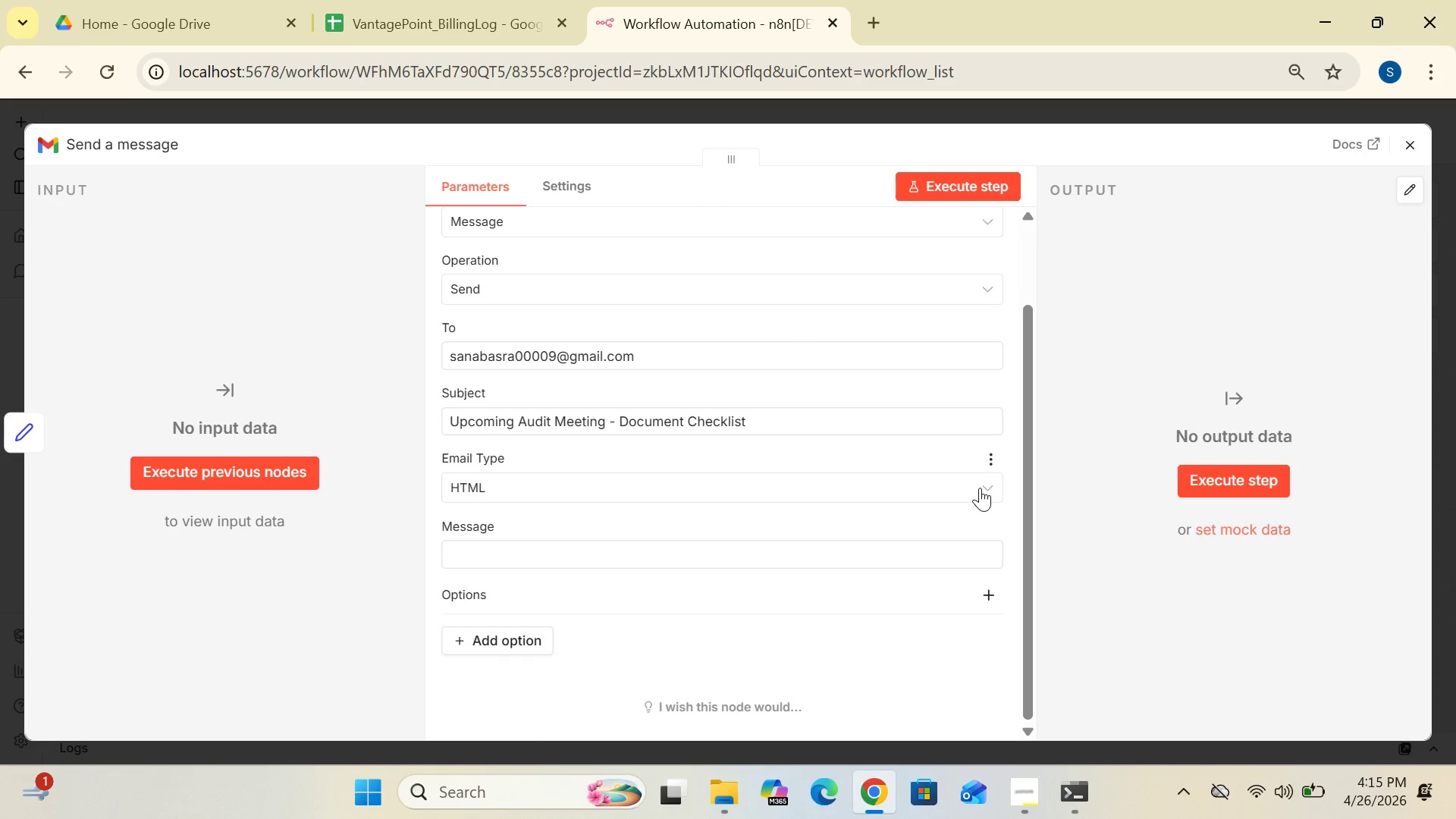 
left_click([980, 487])
 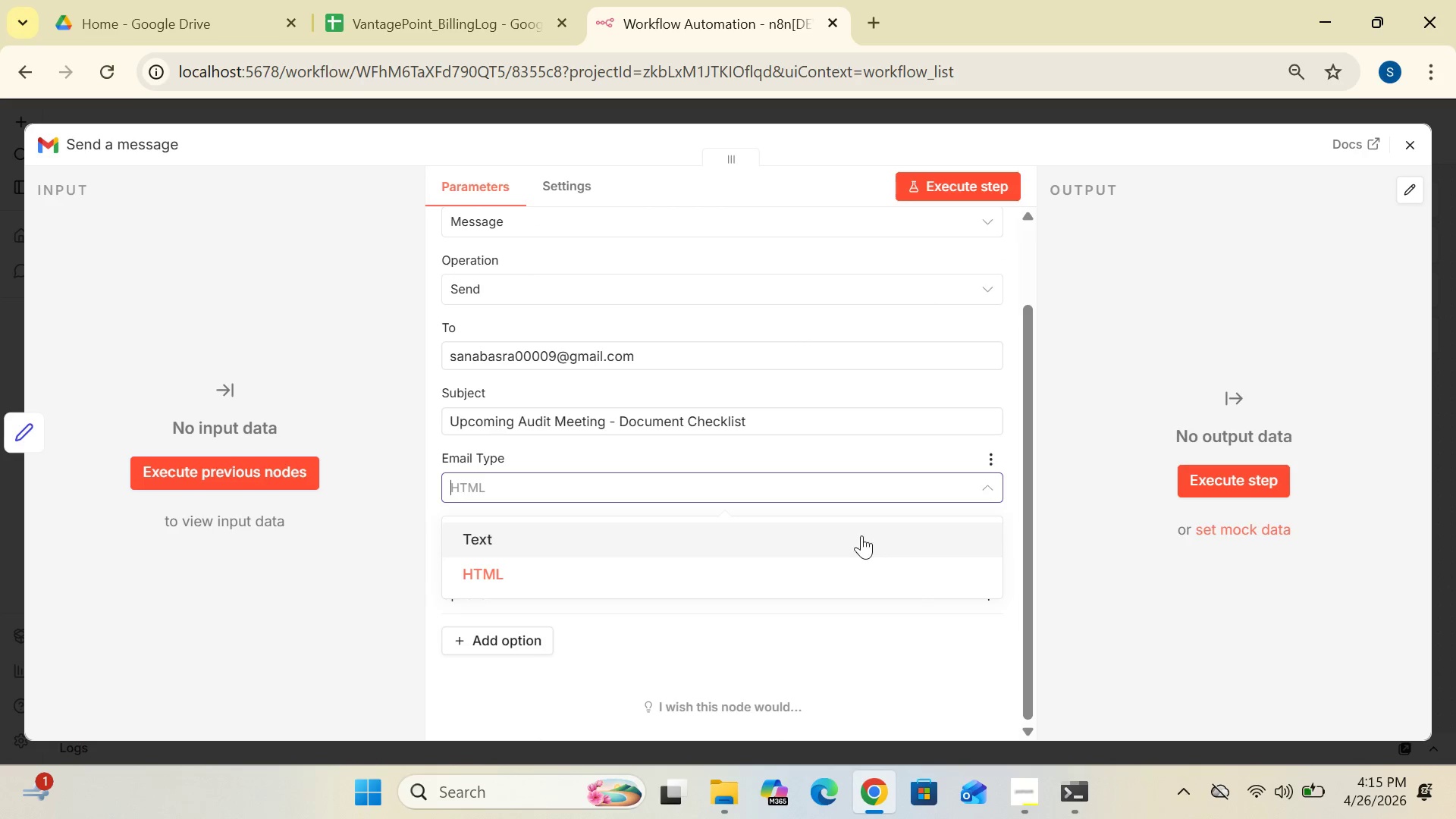 
left_click([859, 532])
 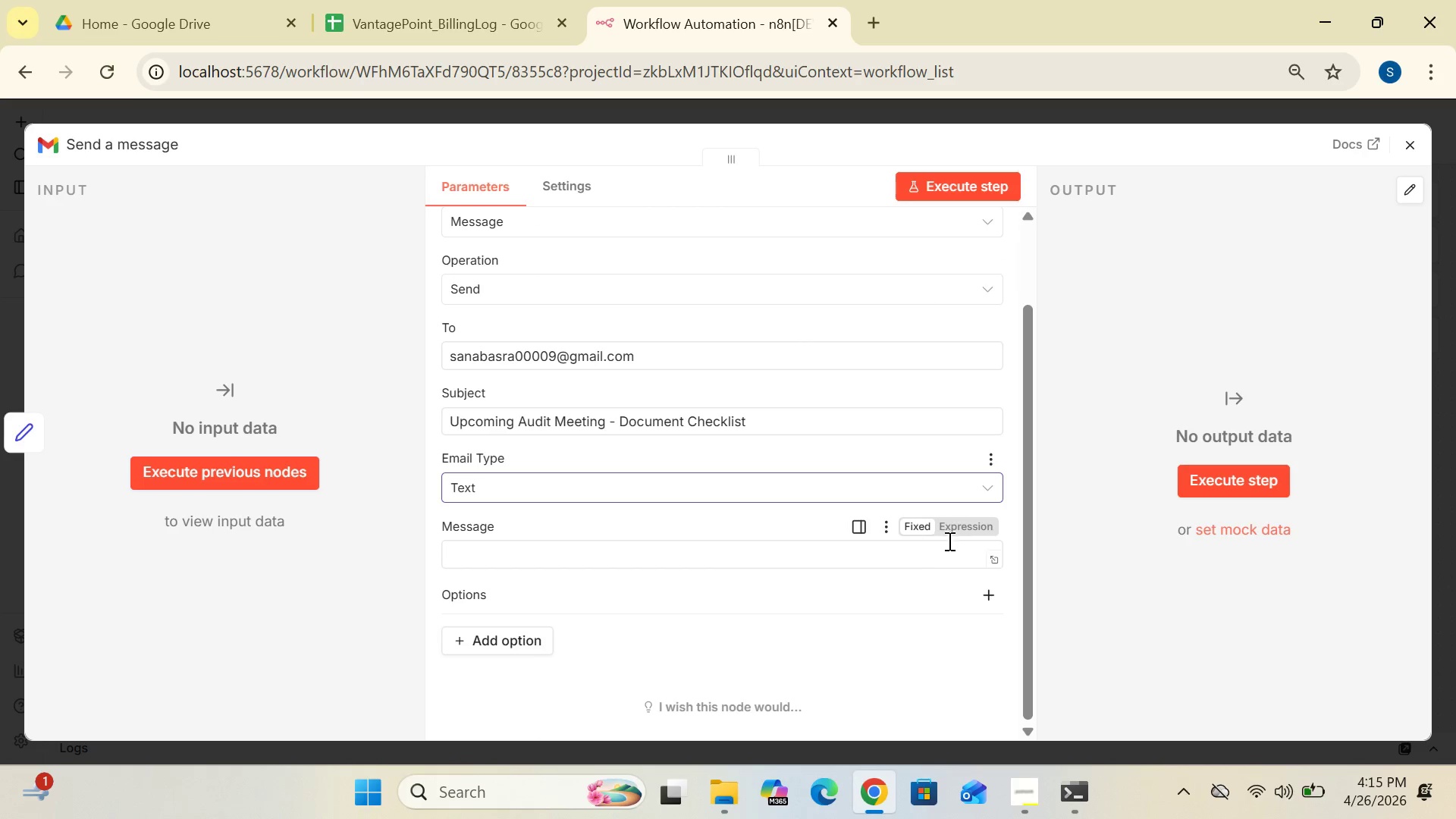 
left_click([949, 530])
 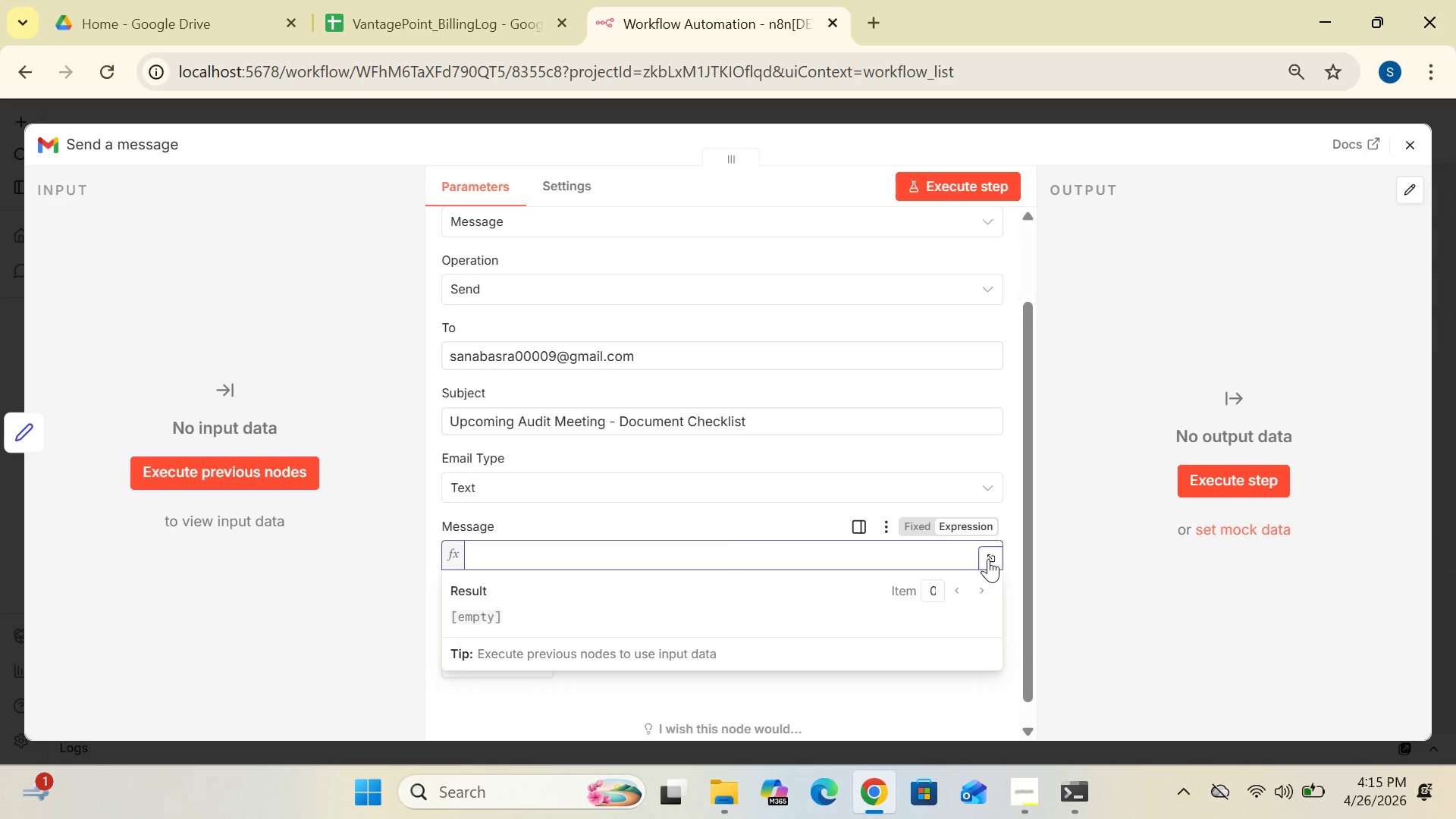 
left_click([988, 559])
 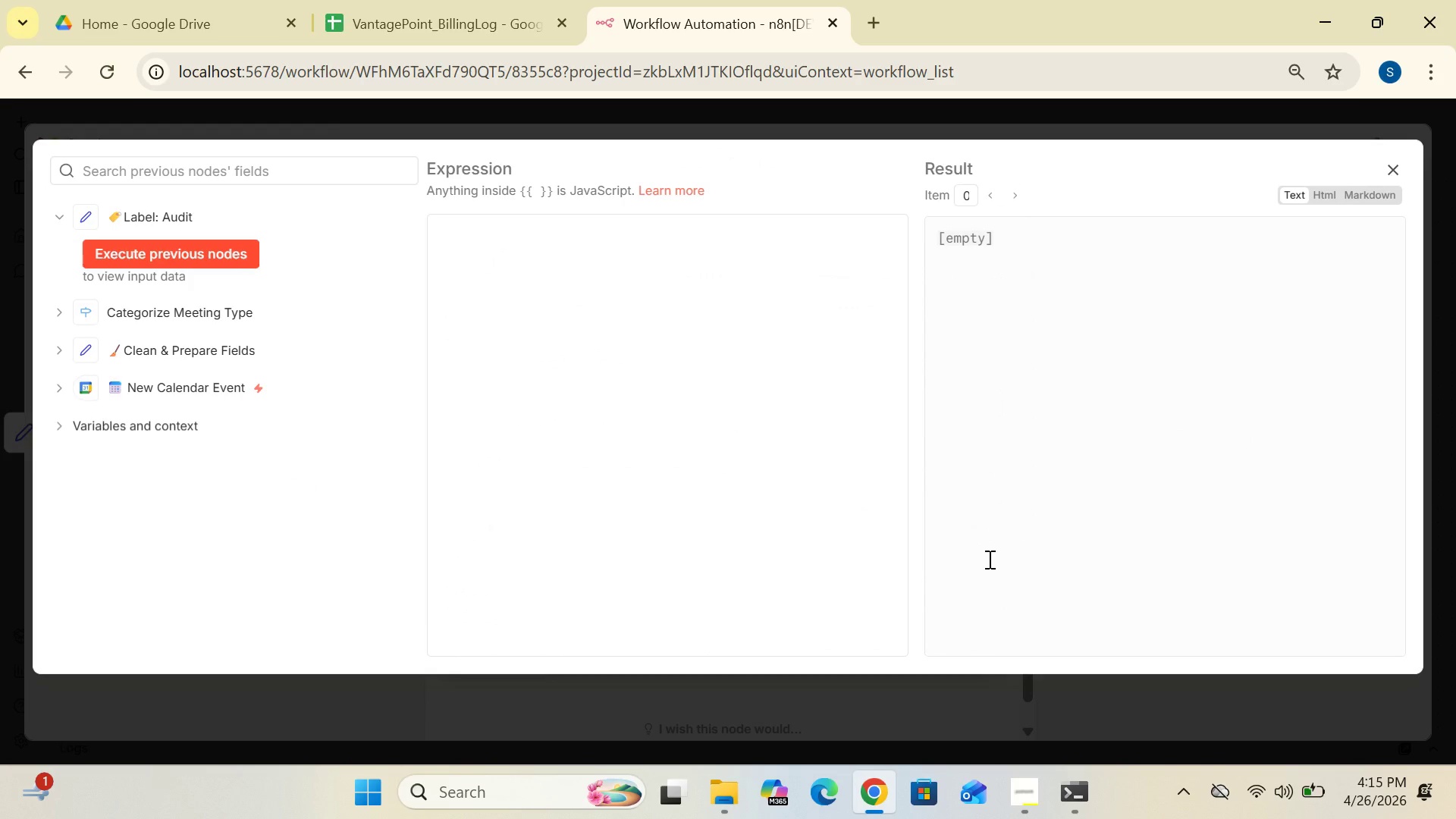 
wait(8.16)
 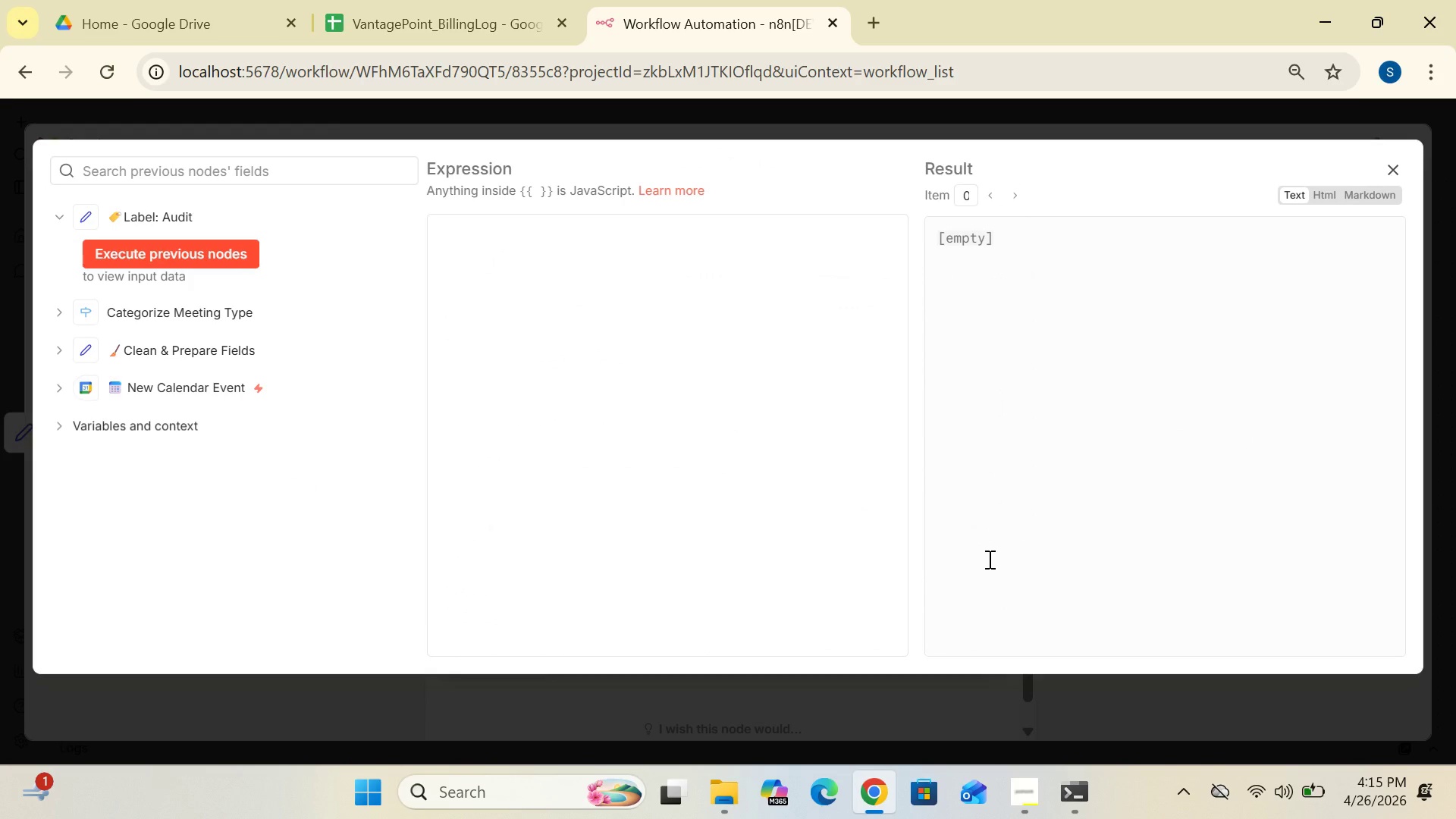 
left_click([441, 229])
 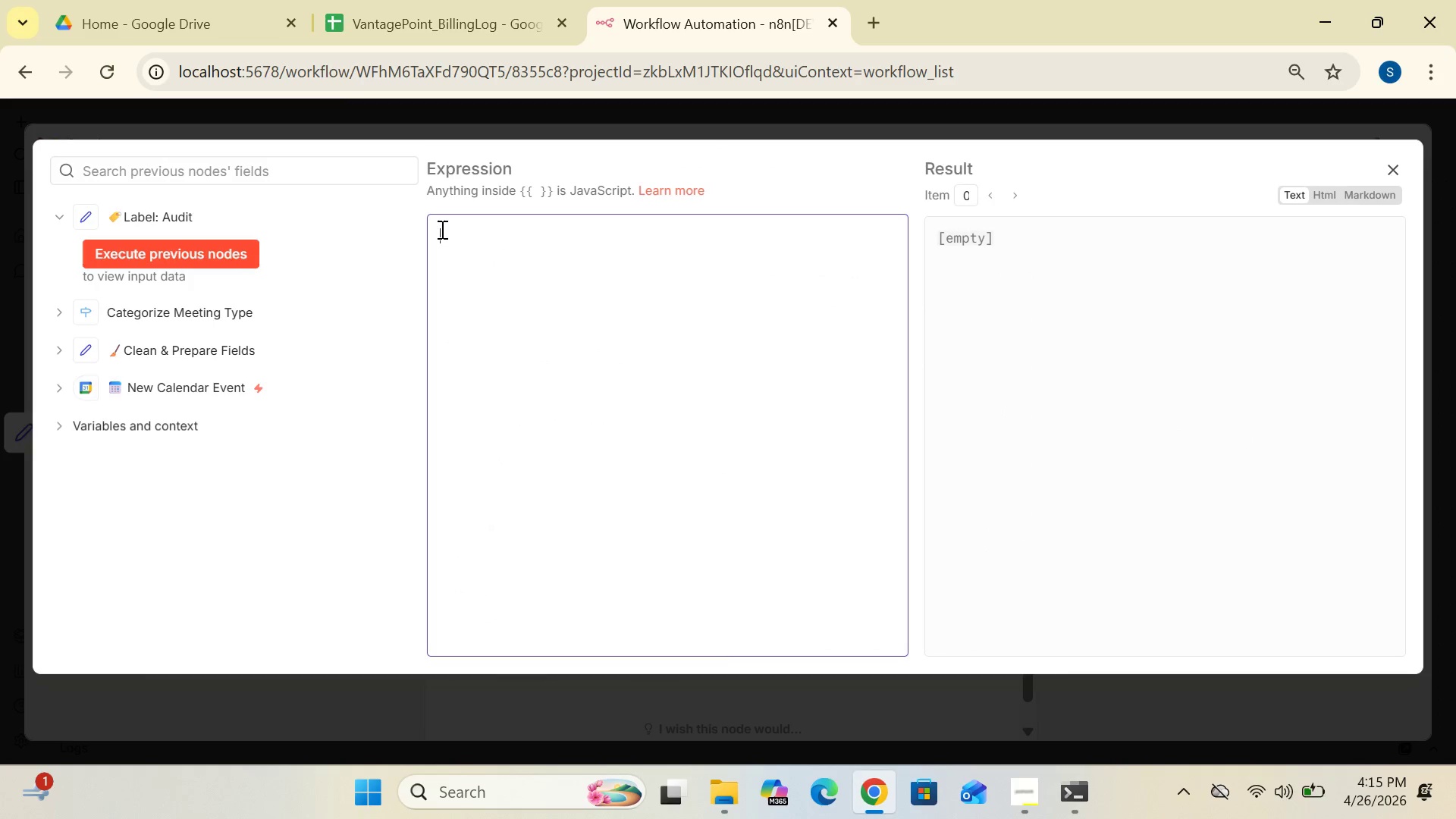 
type(Thank you )
 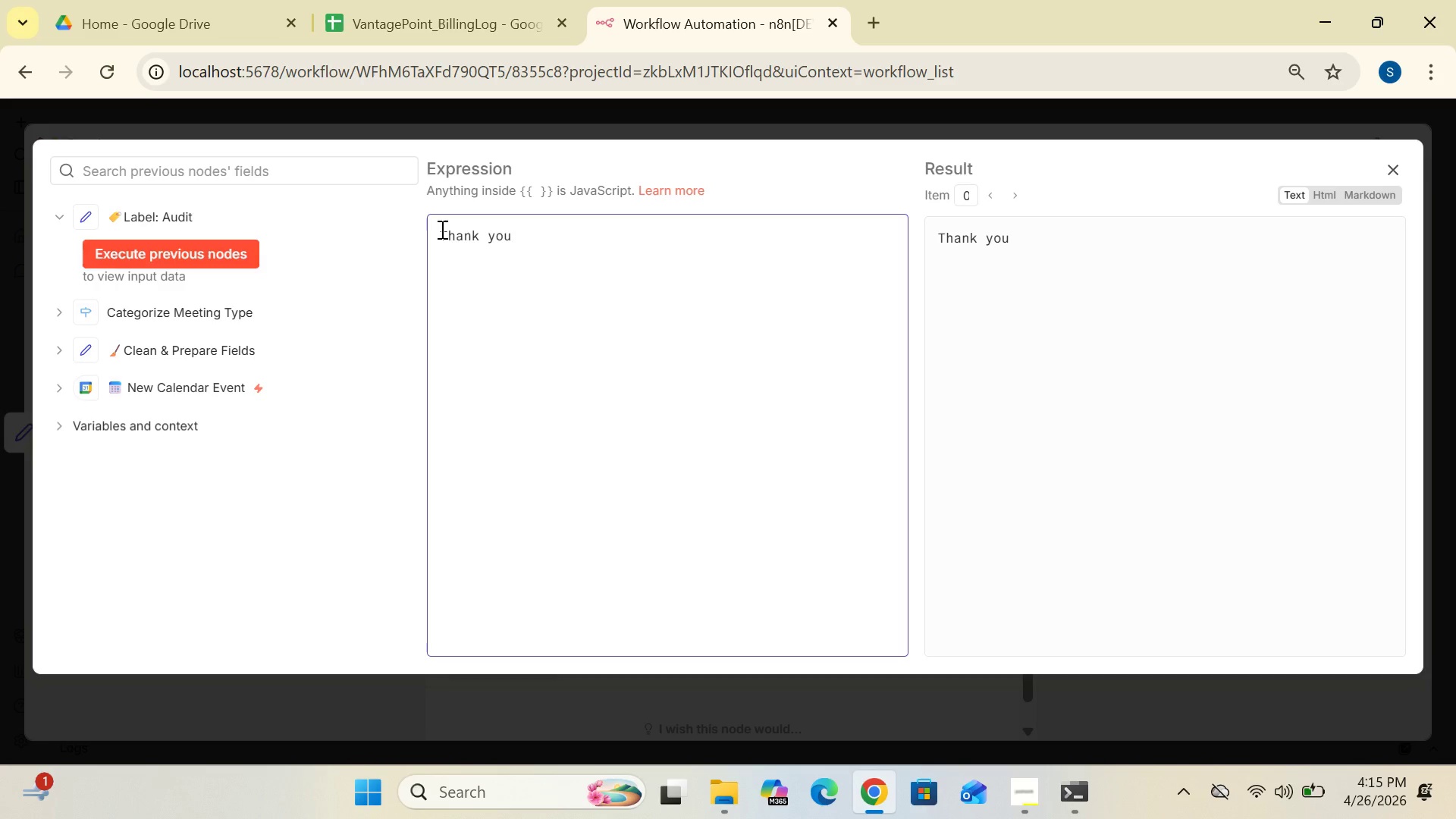 
wait(5.36)
 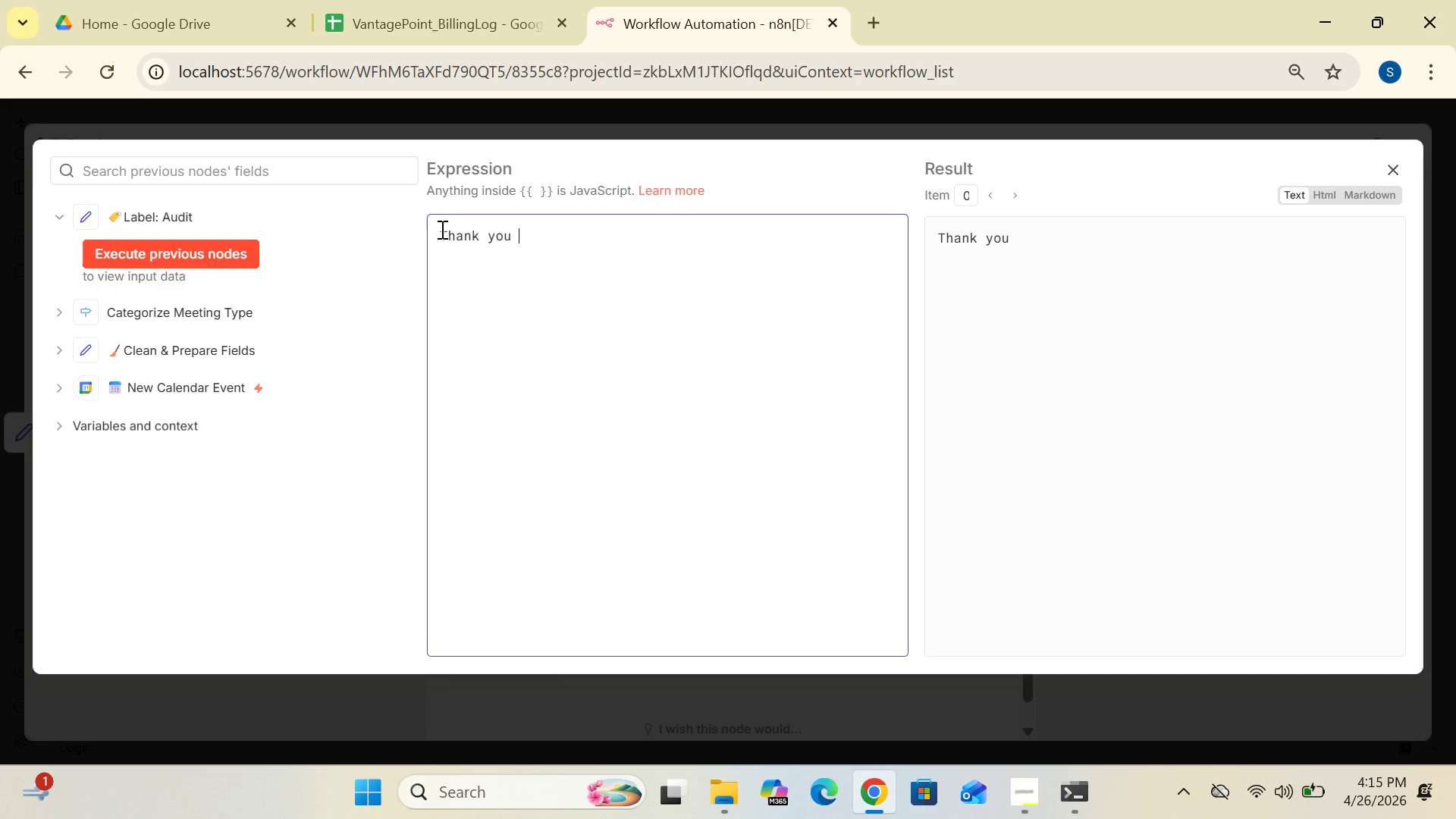 
type(for scheduling your audit session with Vantage Point Strategies.)
 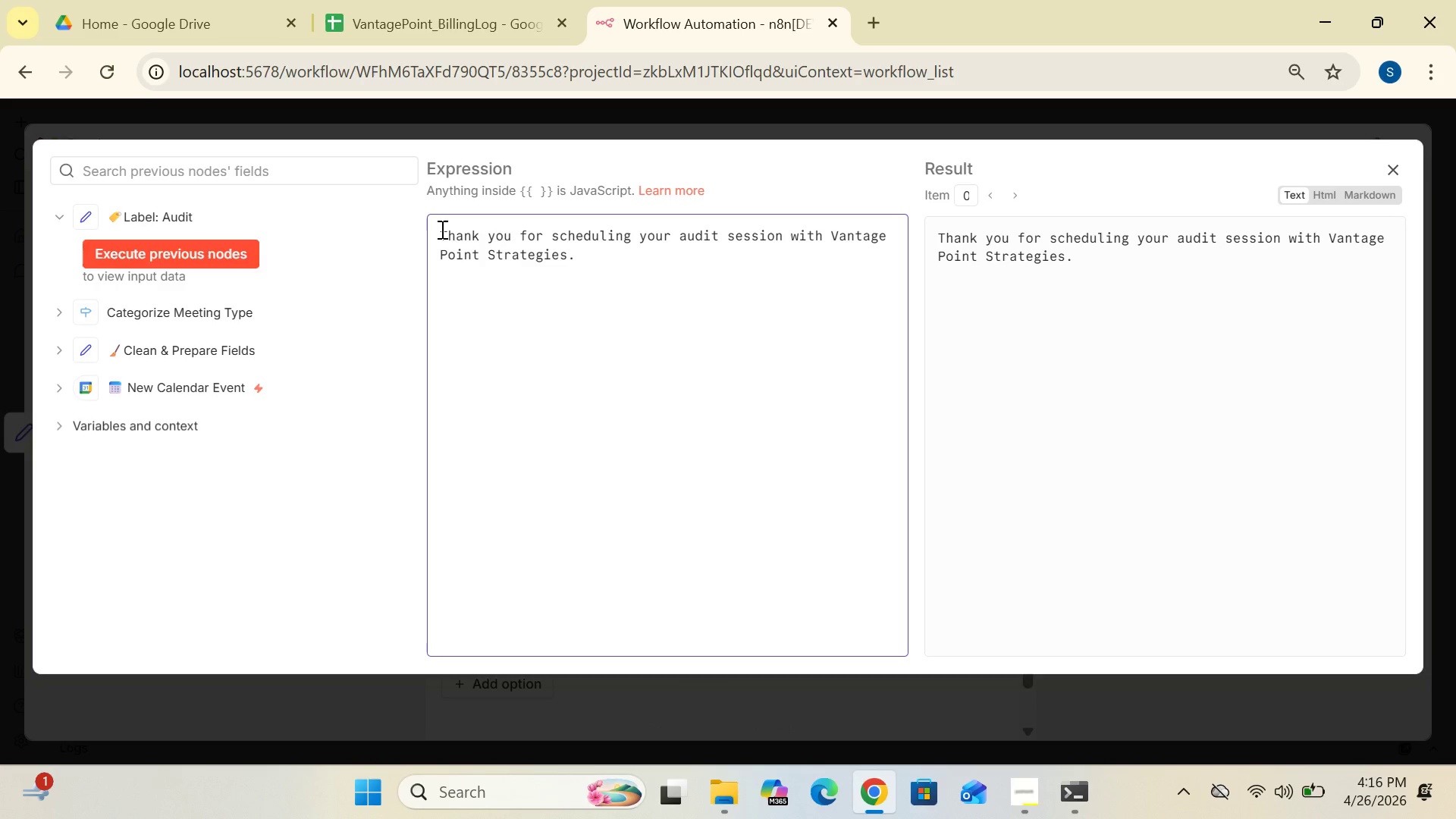 
key(Enter)
 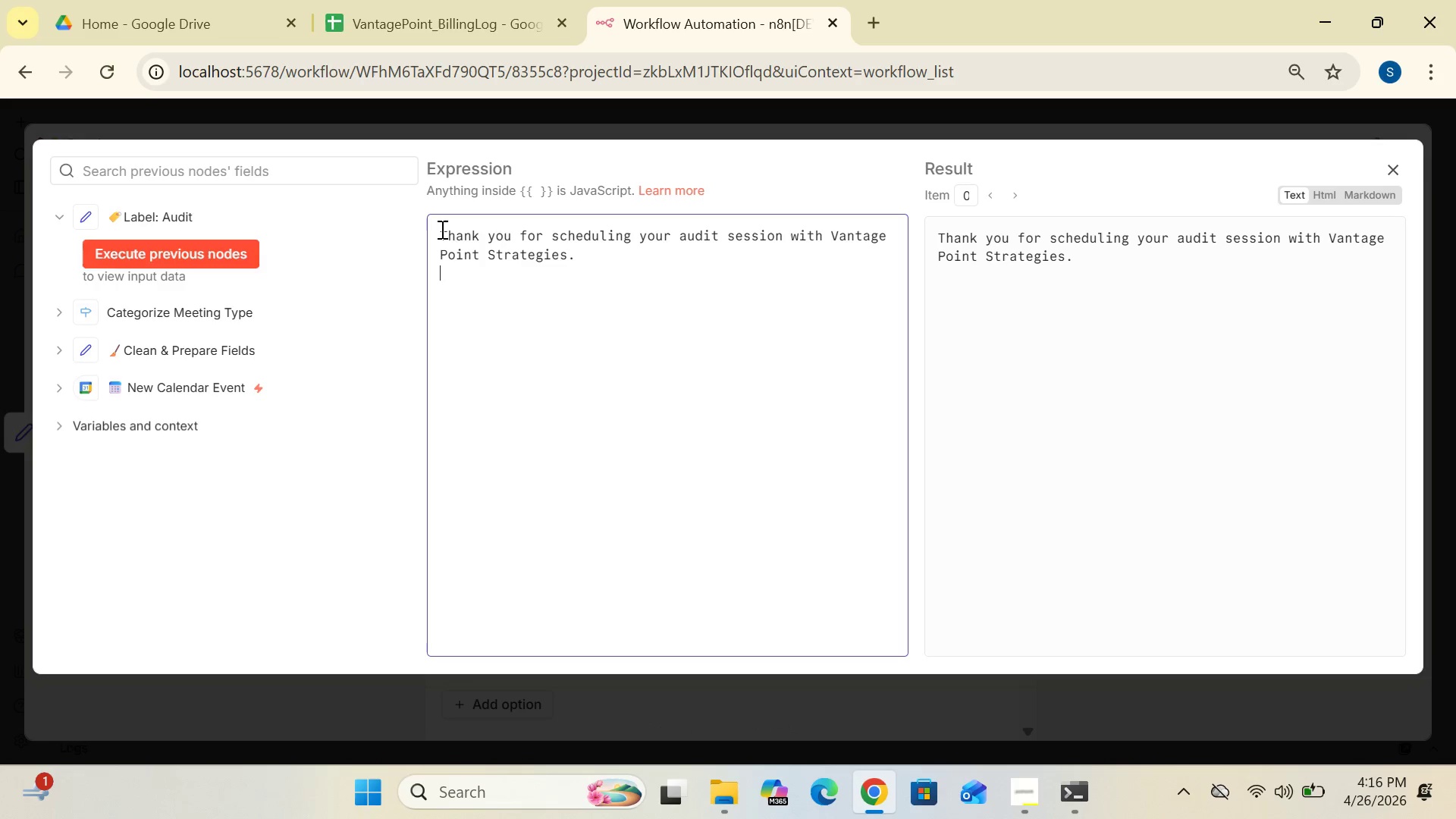 
key(Enter)
 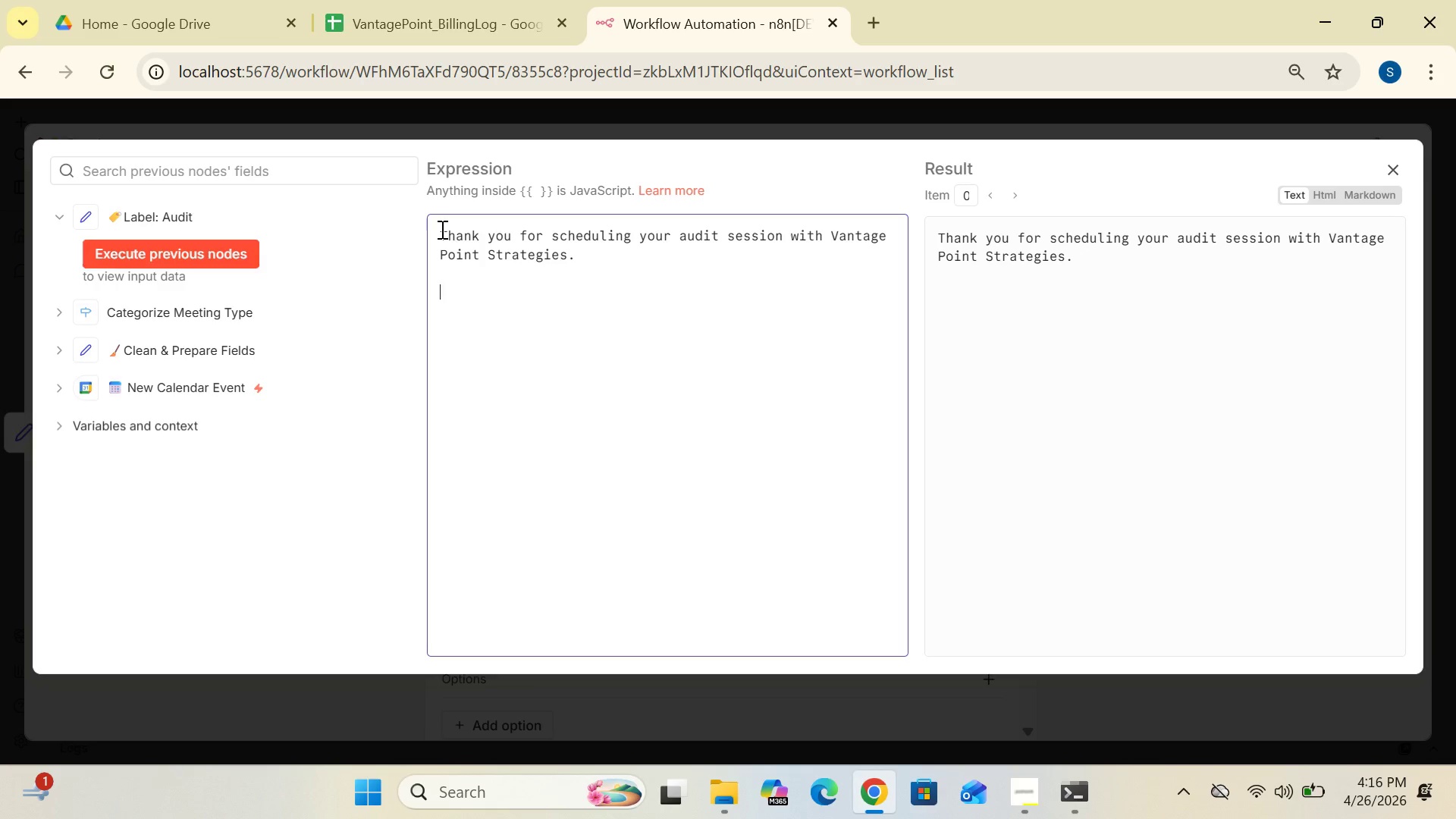 
type(Please review am)
key(Backspace)
type(nd gather the document in this )
 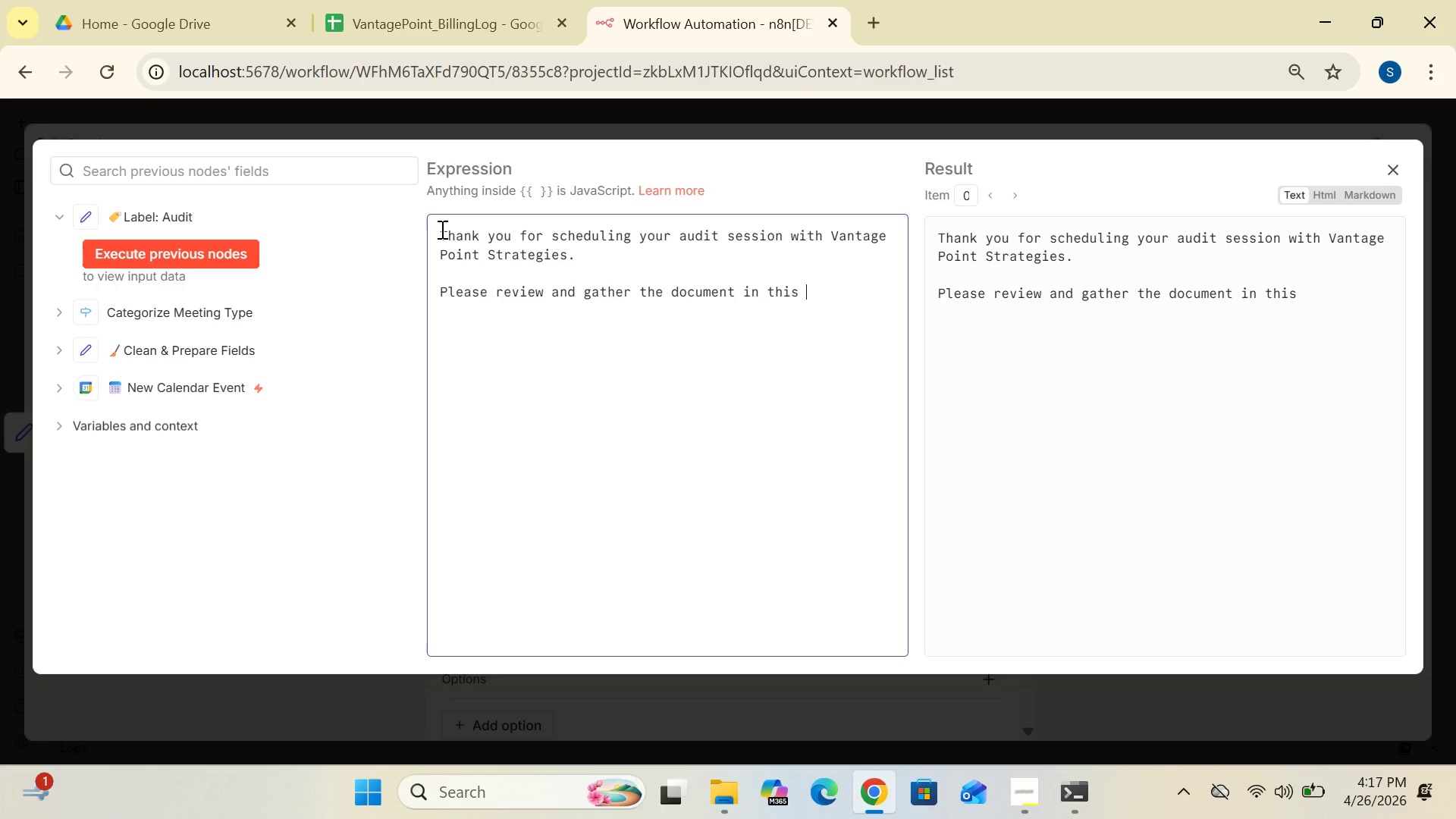 
type(checklist before our meeting:)
 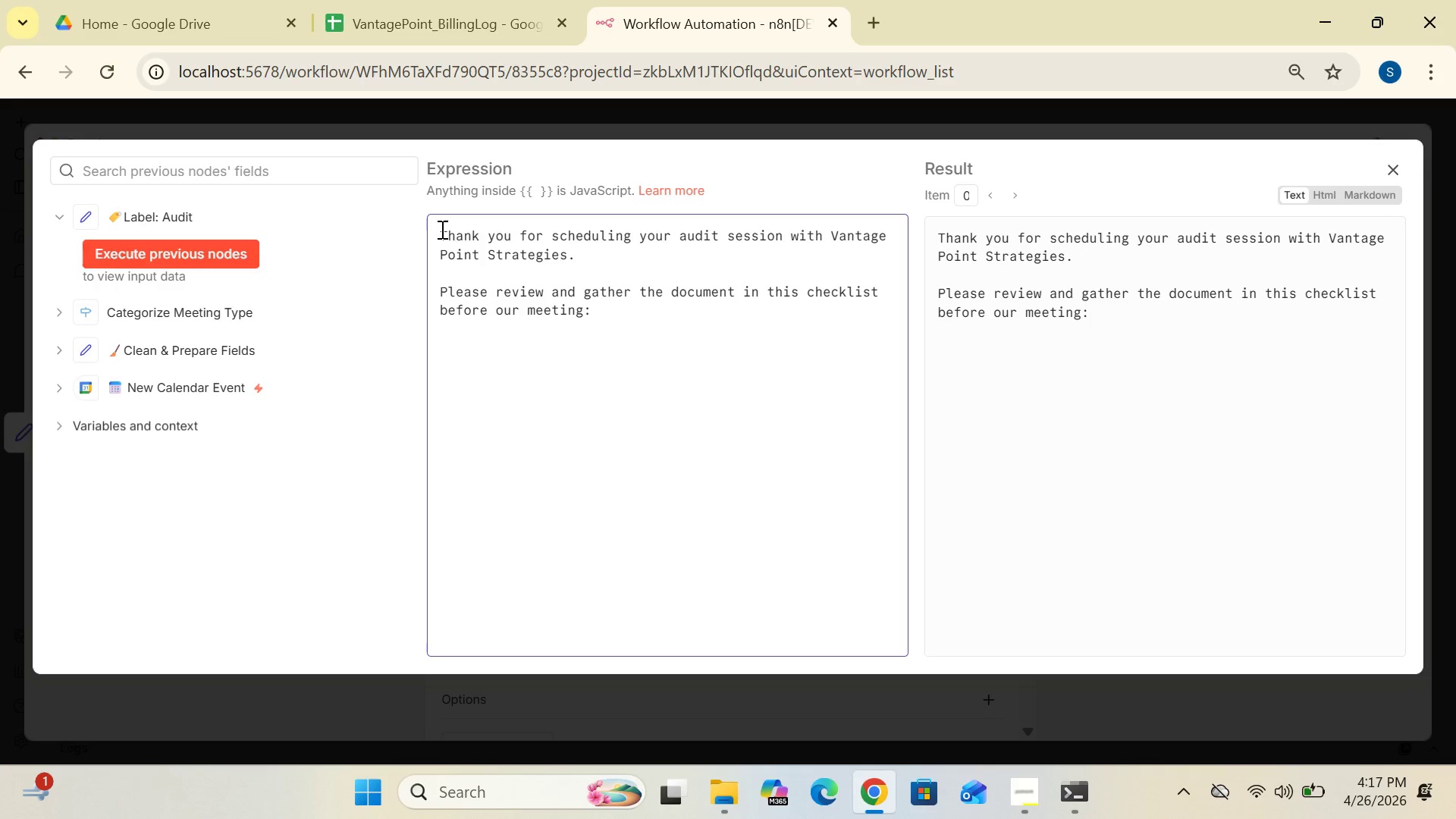 
key(Enter)
 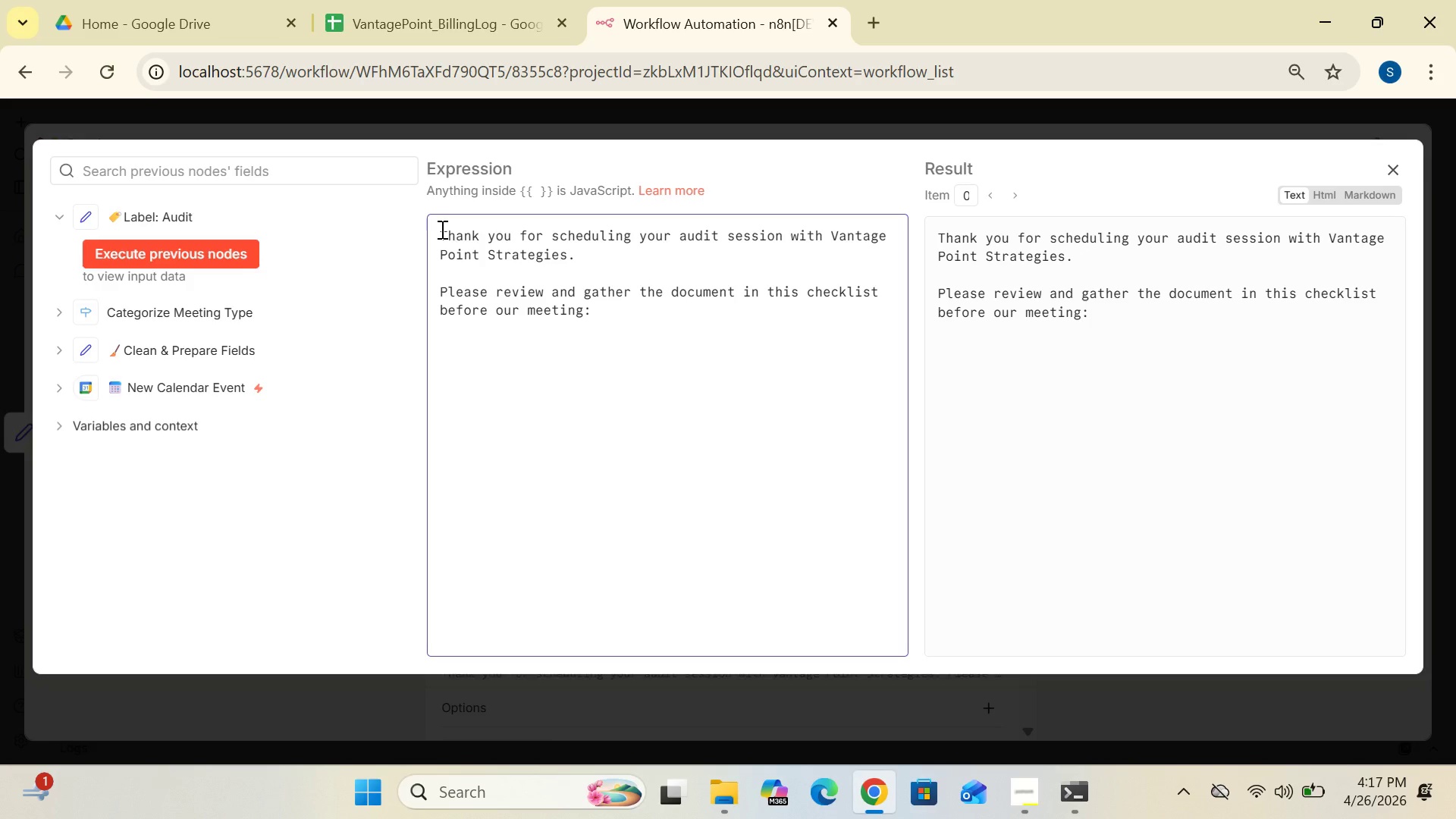 
wait(6.7)
 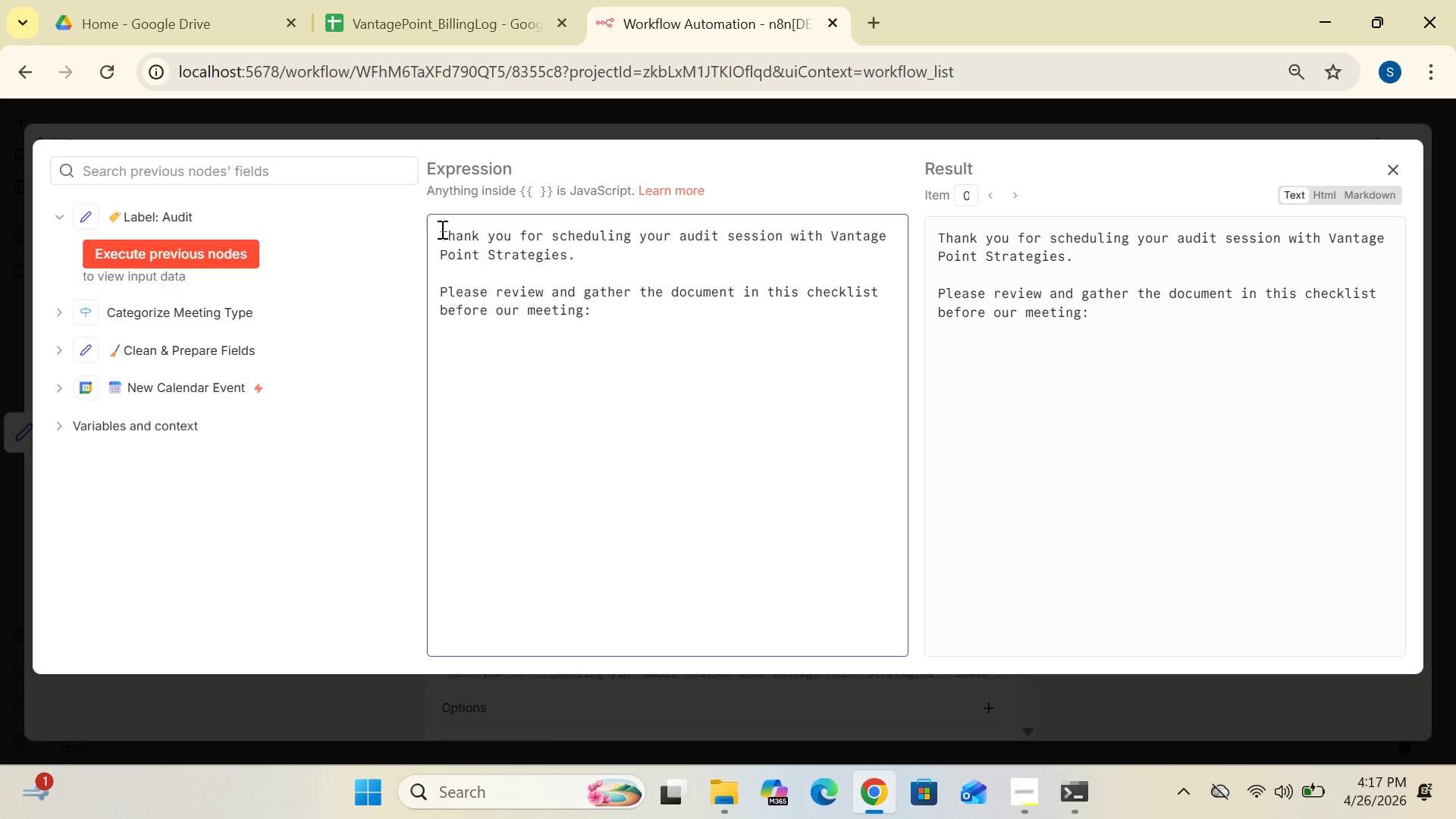 
type(https;)
key(Backspace)
type(://docs.google.com/Your)
key(Backspace)
key(Backspace)
key(Backspace)
type(OUR-AUDIT-)
 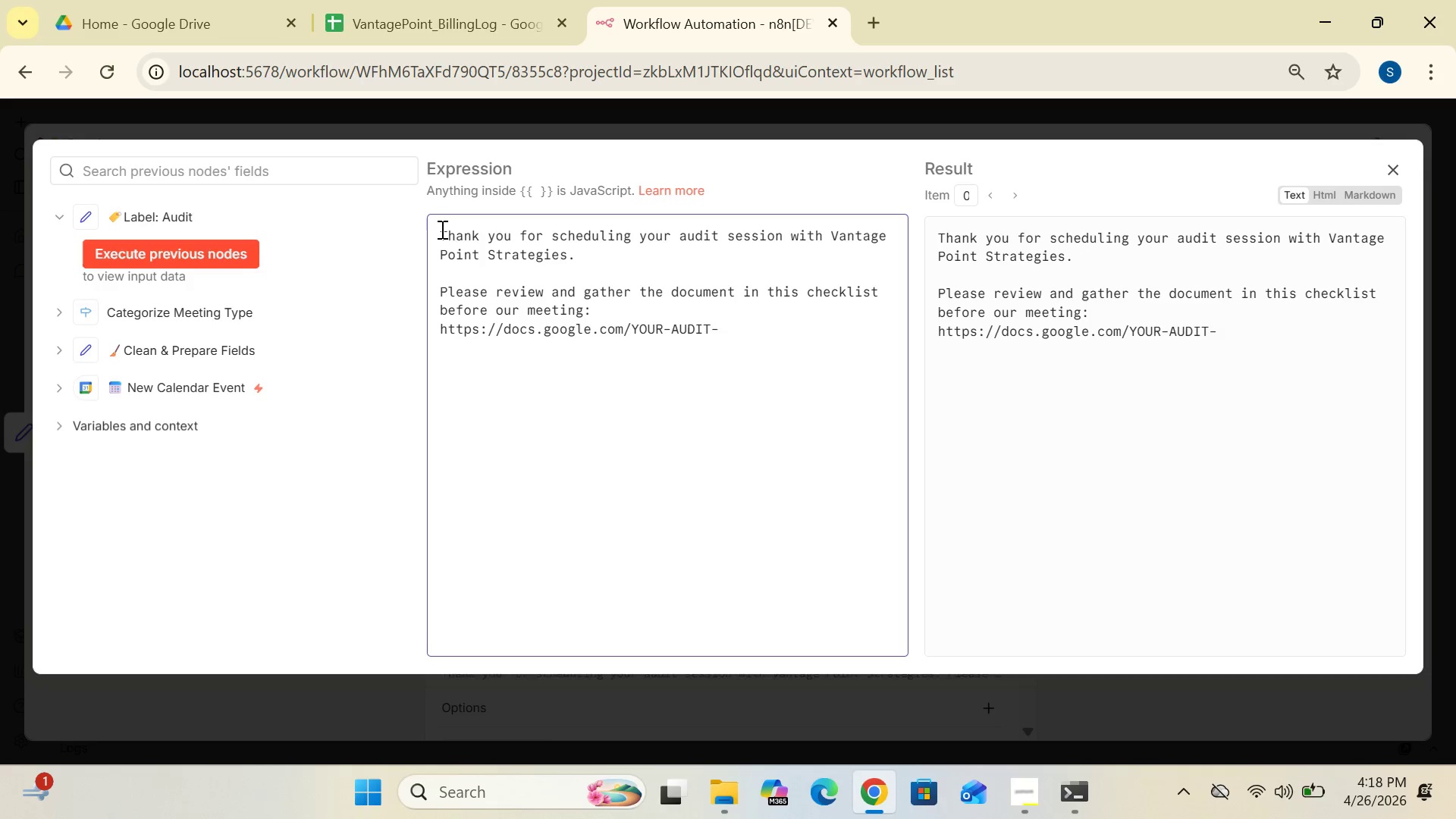 
type(CHECKLIST-LINK)
 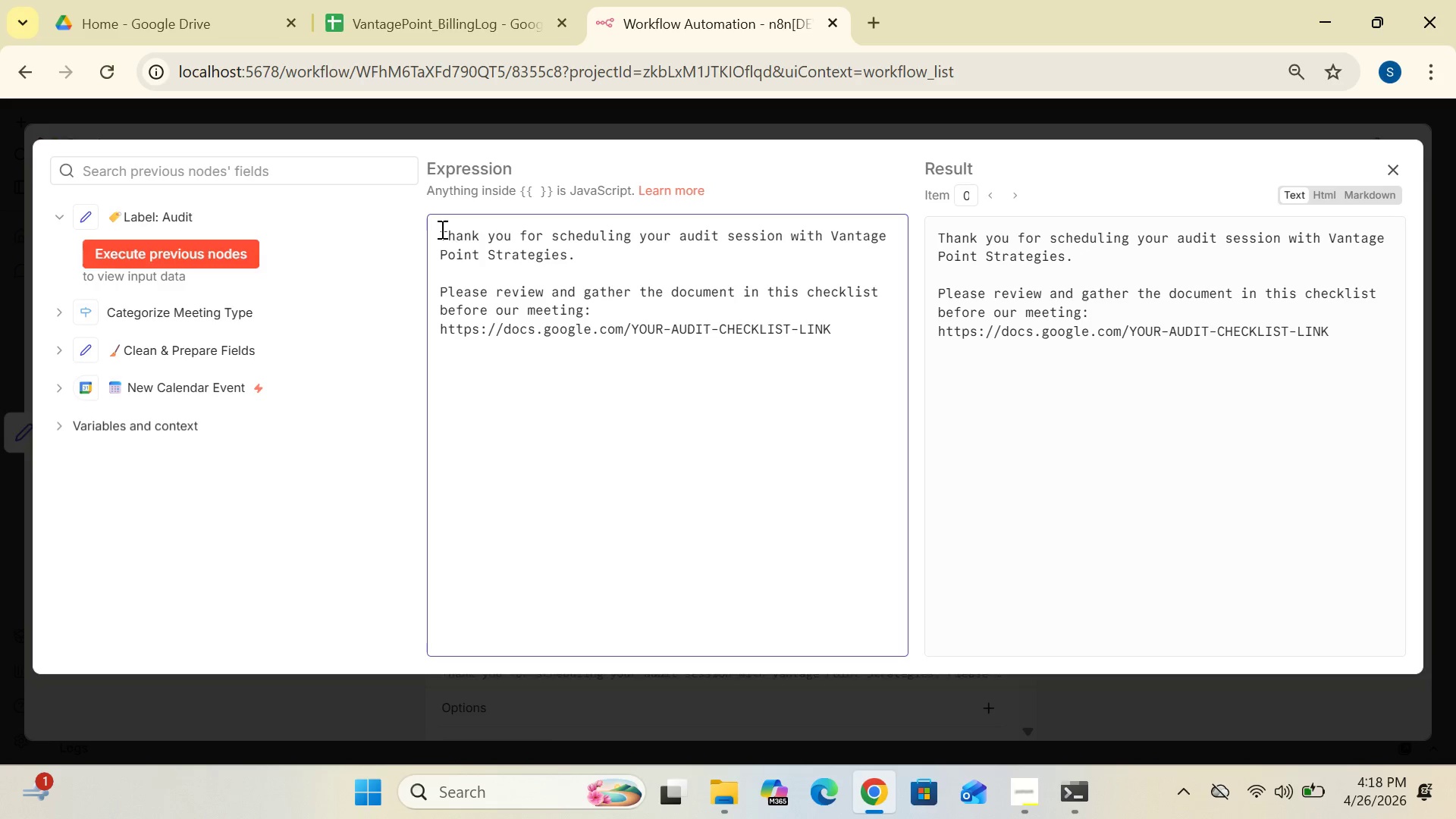 
key(CapsLock)
 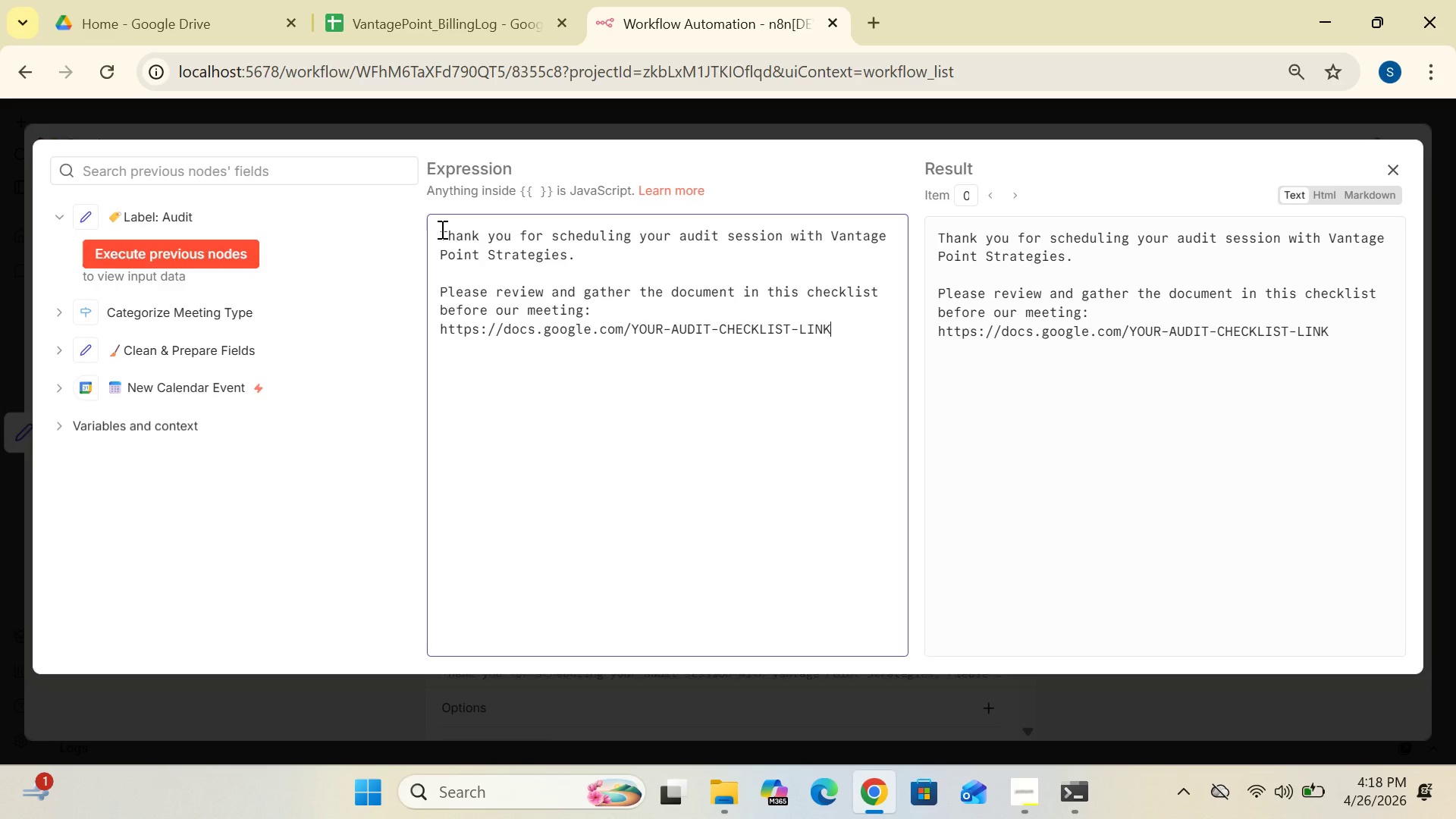 
key(Enter)
 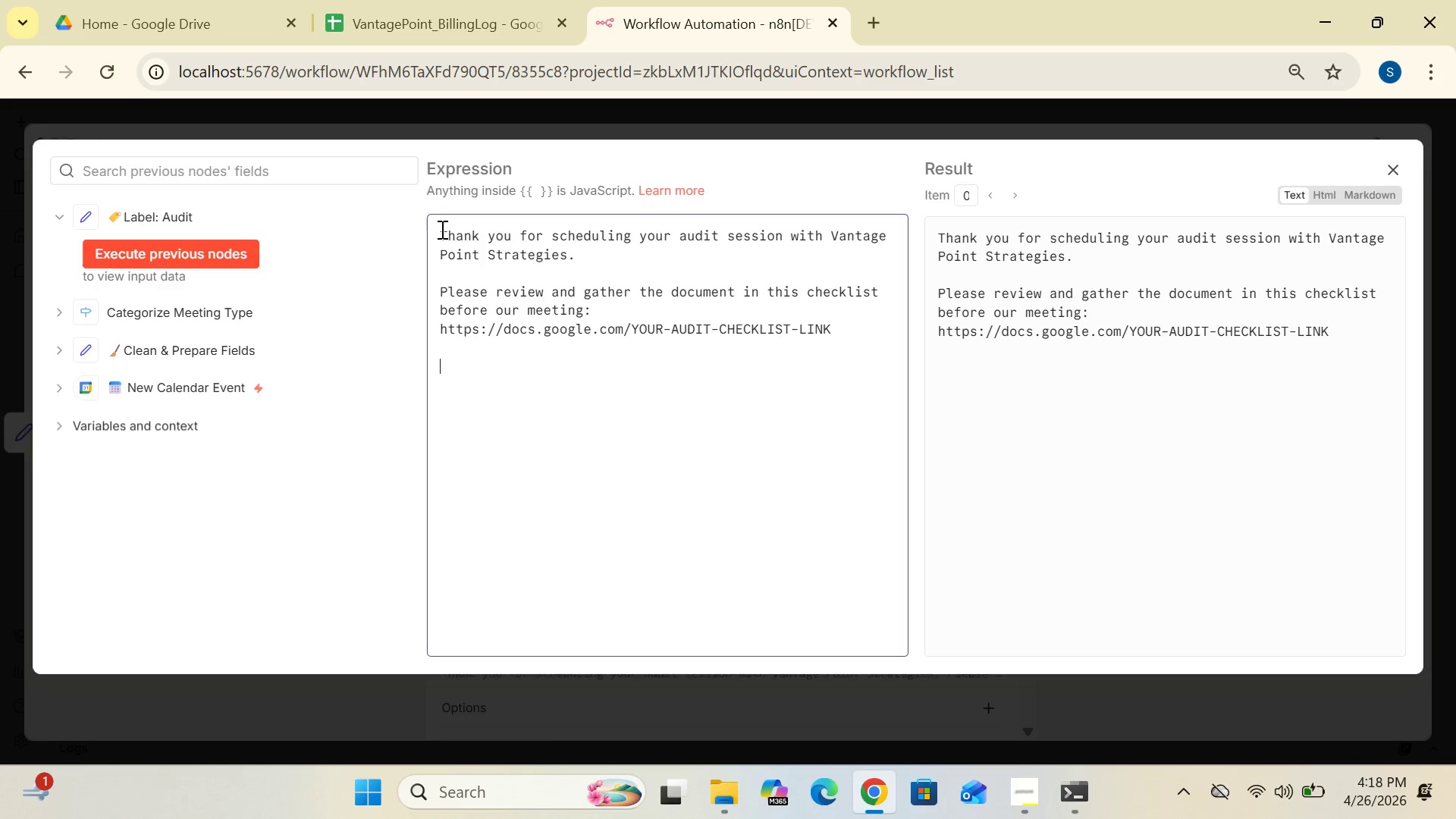 
key(Enter)
 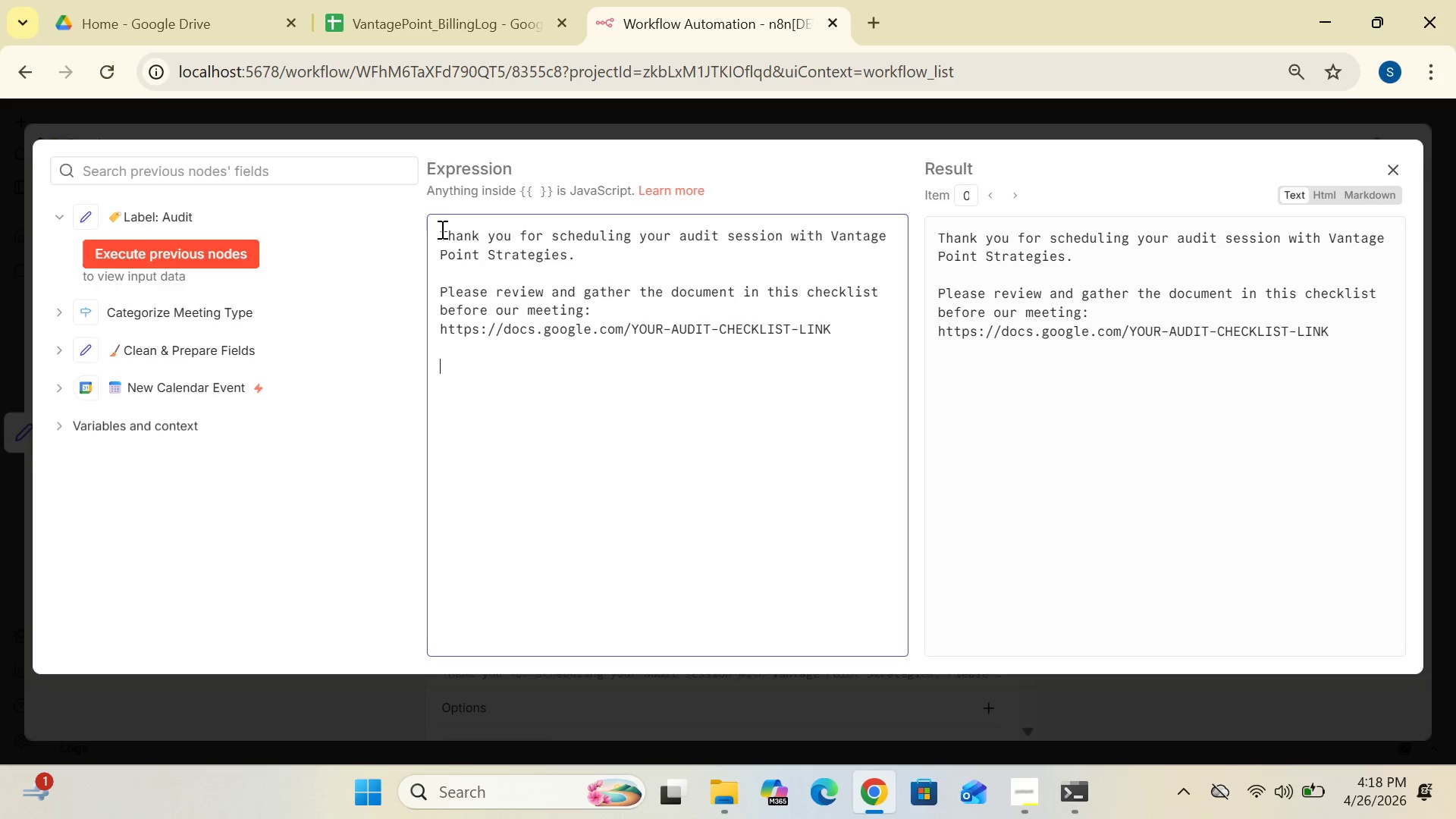 
type(we look forward to speaking)
key(Backspace)
key(Backspace)
key(Backspace)
key(Backspace)
 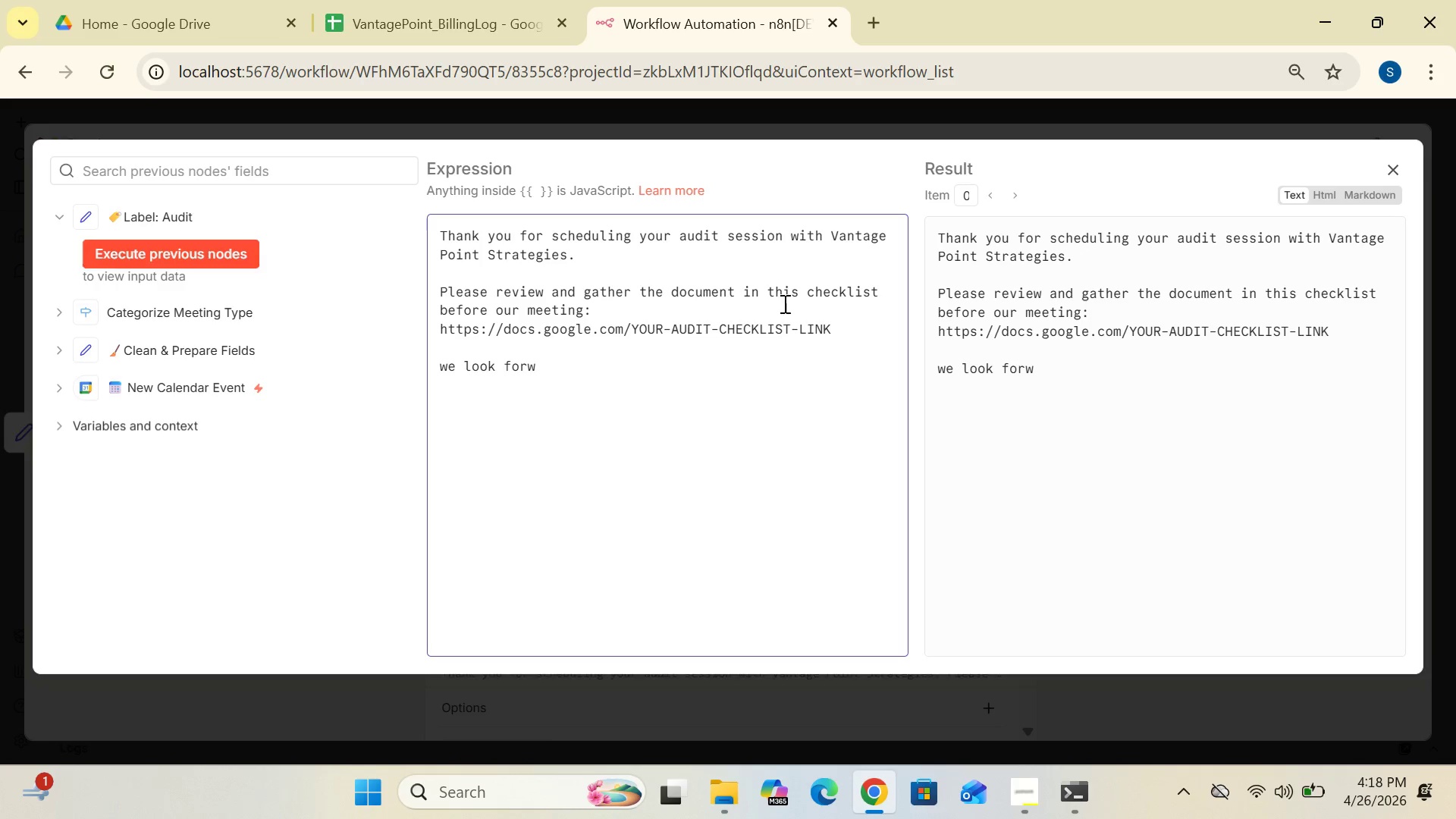 
left_click([843, 325])
 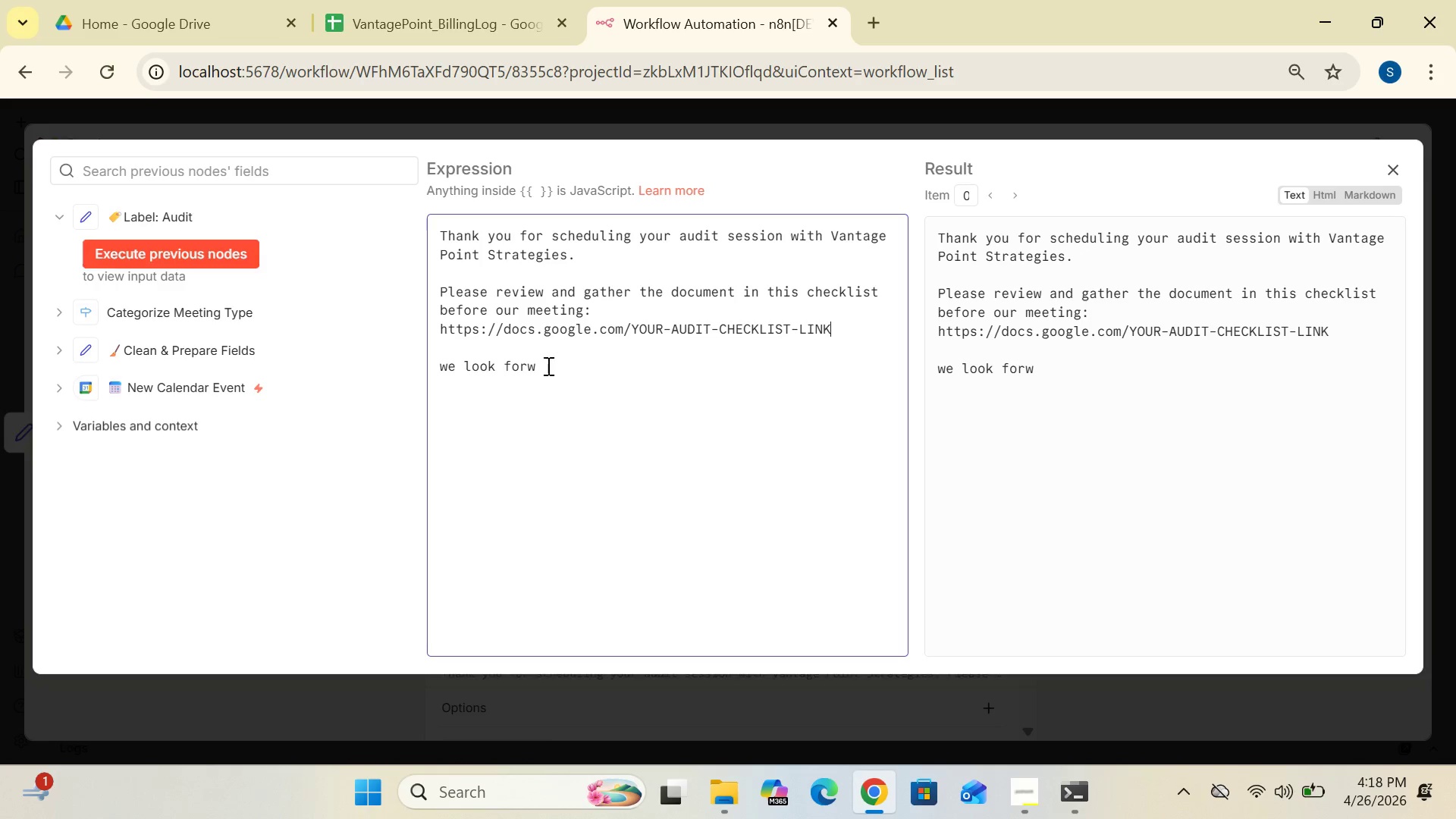 
left_click([544, 366])
 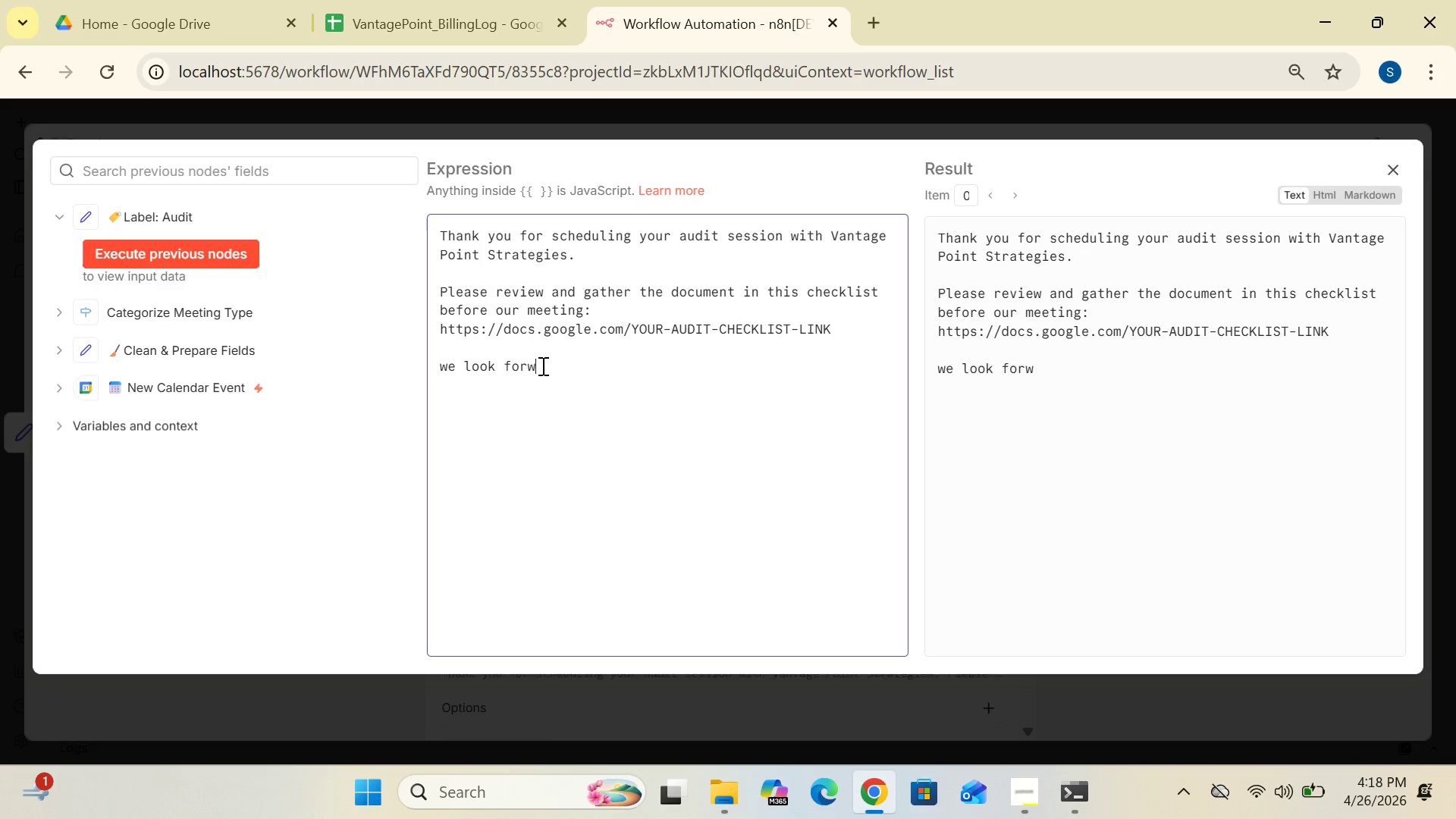 
type(ard)
 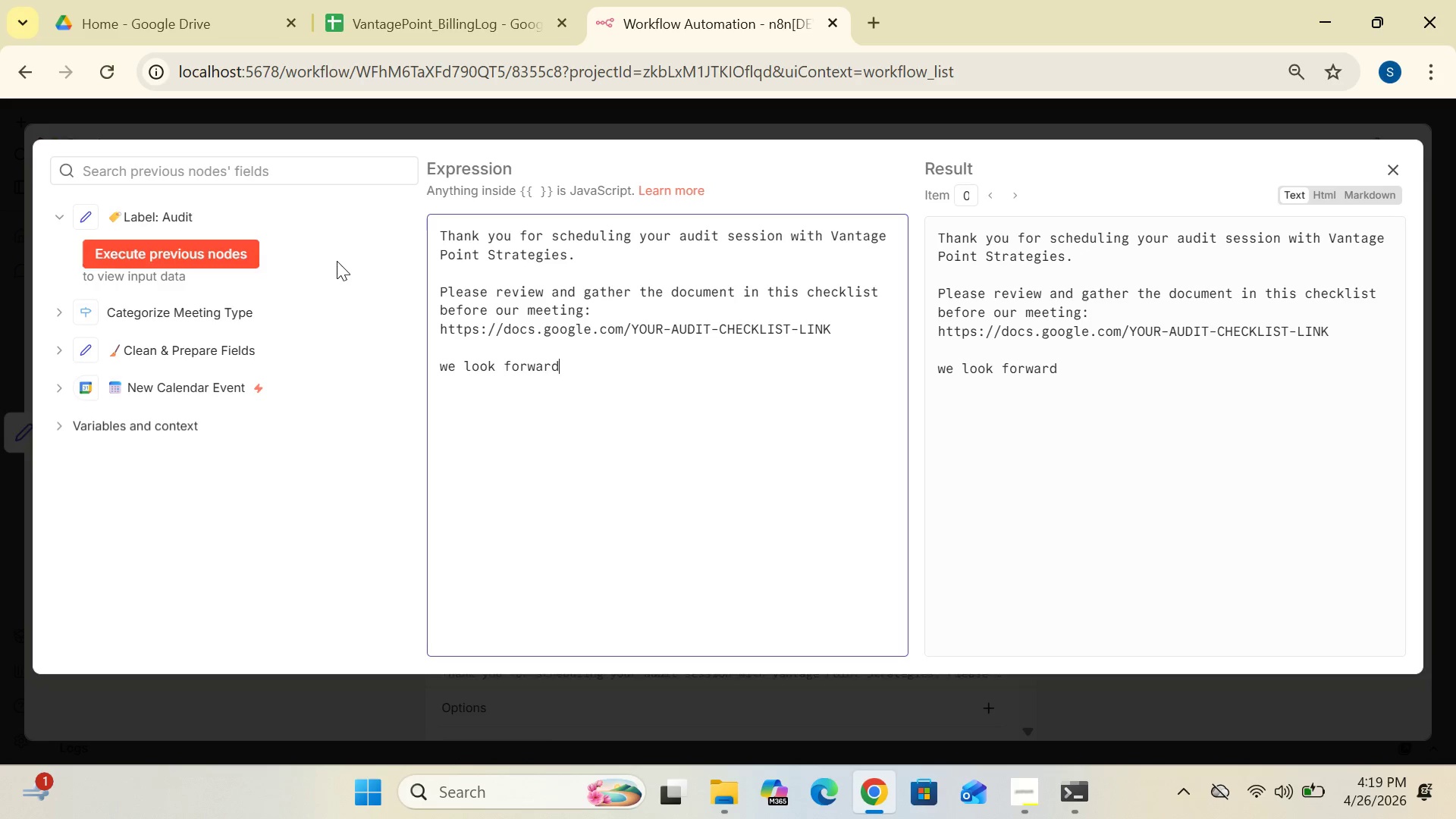 
type( to spesking)
key(Backspace)
key(Backspace)
key(Backspace)
key(Backspace)
key(Backspace)
type(aking with you.)
 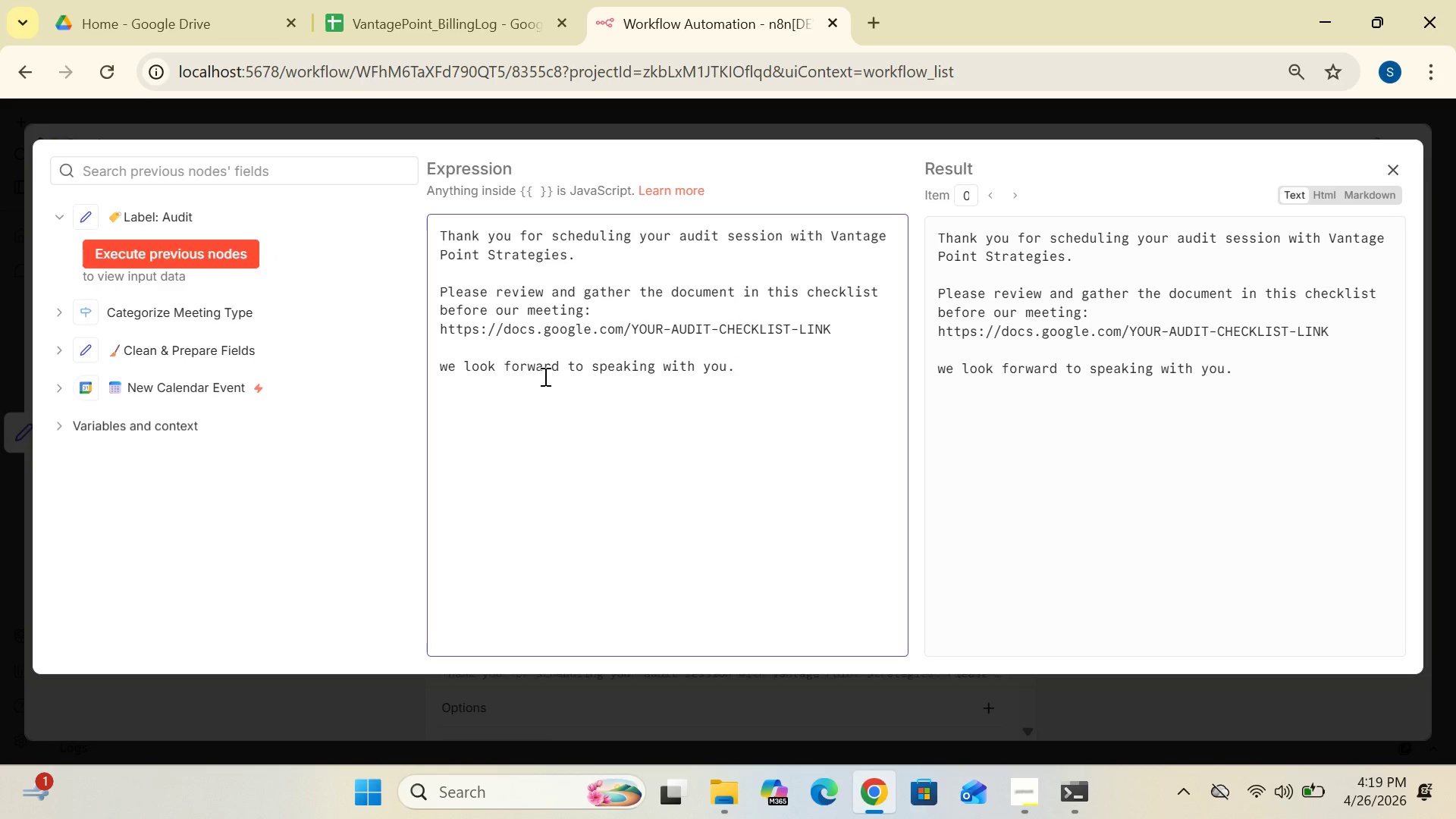 
wait(11.17)
 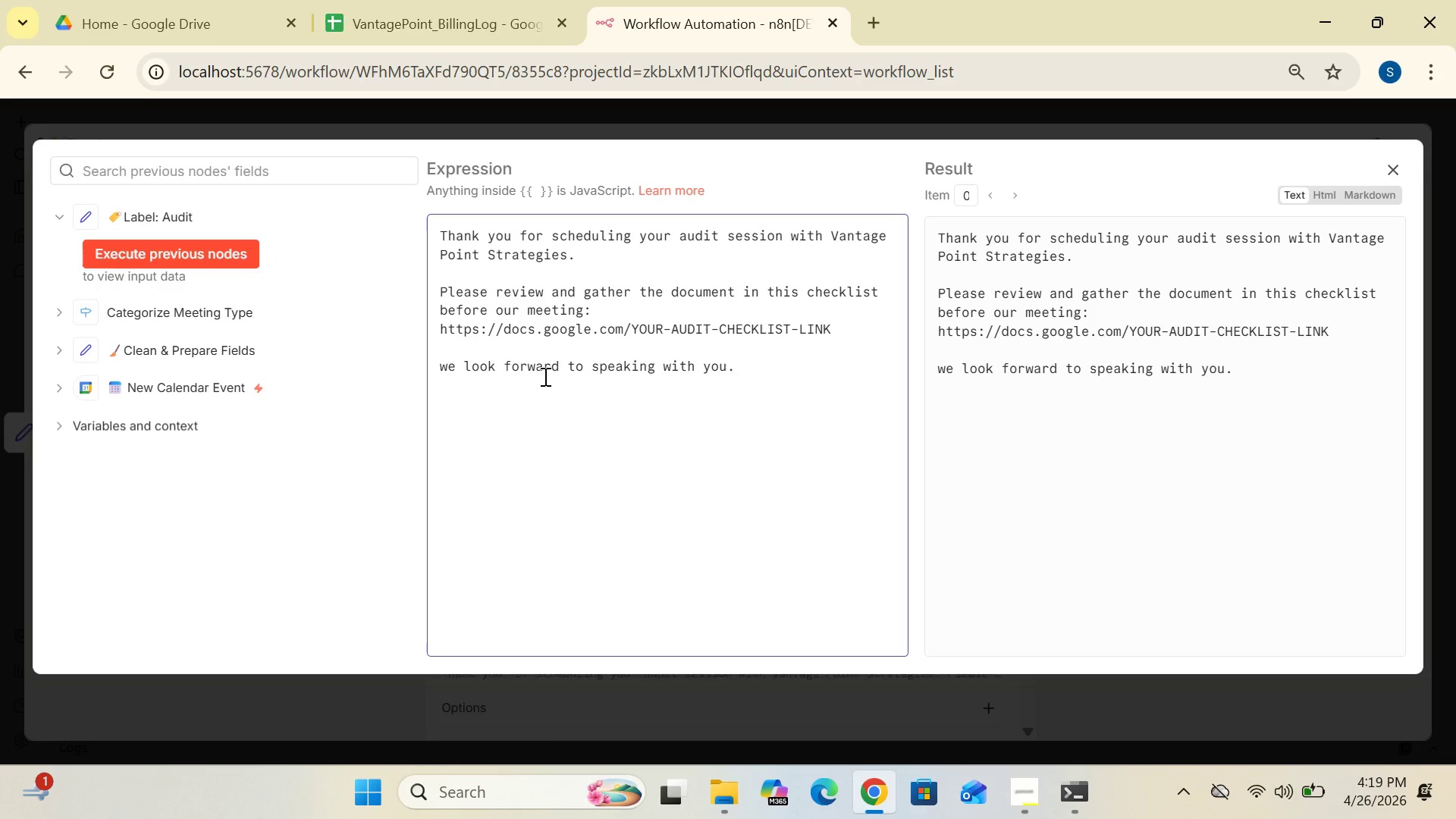 
left_click([1395, 174])
 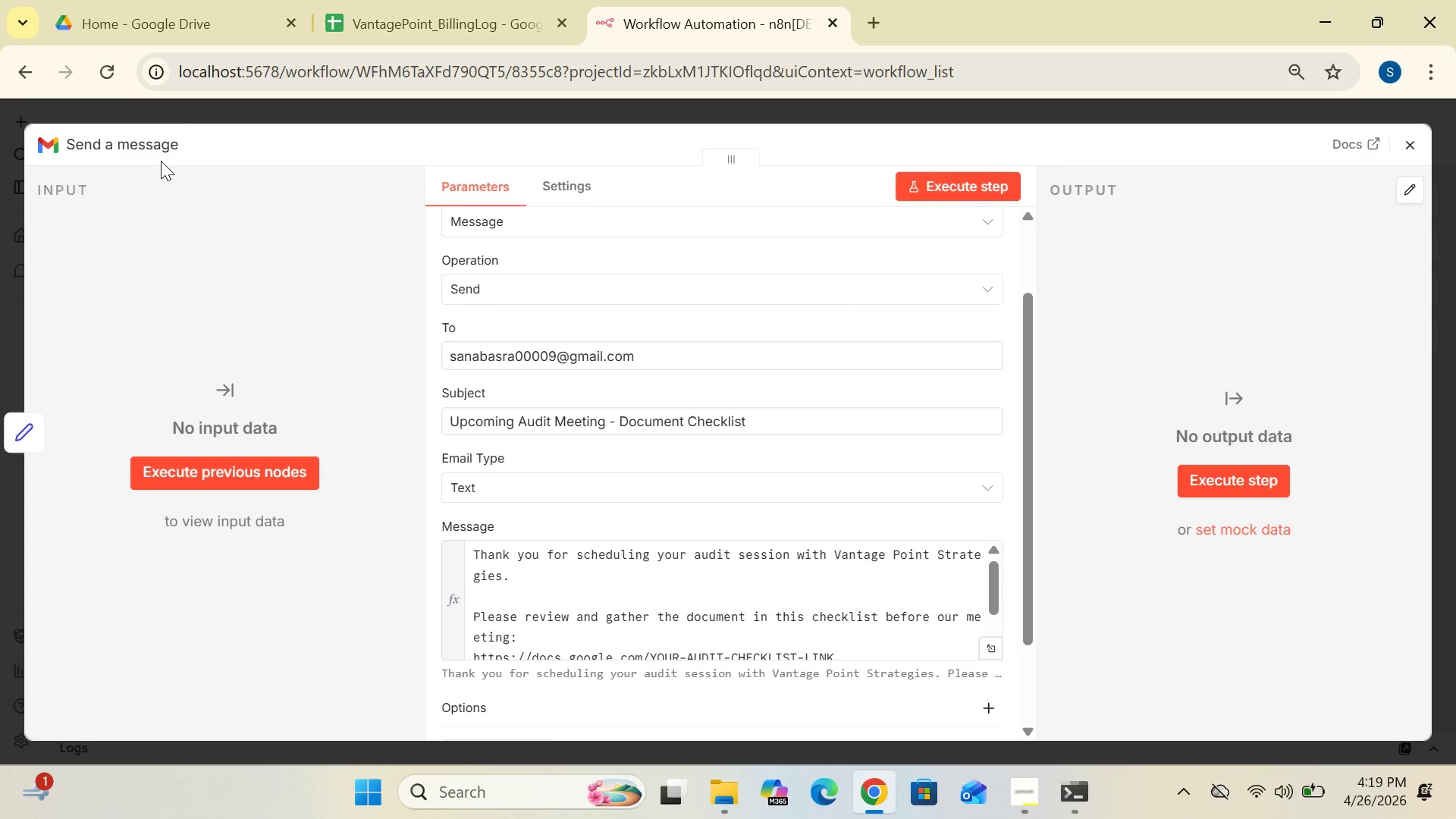 
left_click([154, 143])
 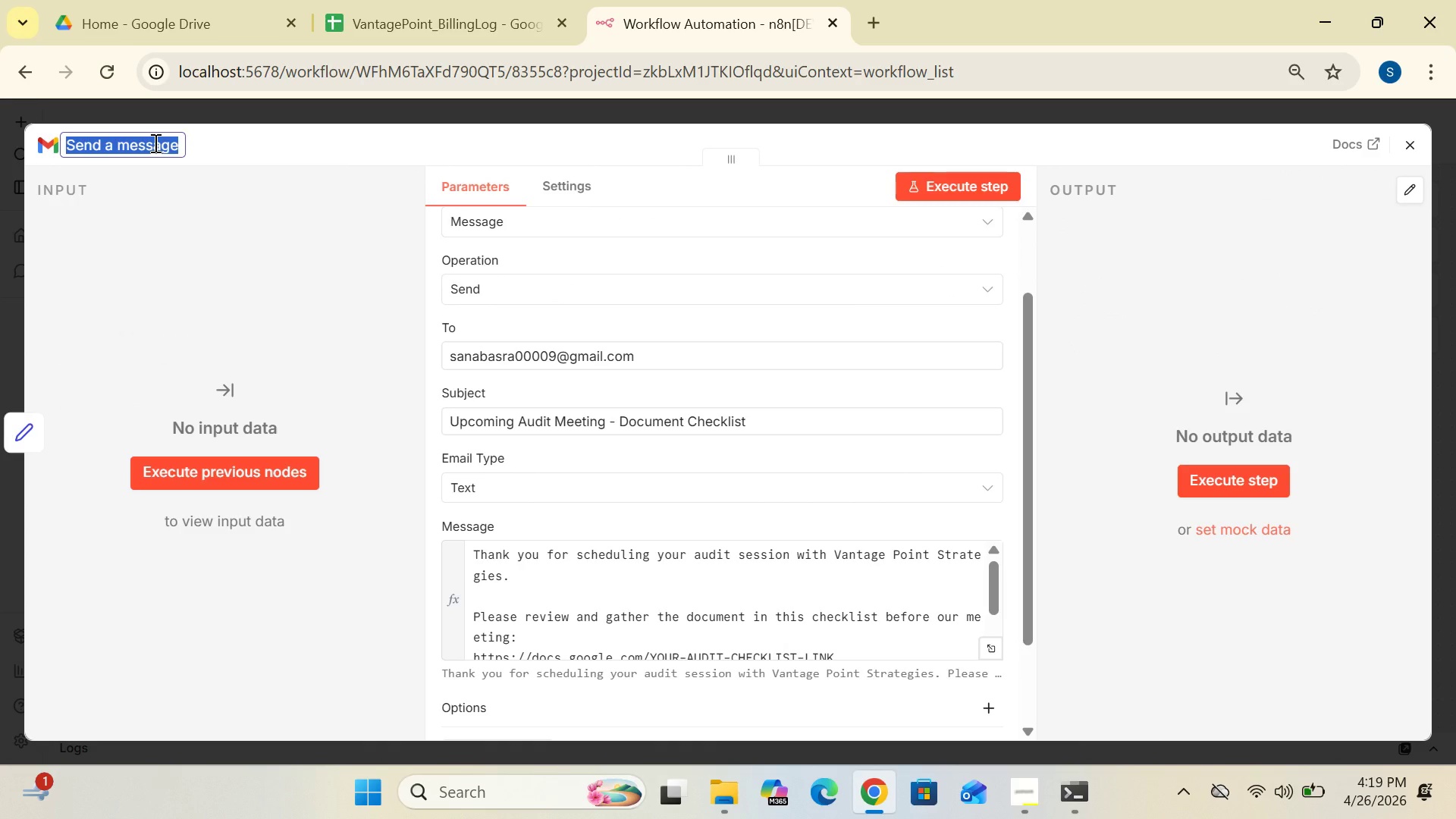 
key(Delete)
 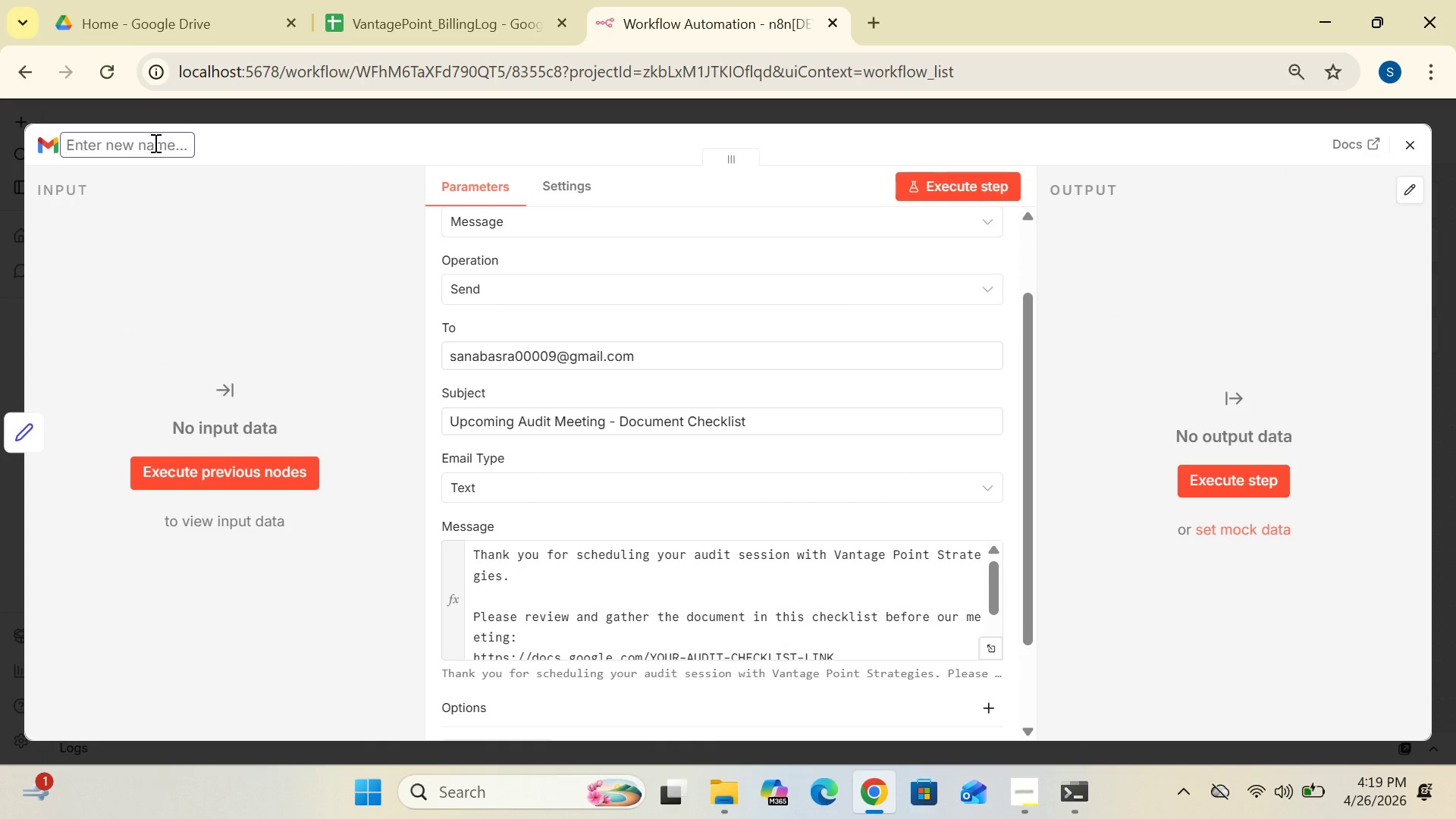 
type(Email: Audit Checklist)
 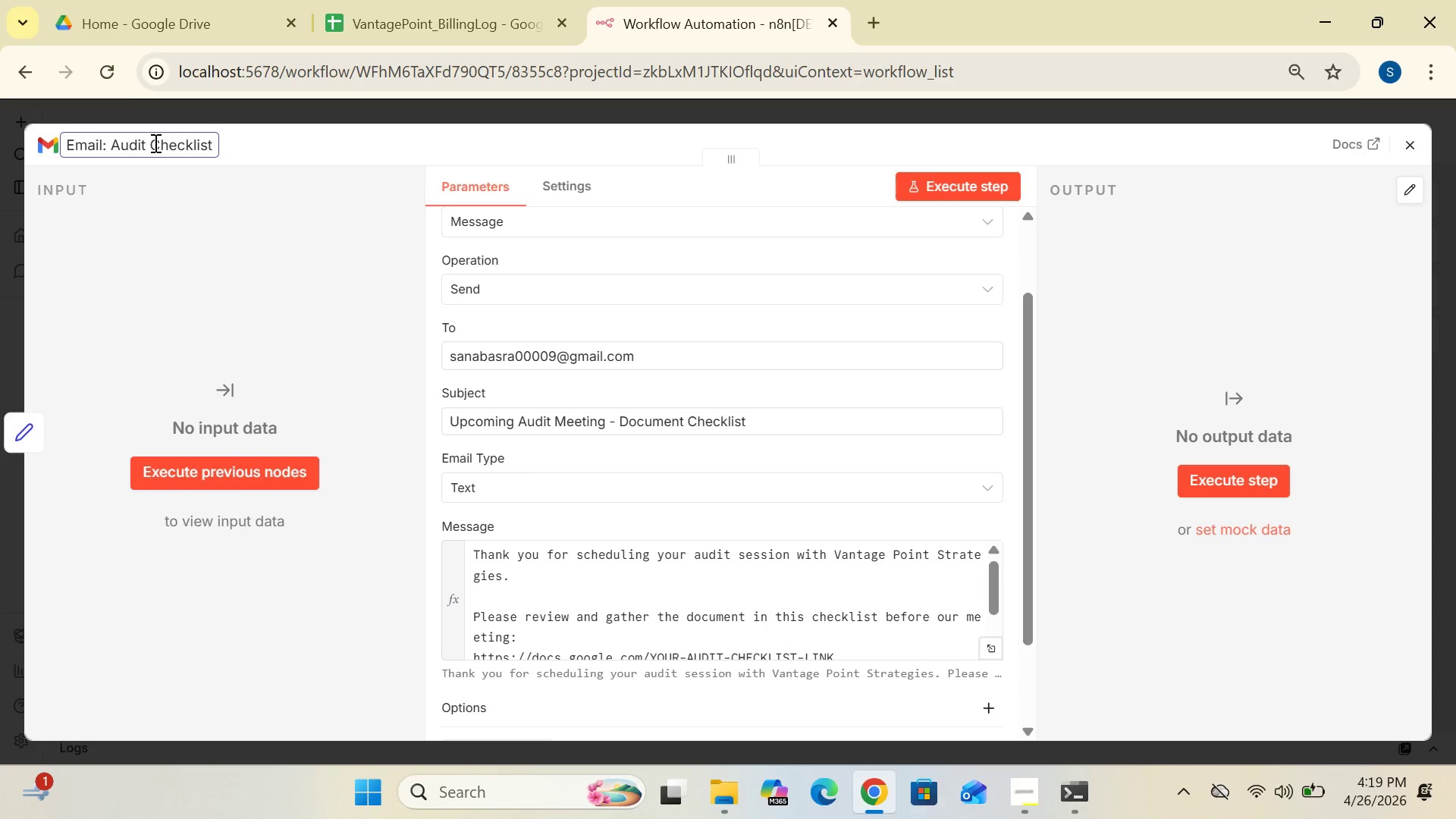 
wait(5.02)
 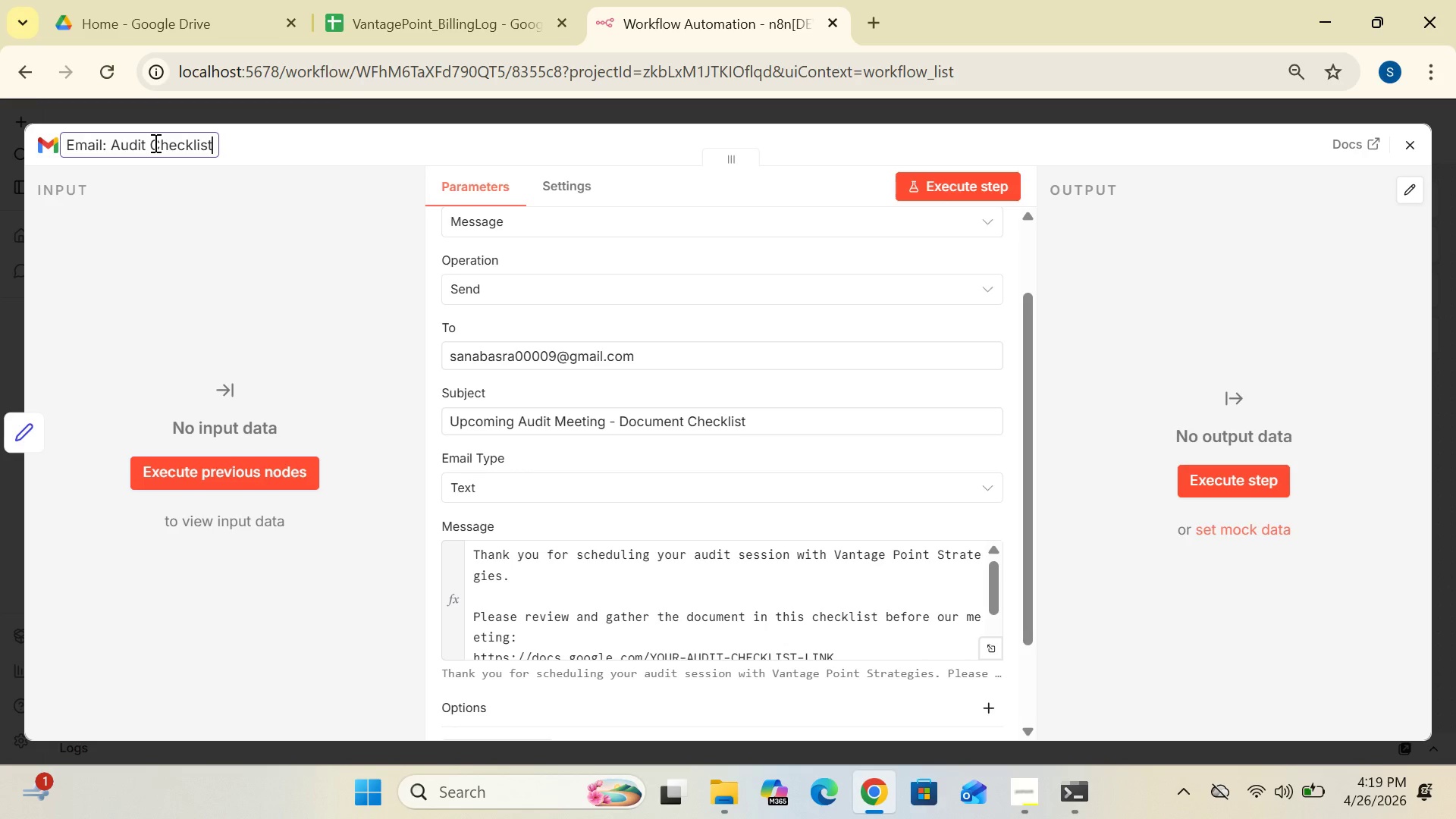 
left_click([62, 140])
 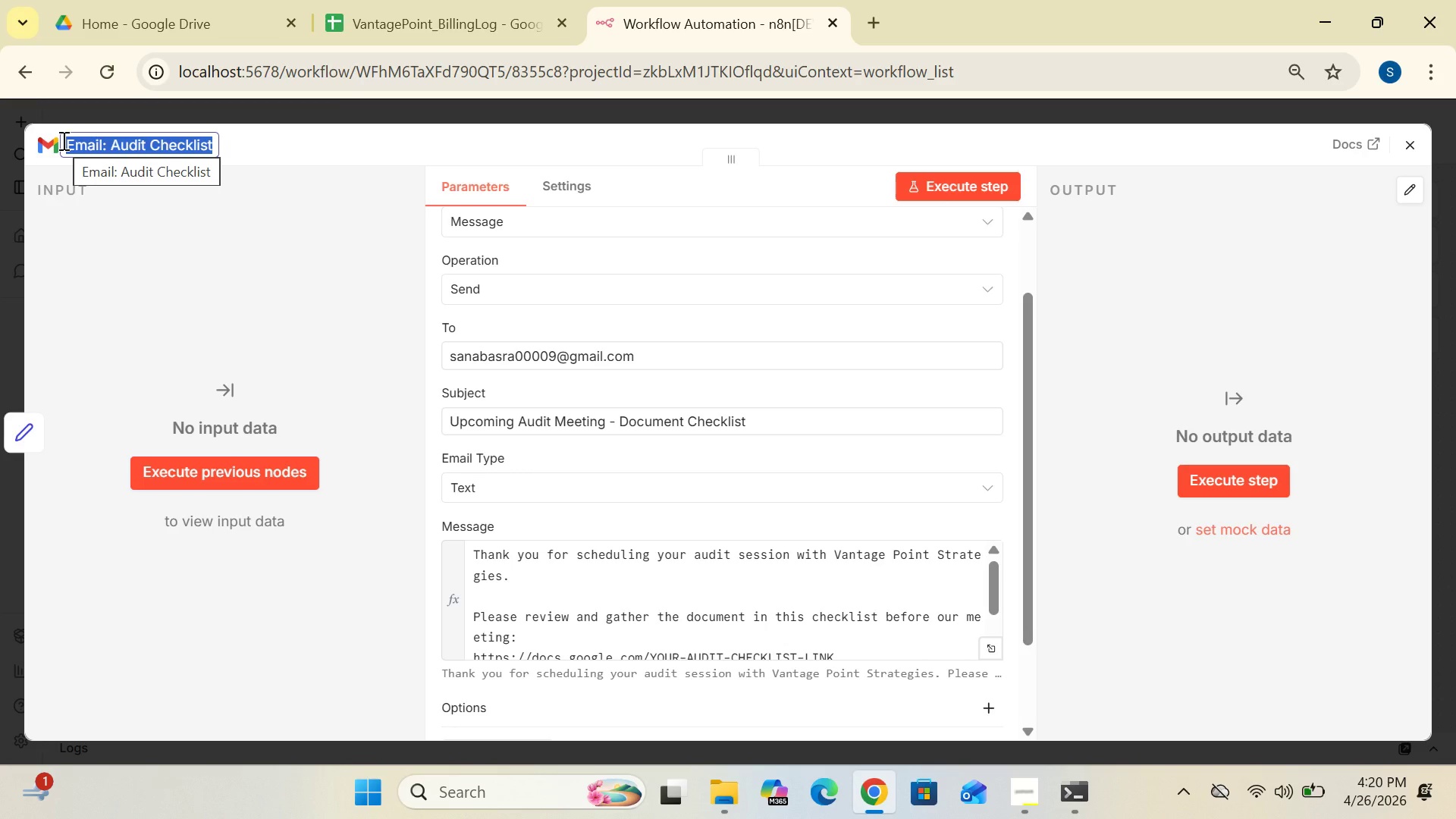 
left_click([62, 140])
 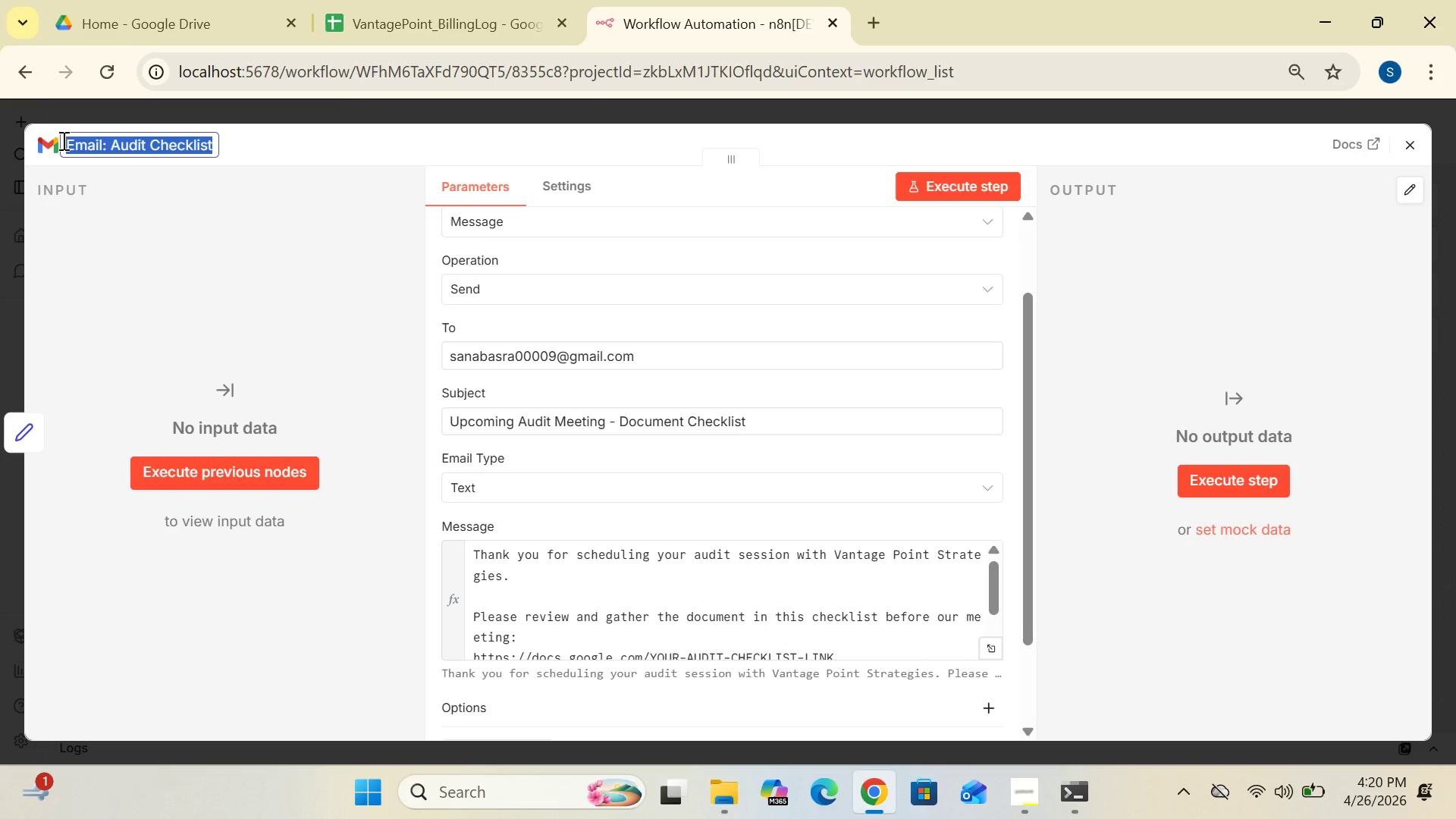 
left_click([62, 140])
 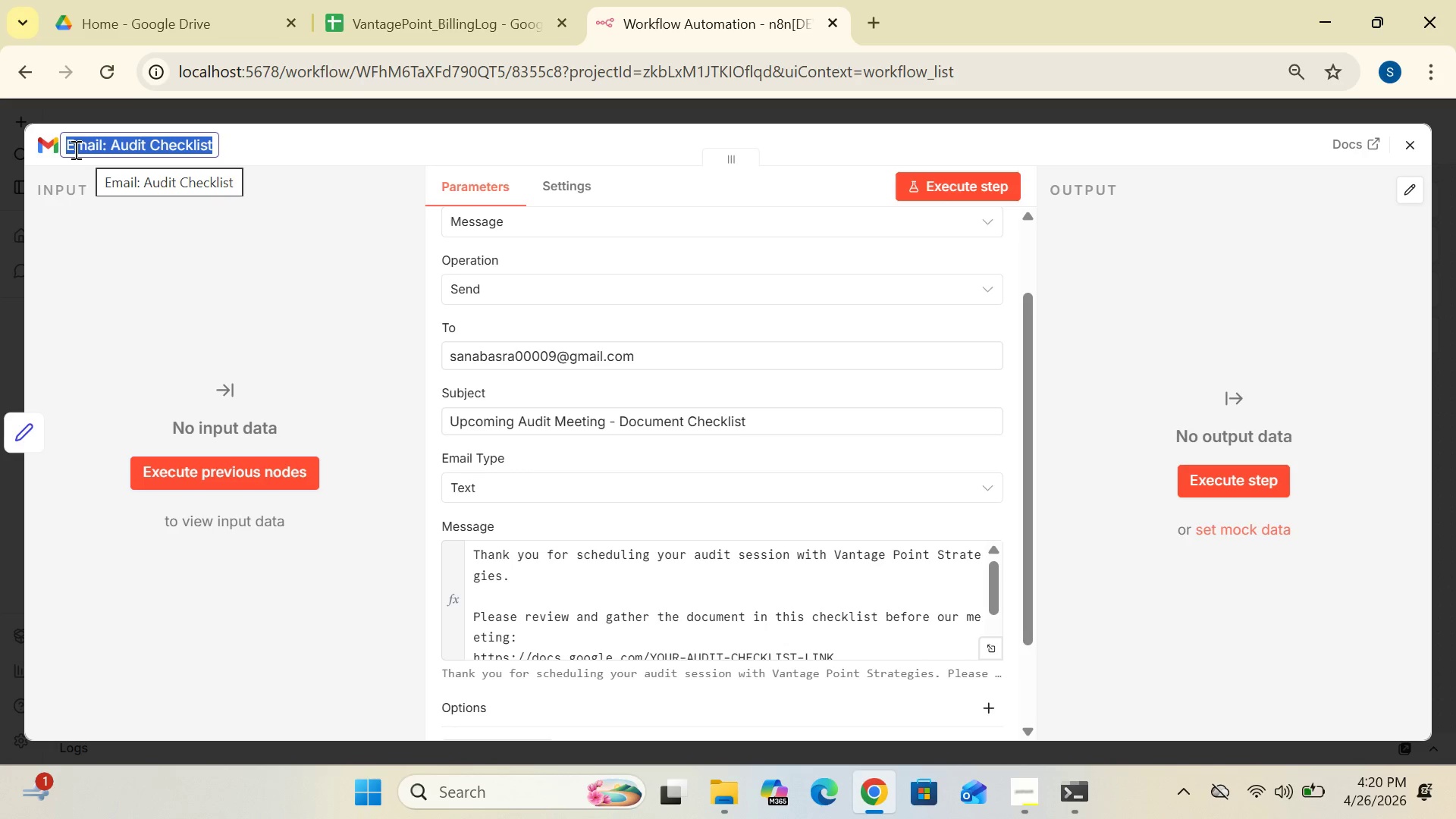 
left_click([74, 149])
 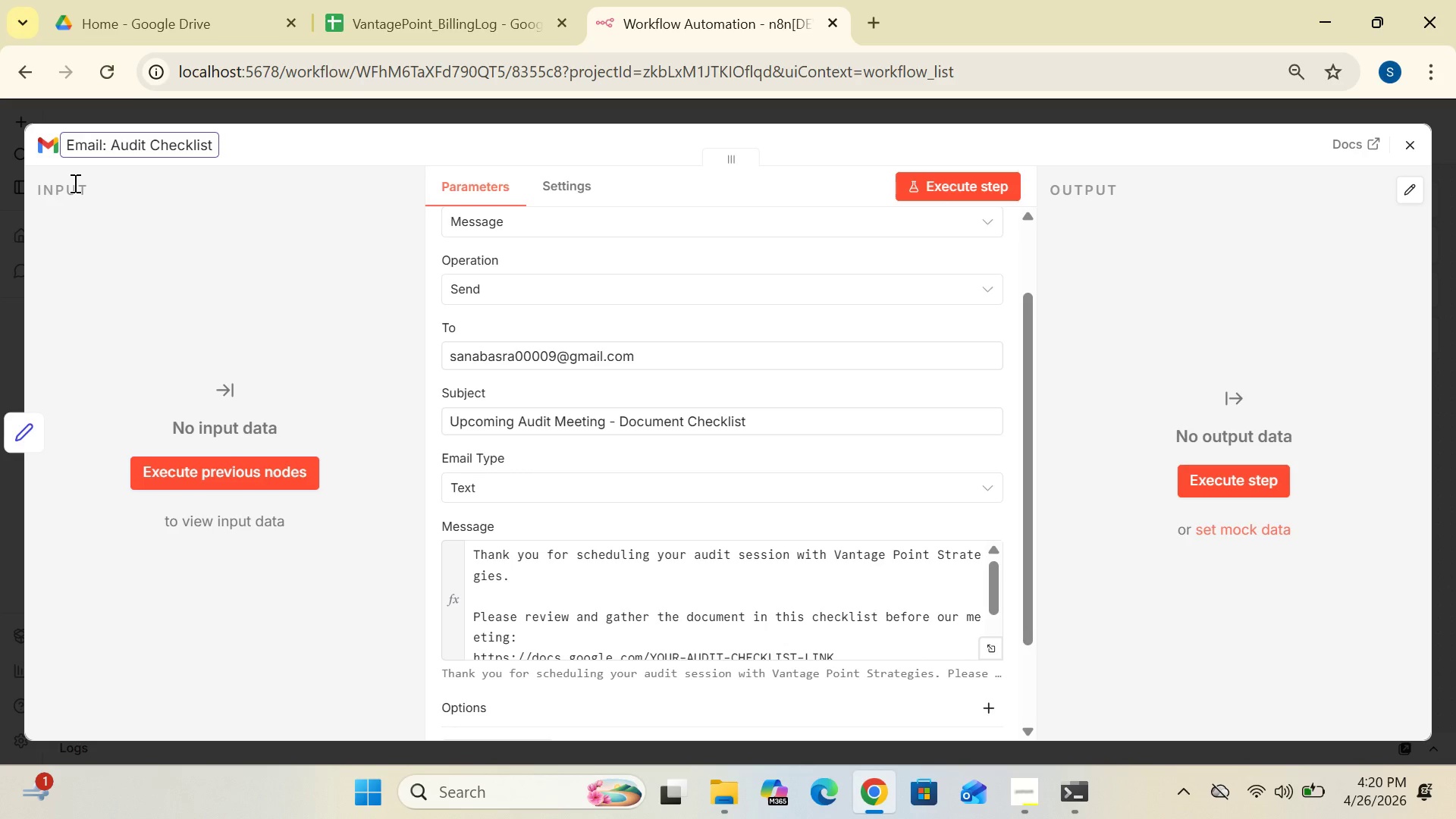 
key(Meta+Period)
 